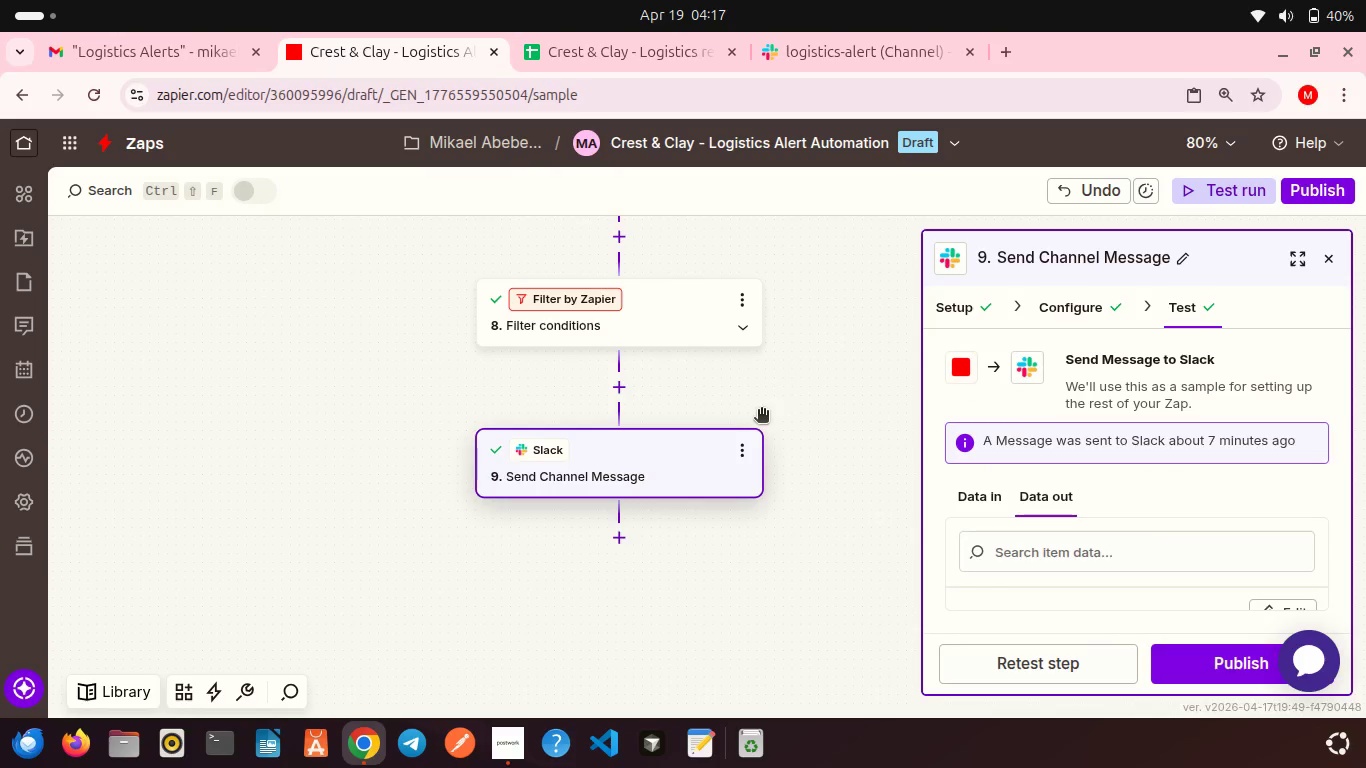 
scroll: coordinate [760, 415], scroll_direction: up, amount: 5.0
 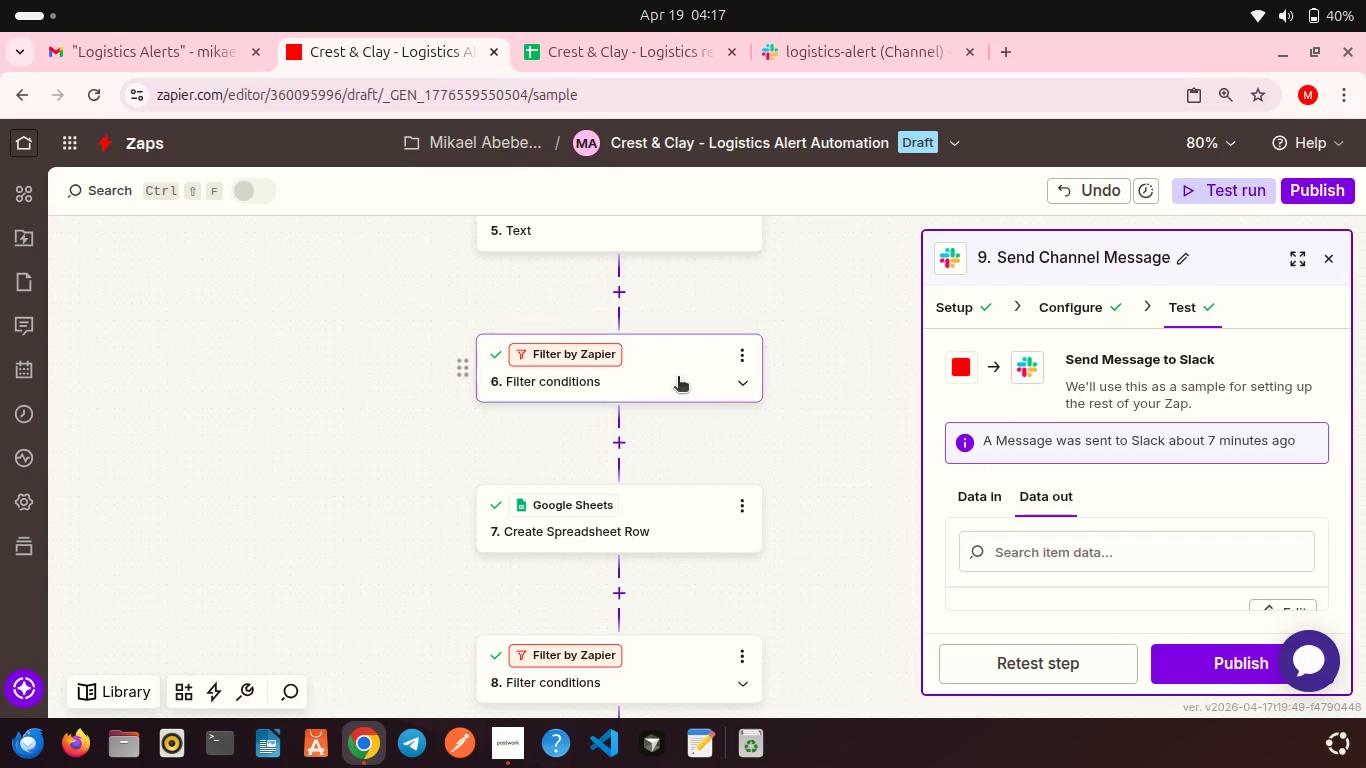 
left_click([678, 378])
 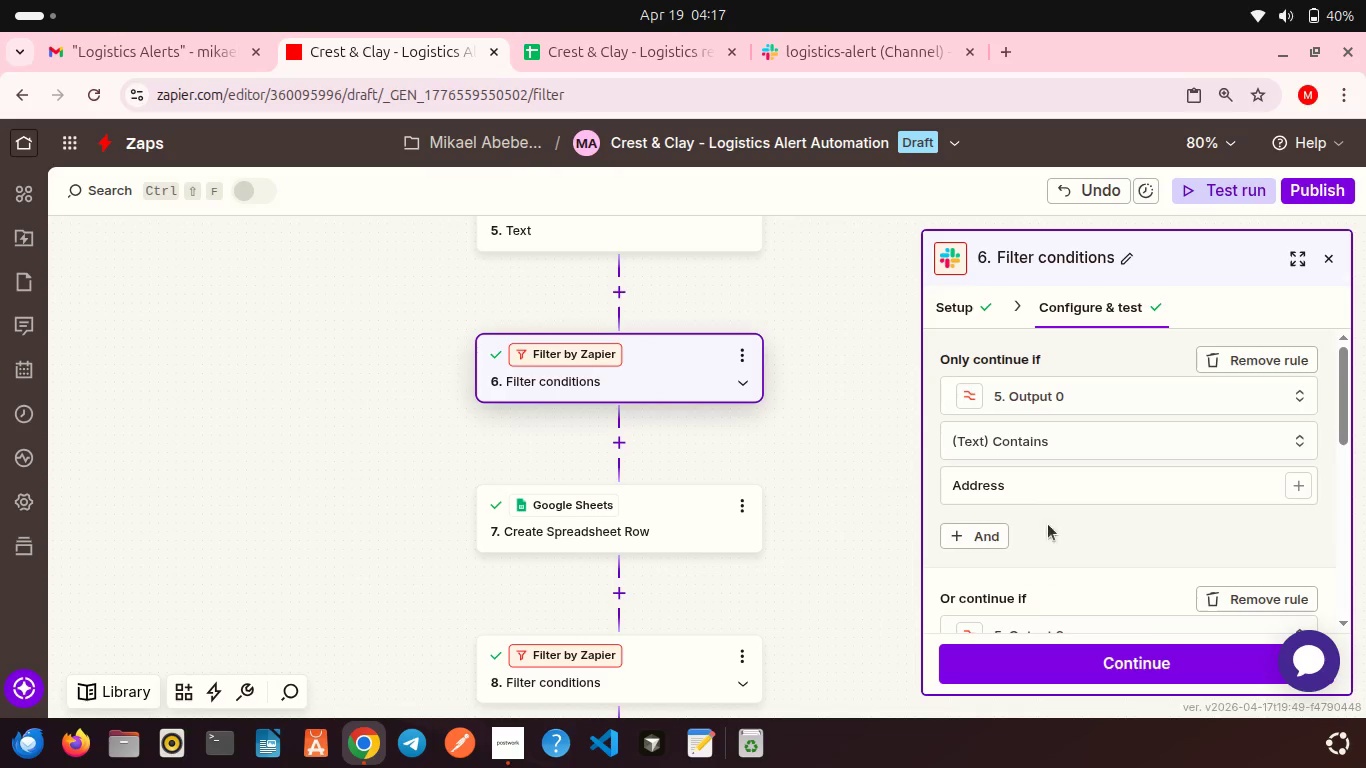 
scroll: coordinate [1075, 526], scroll_direction: down, amount: 8.0
 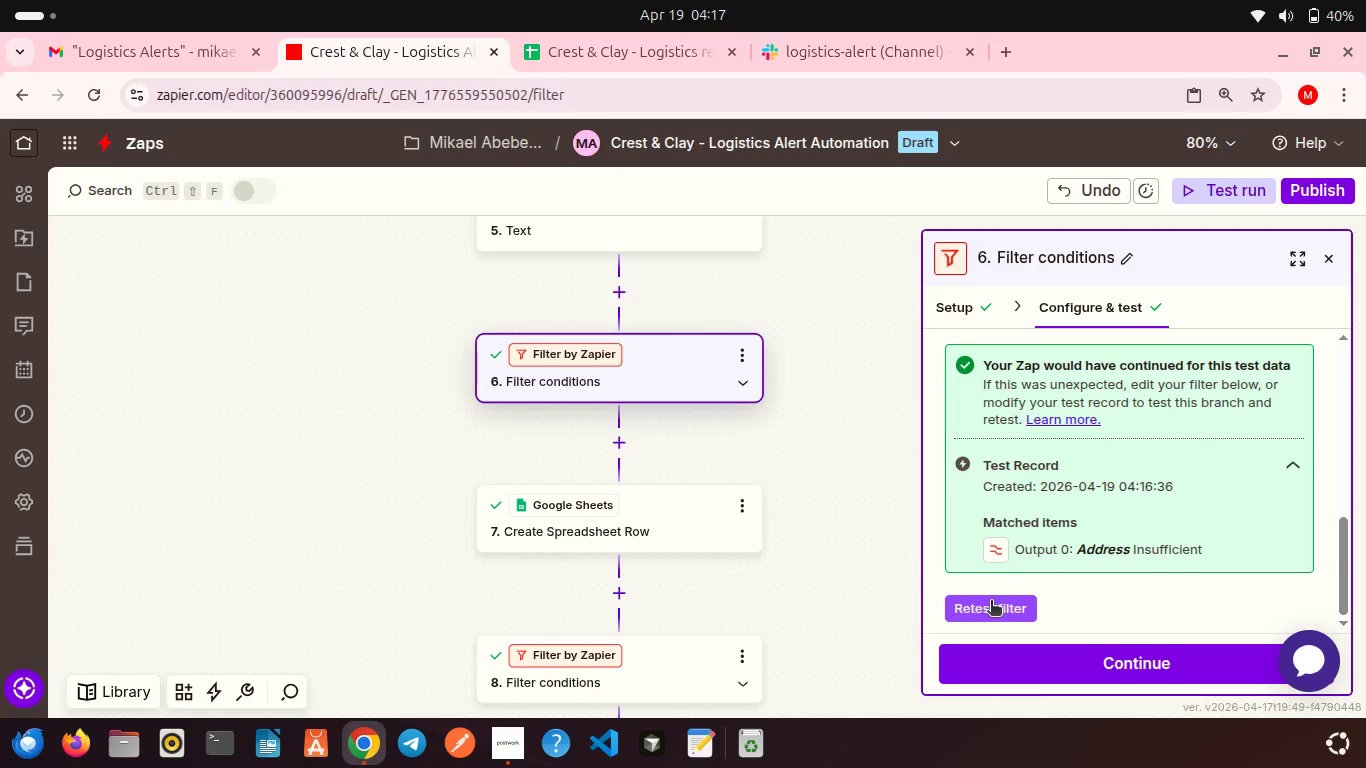 
left_click([991, 602])
 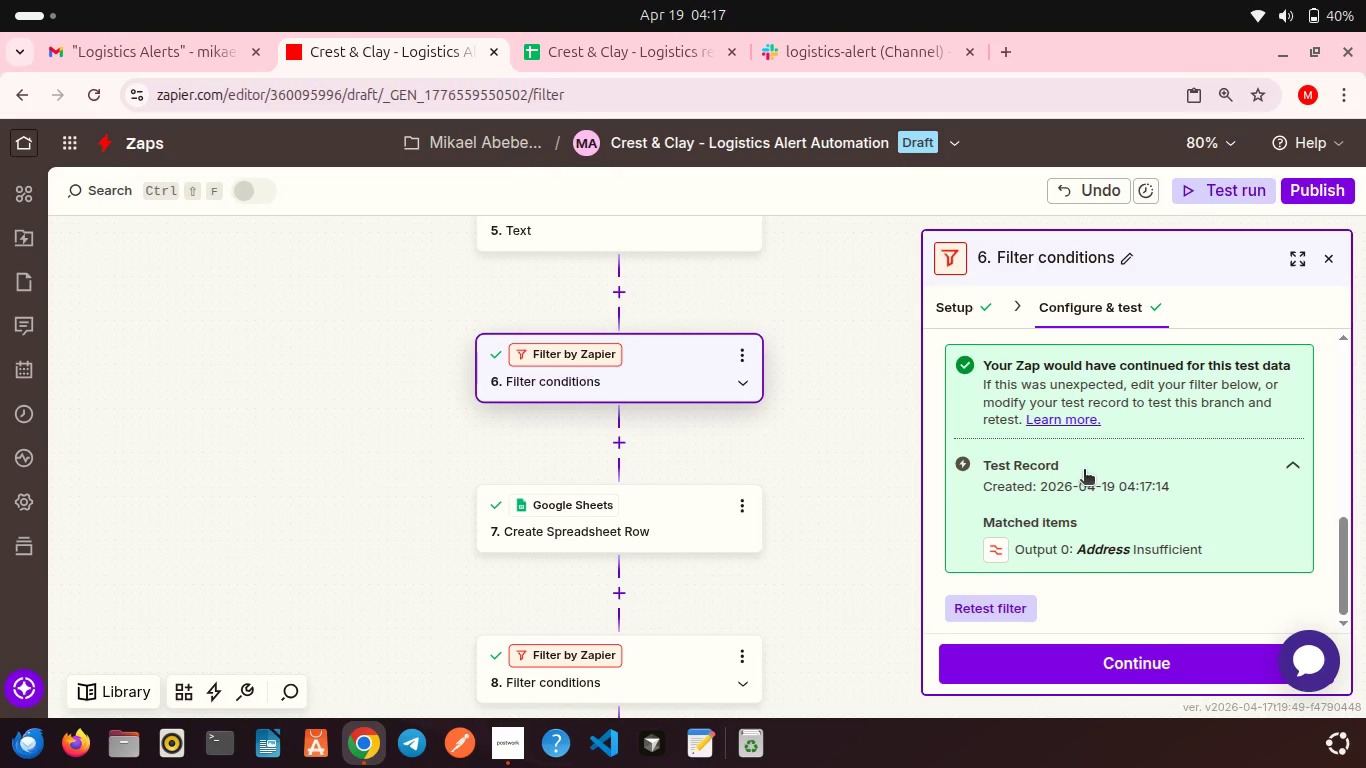 
wait(7.15)
 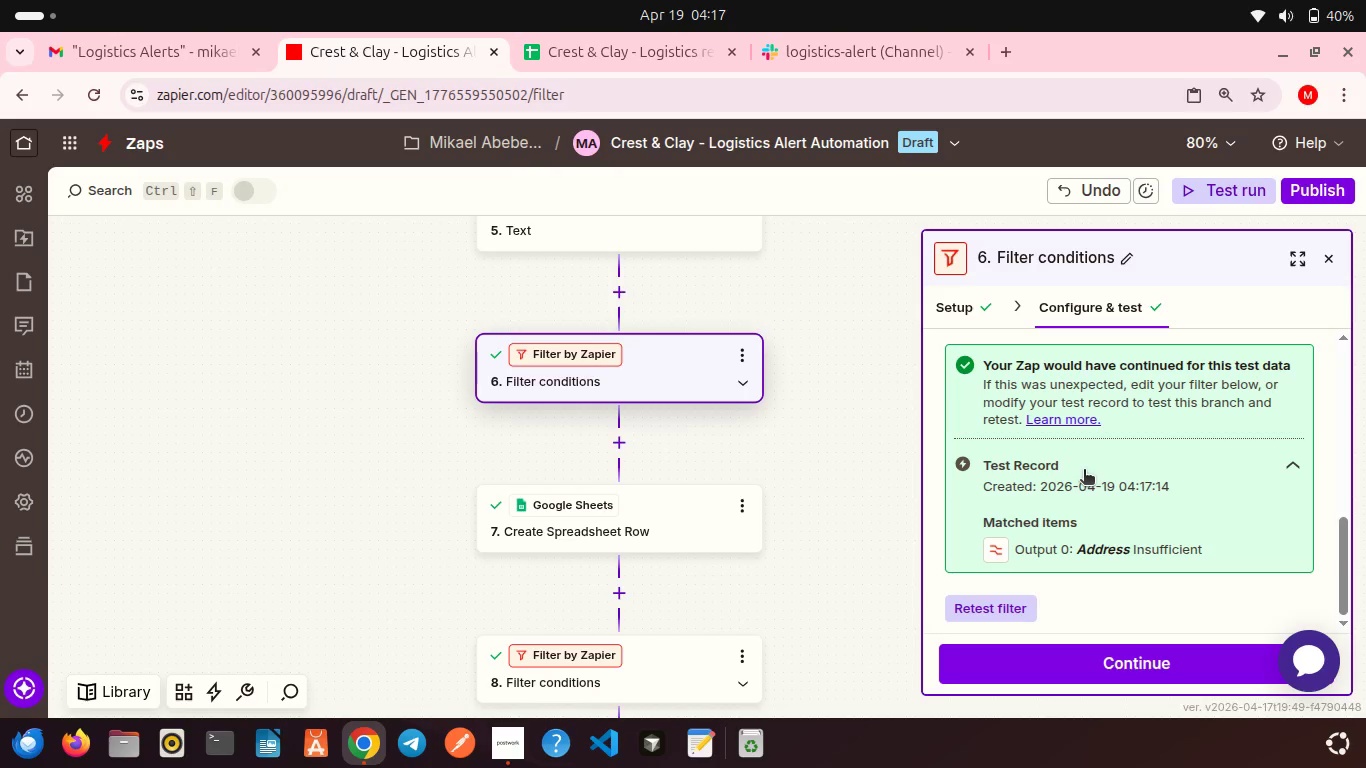 
scroll: coordinate [785, 416], scroll_direction: up, amount: 13.0
 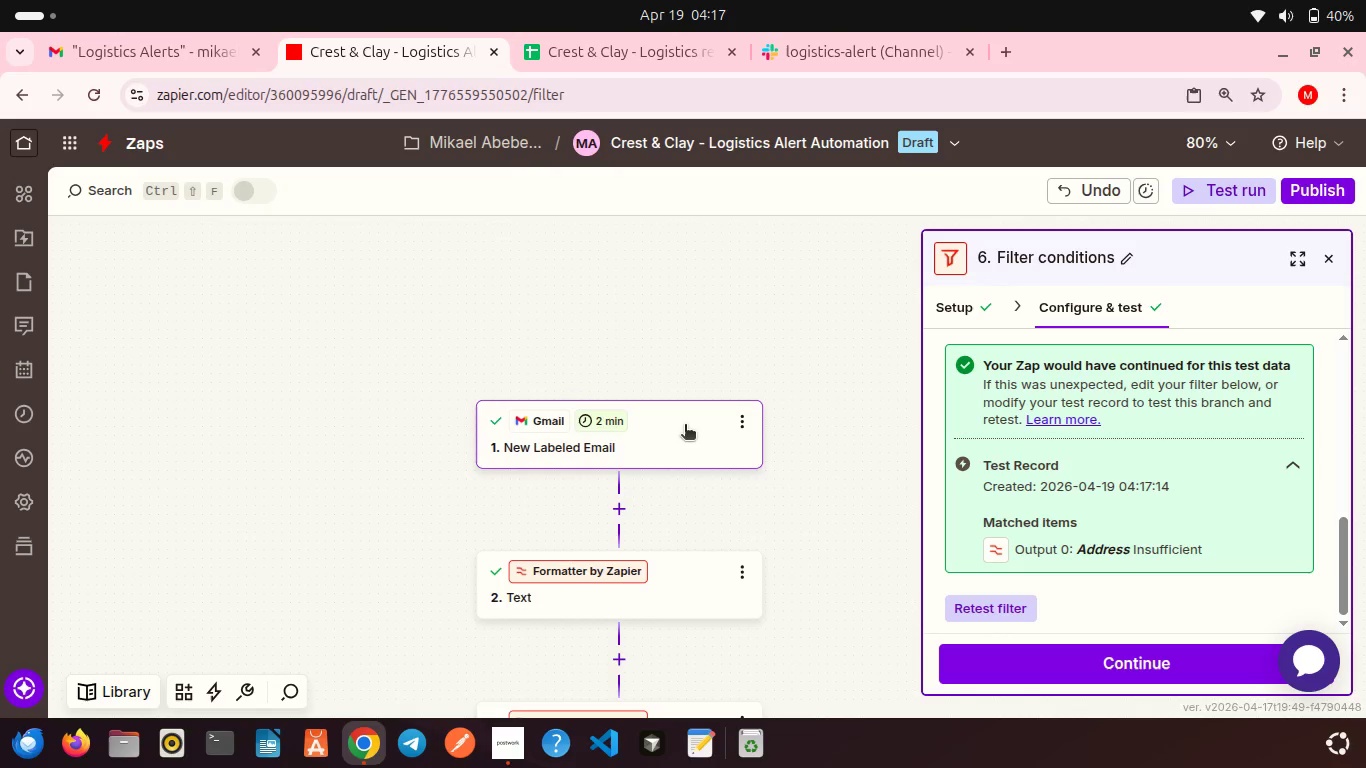 
left_click([685, 426])
 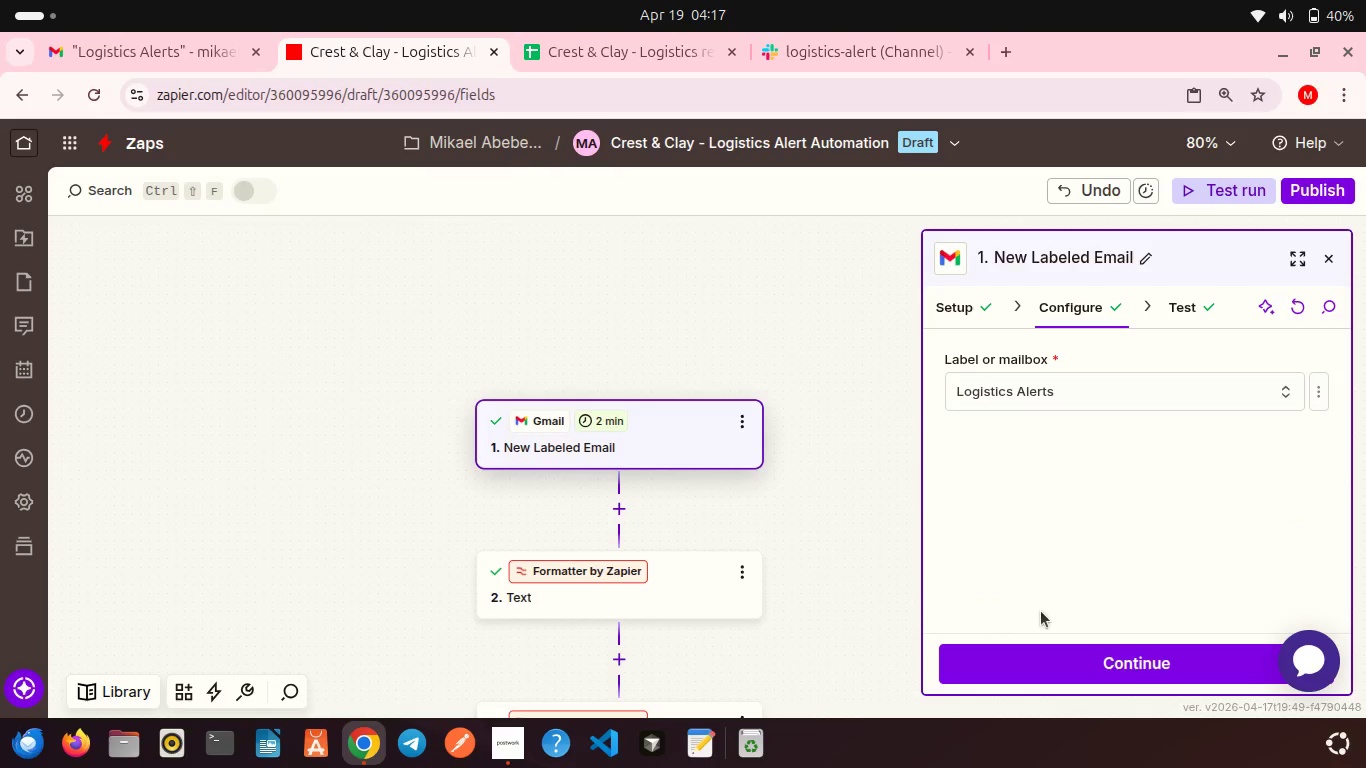 
left_click([1044, 679])
 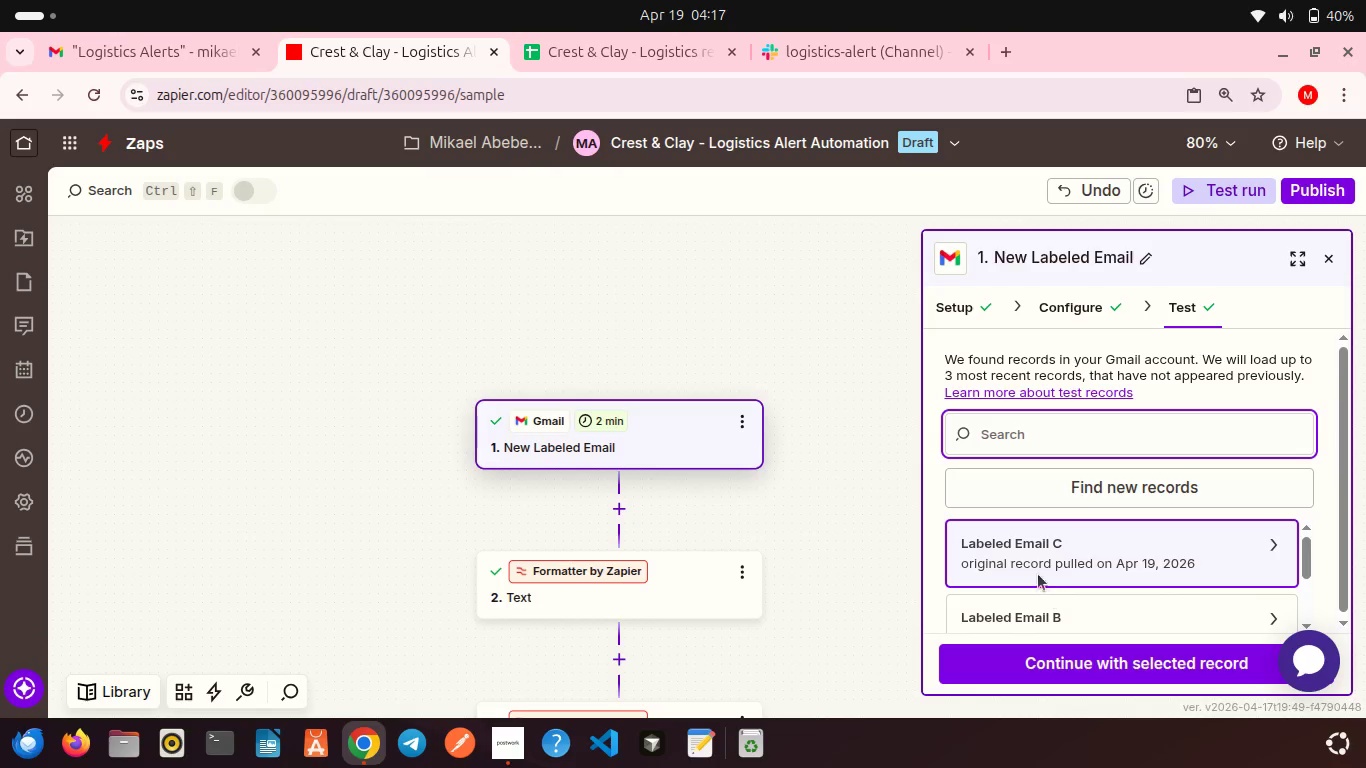 
left_click([1029, 558])
 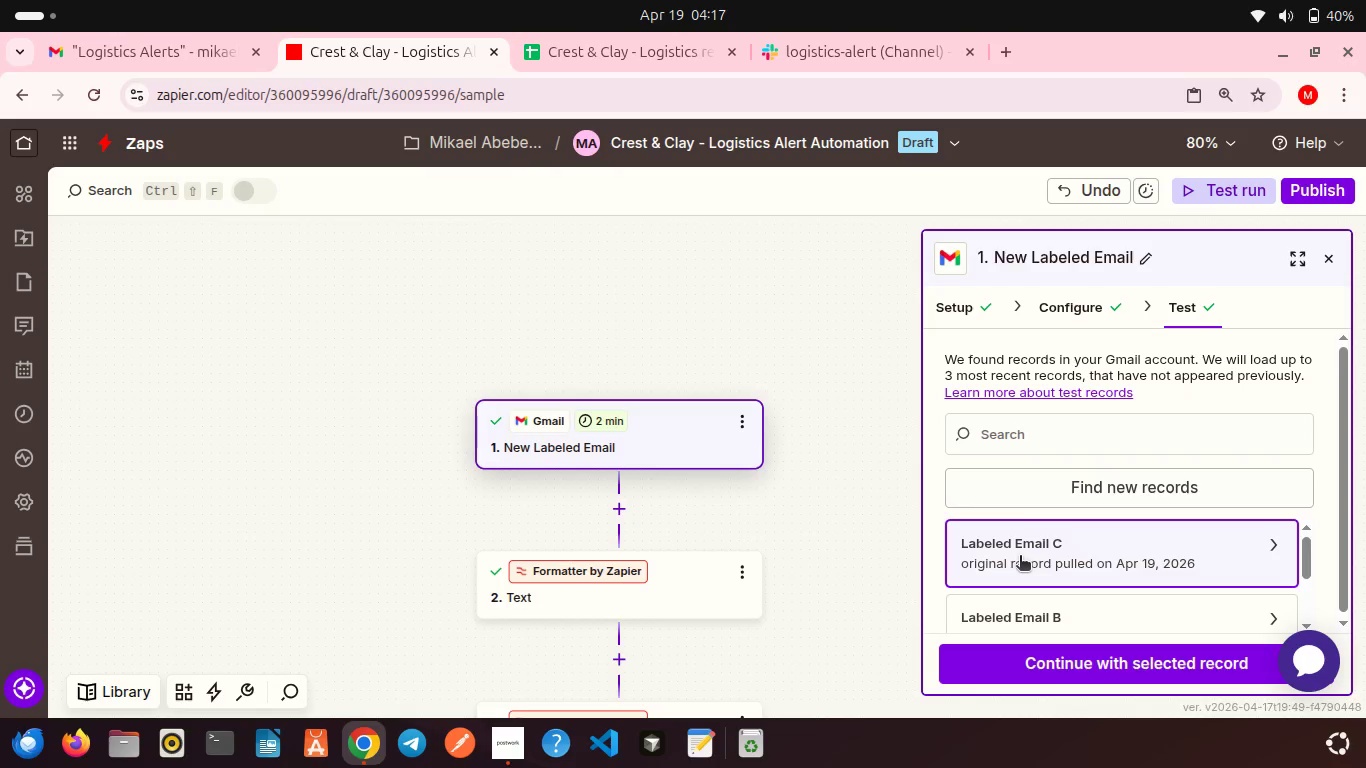 
left_click([1000, 554])
 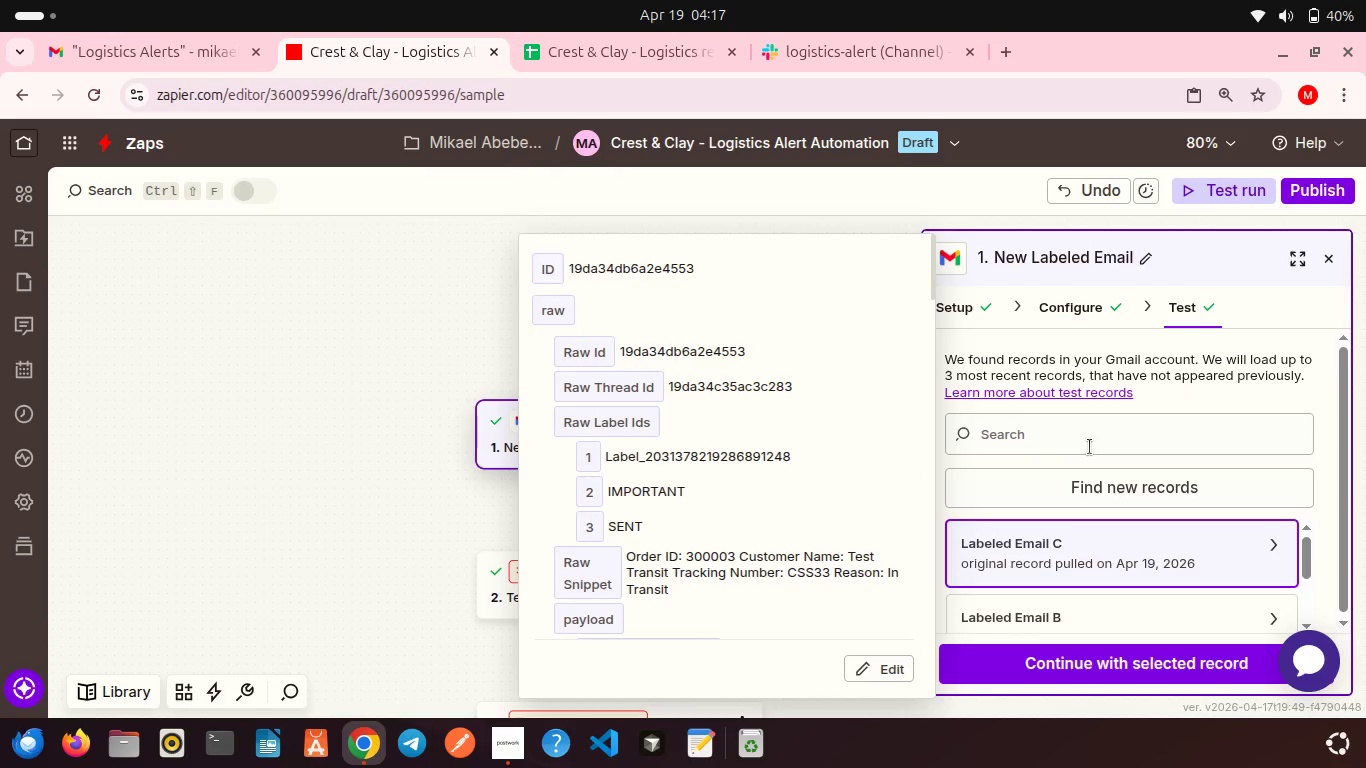 
left_click([1072, 464])
 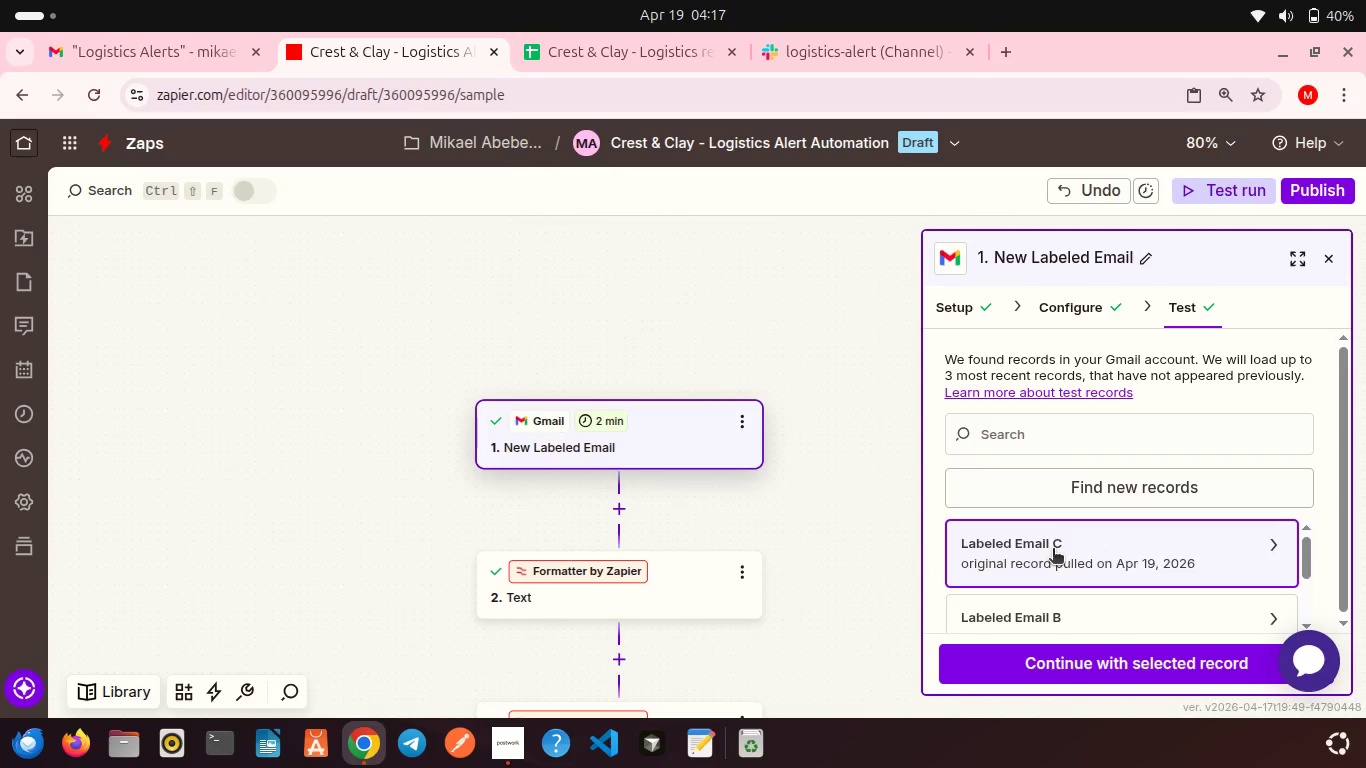 
scroll: coordinate [1053, 550], scroll_direction: down, amount: 4.0
 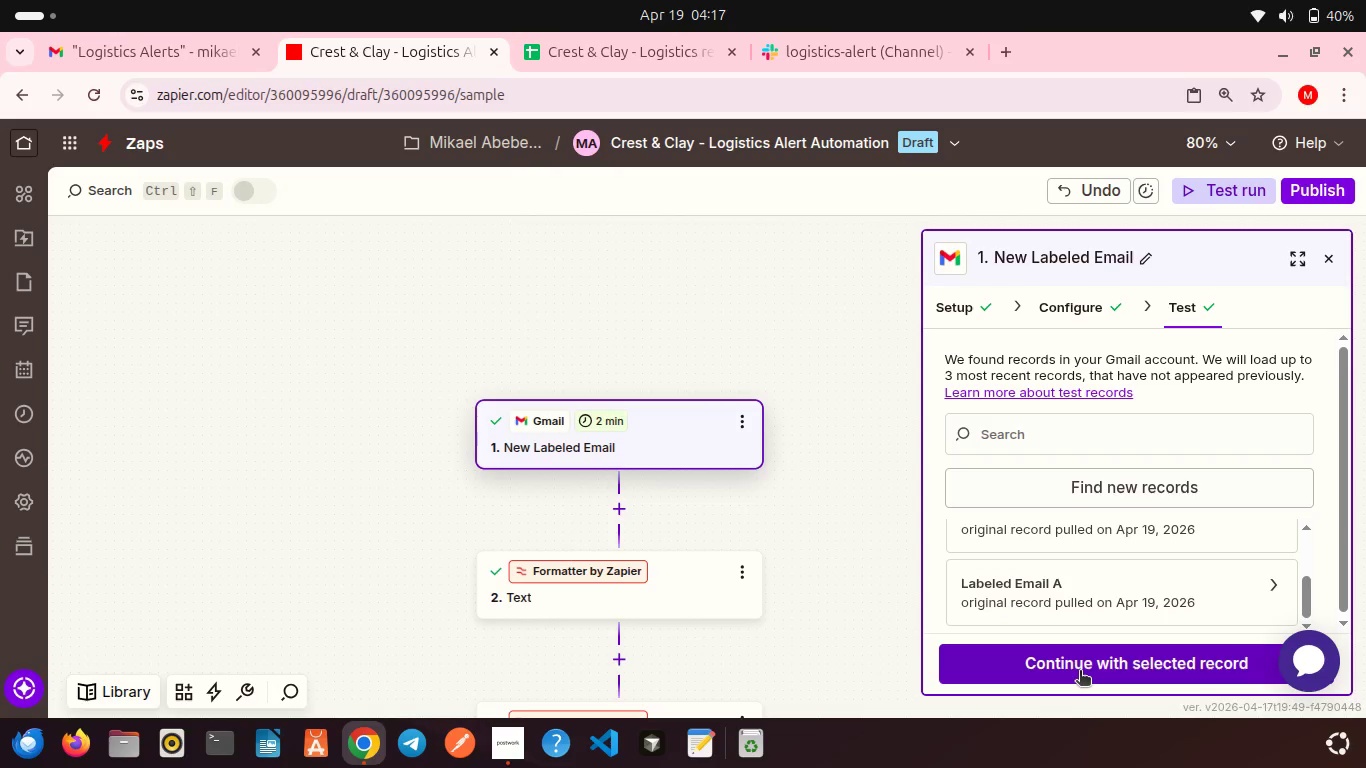 
left_click([1080, 672])
 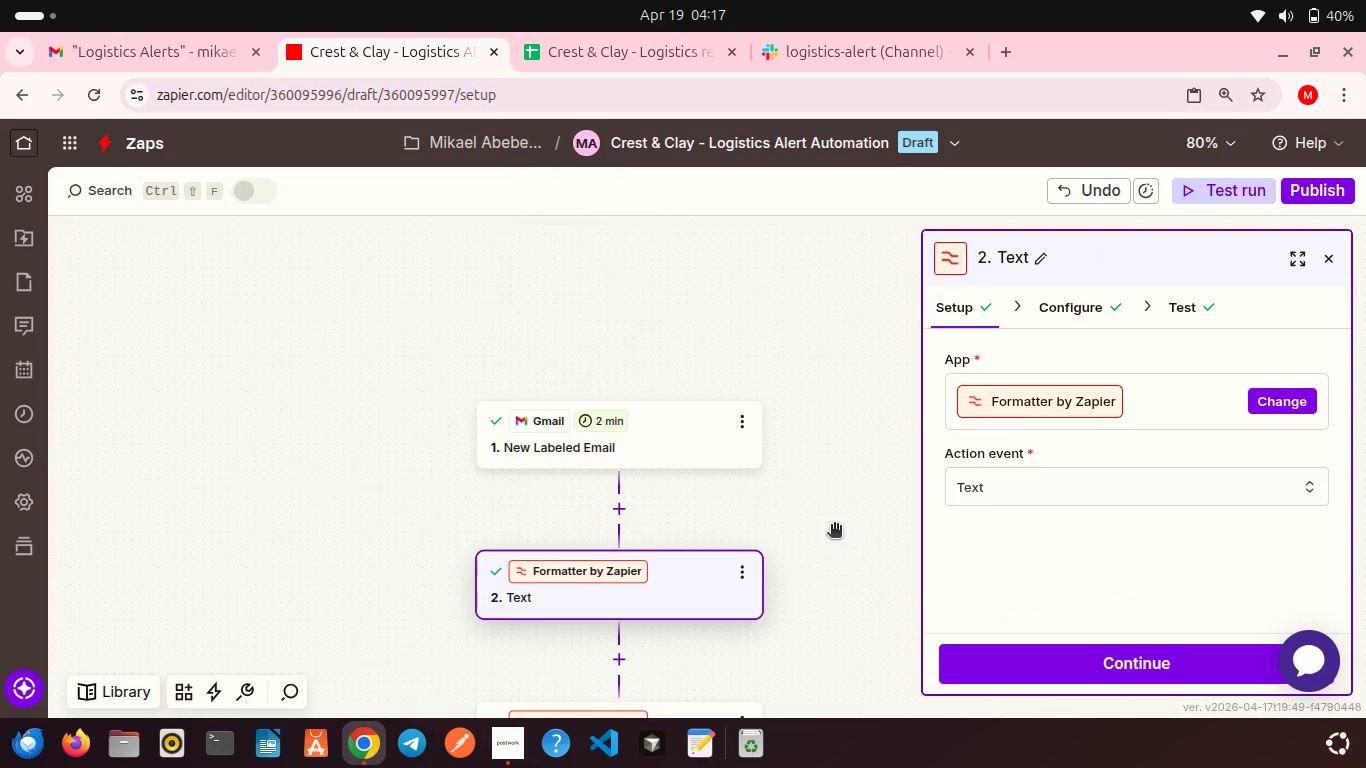 
scroll: coordinate [834, 526], scroll_direction: down, amount: 5.0
 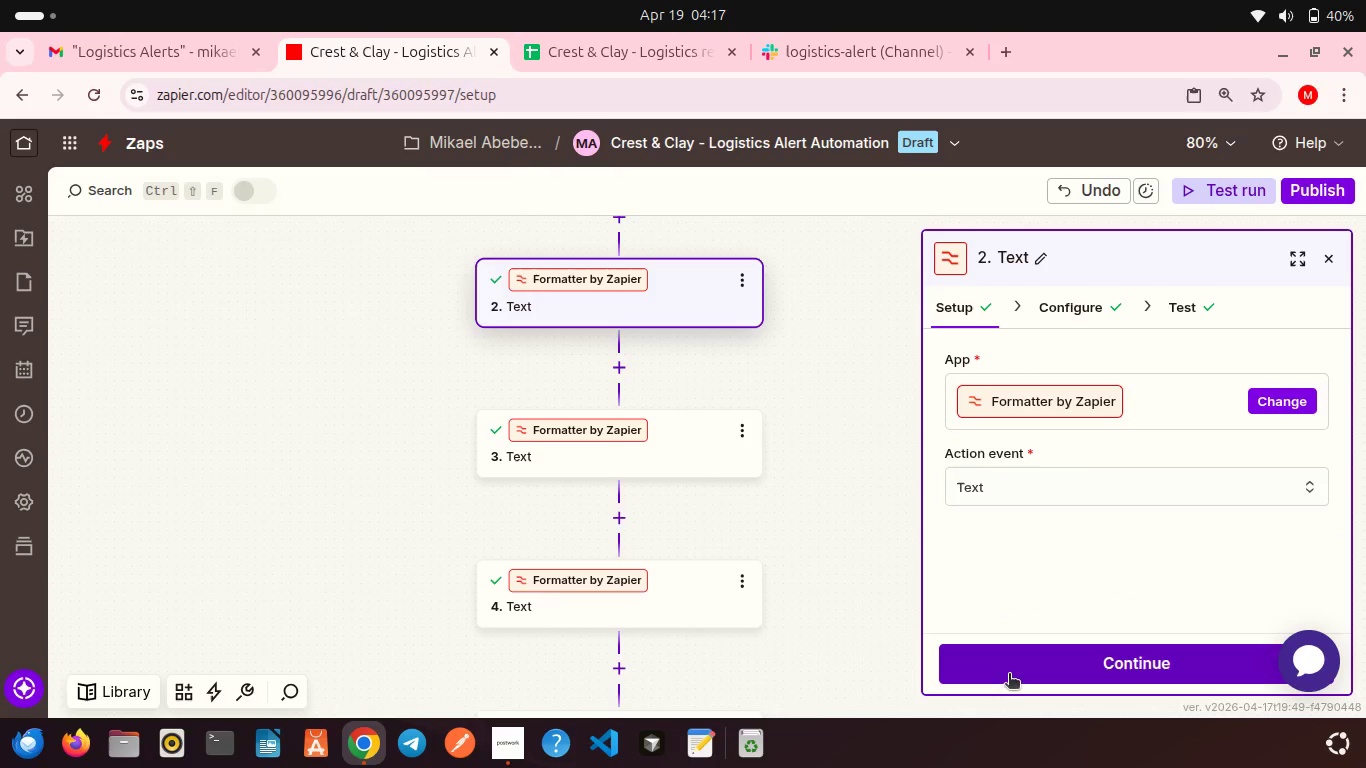 
left_click([1008, 671])
 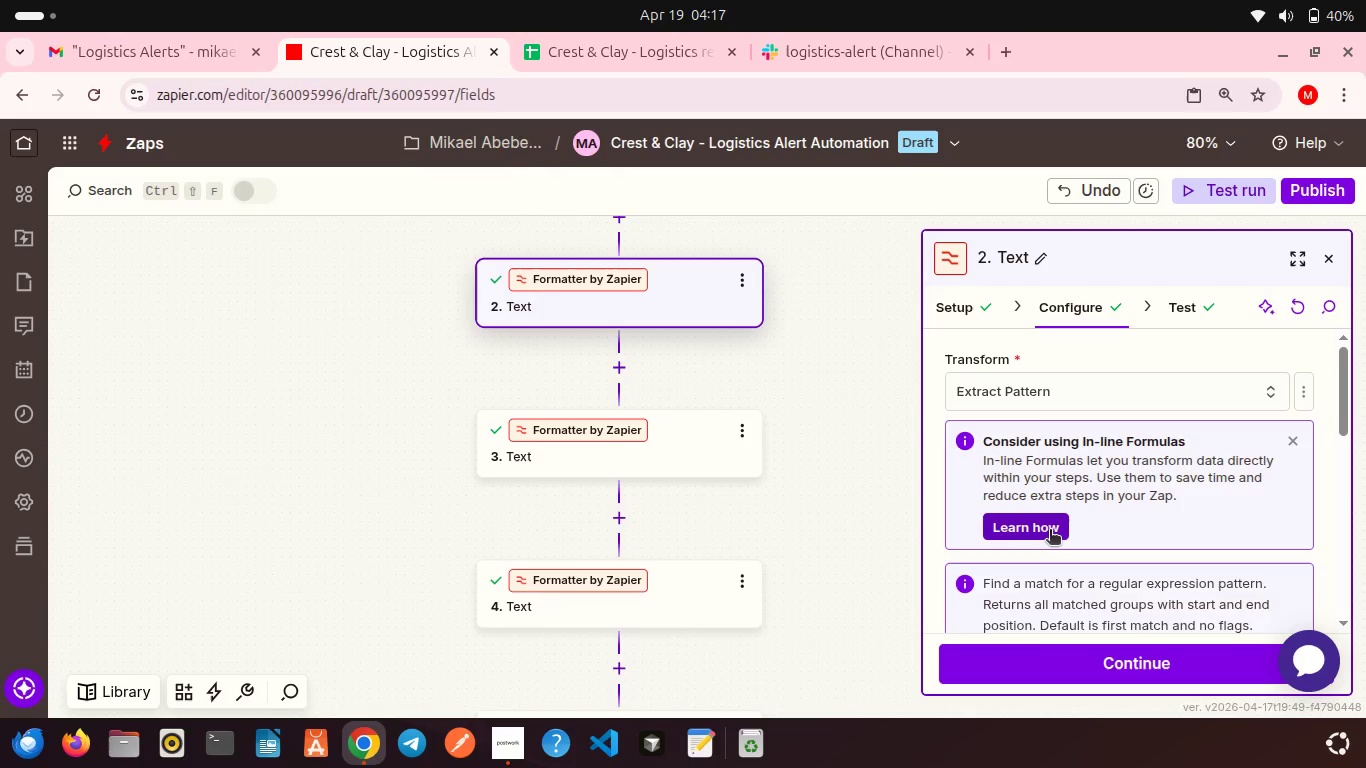 
scroll: coordinate [1050, 531], scroll_direction: down, amount: 5.0
 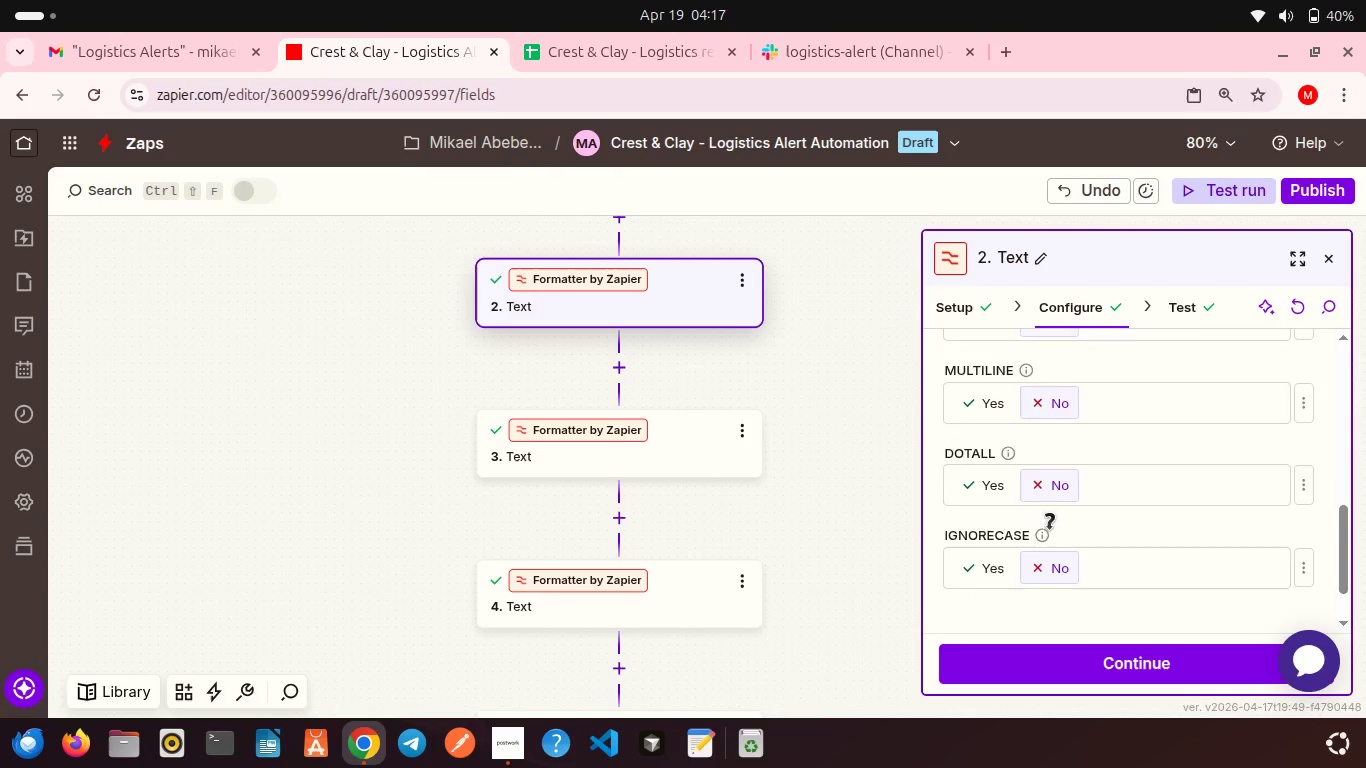 
scroll: coordinate [1050, 531], scroll_direction: up, amount: 2.0
 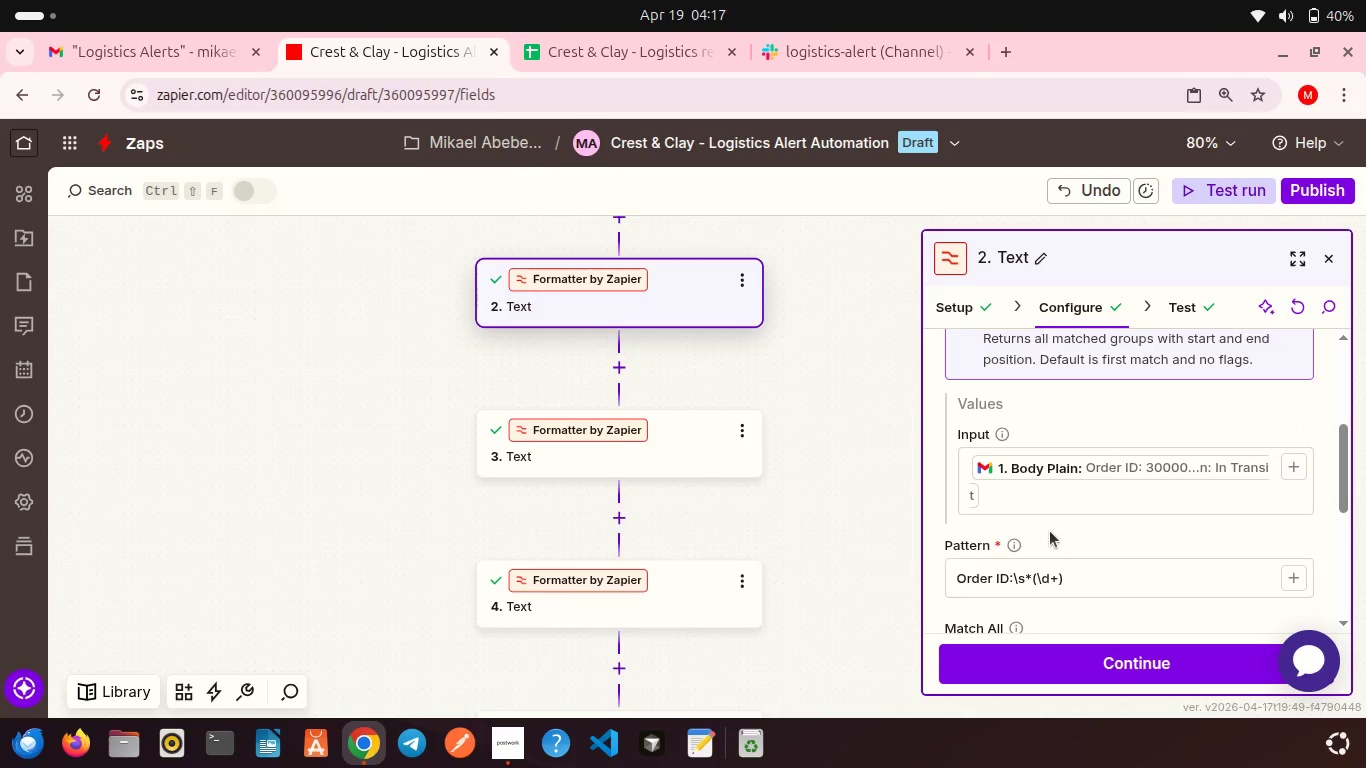 
scroll: coordinate [1050, 531], scroll_direction: down, amount: 6.0
 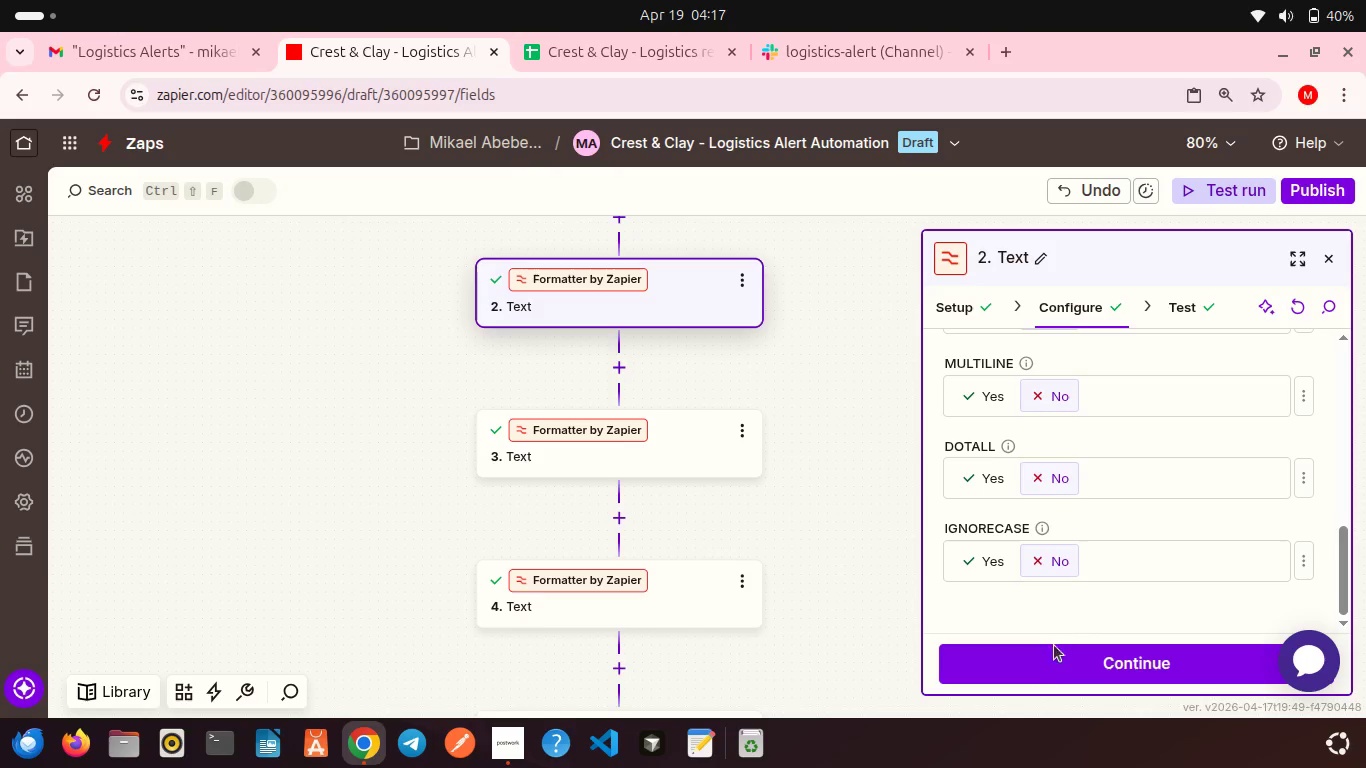 
left_click([1049, 664])
 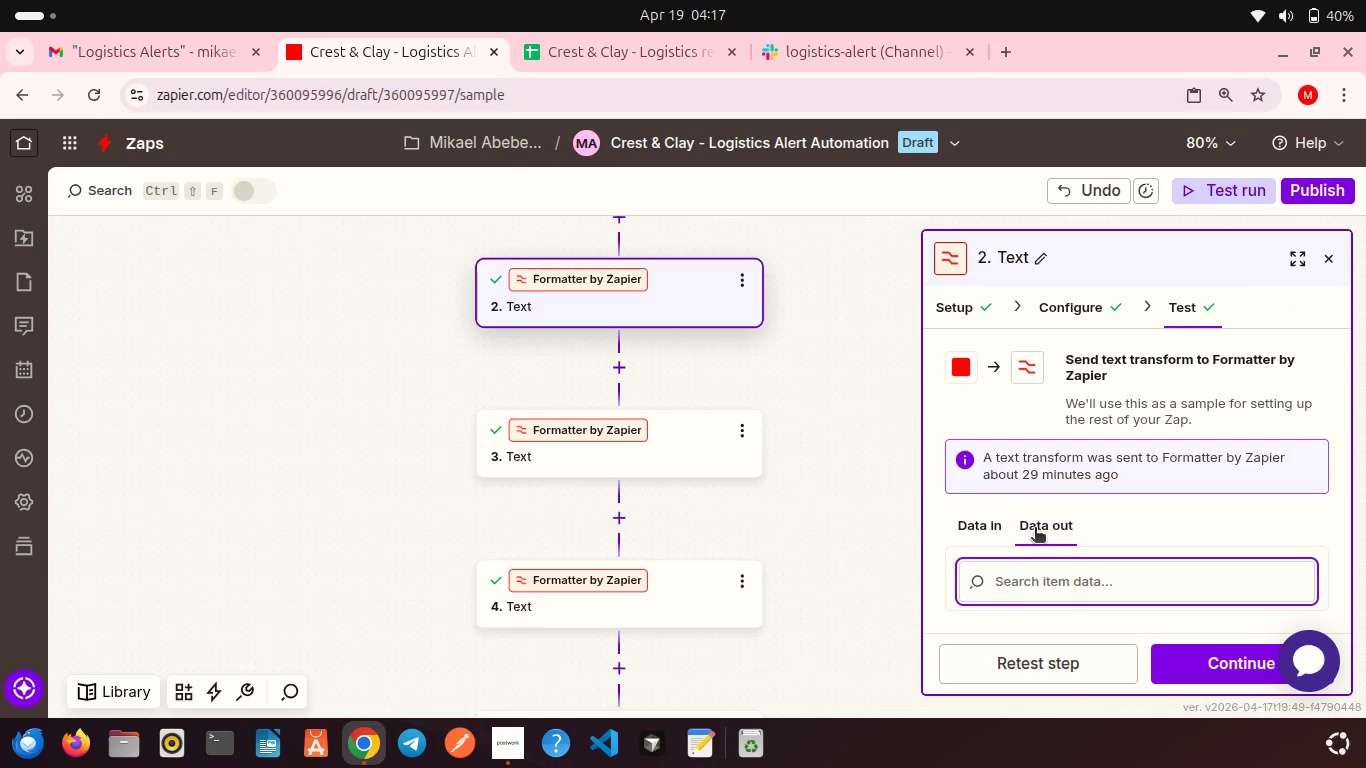 
scroll: coordinate [1027, 553], scroll_direction: down, amount: 8.0
 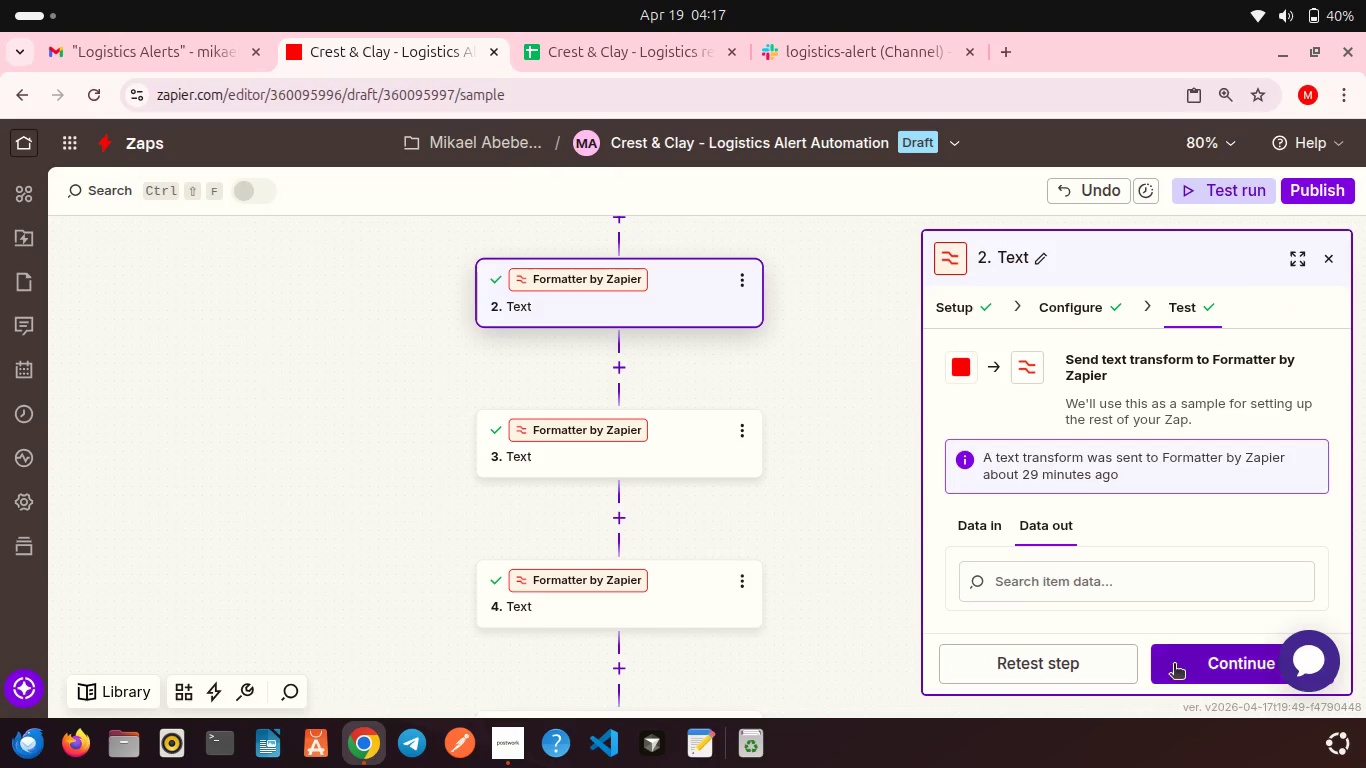 
left_click([1174, 665])
 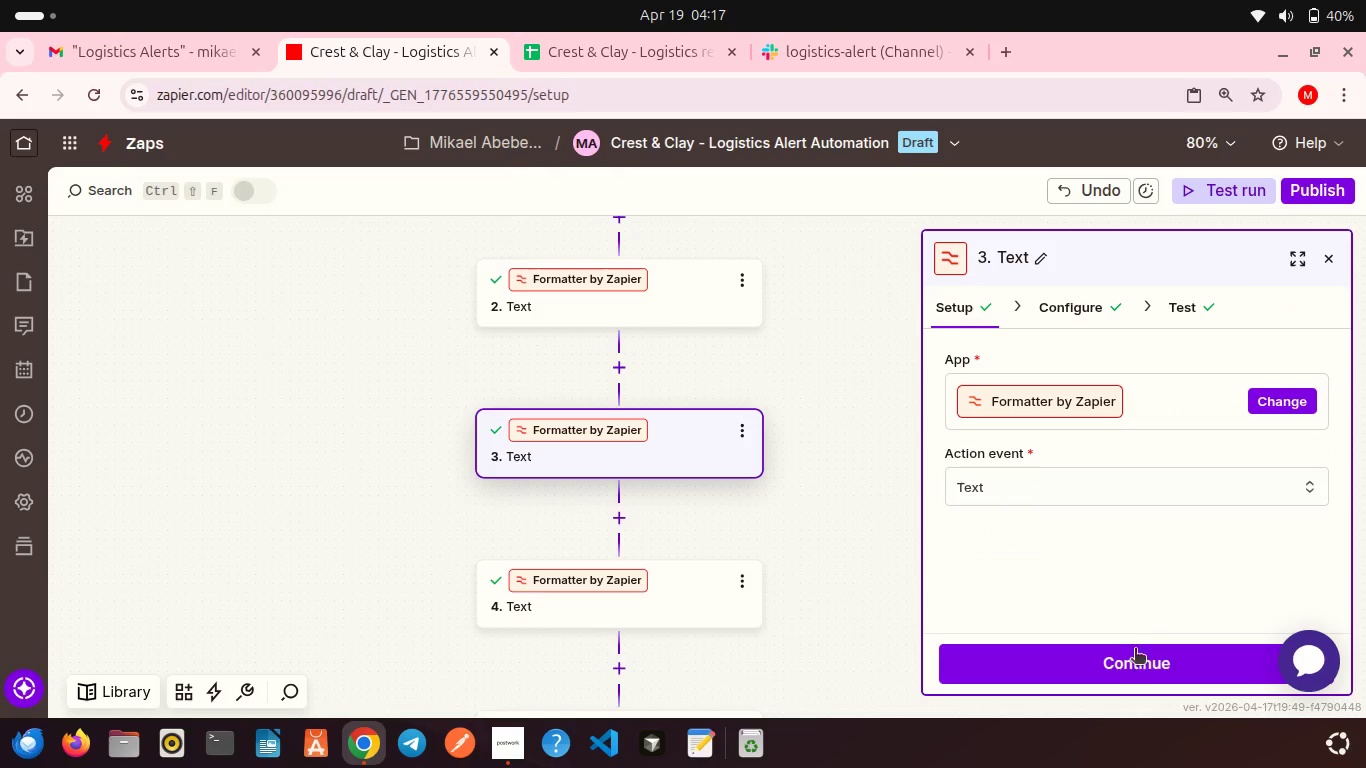 
left_click([1129, 674])
 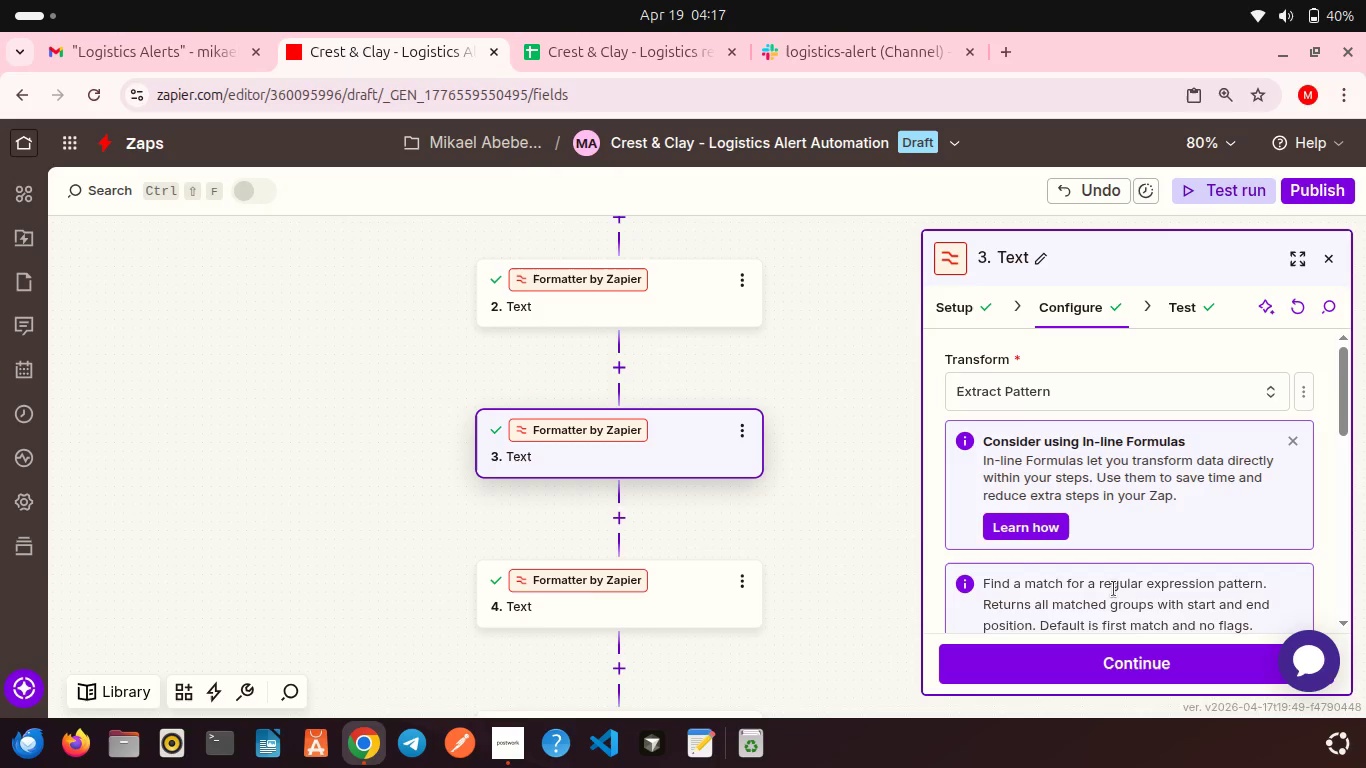 
scroll: coordinate [1114, 589], scroll_direction: down, amount: 9.0
 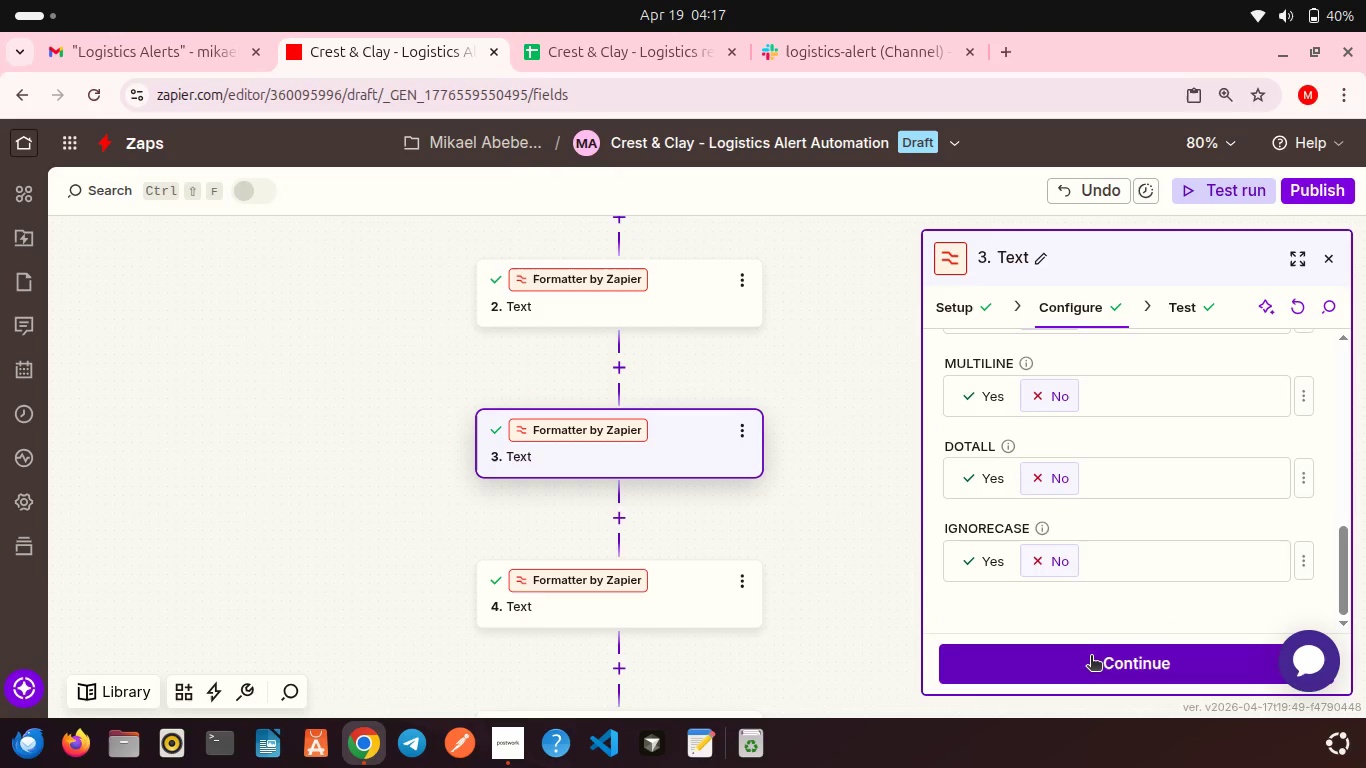 
left_click([1091, 657])
 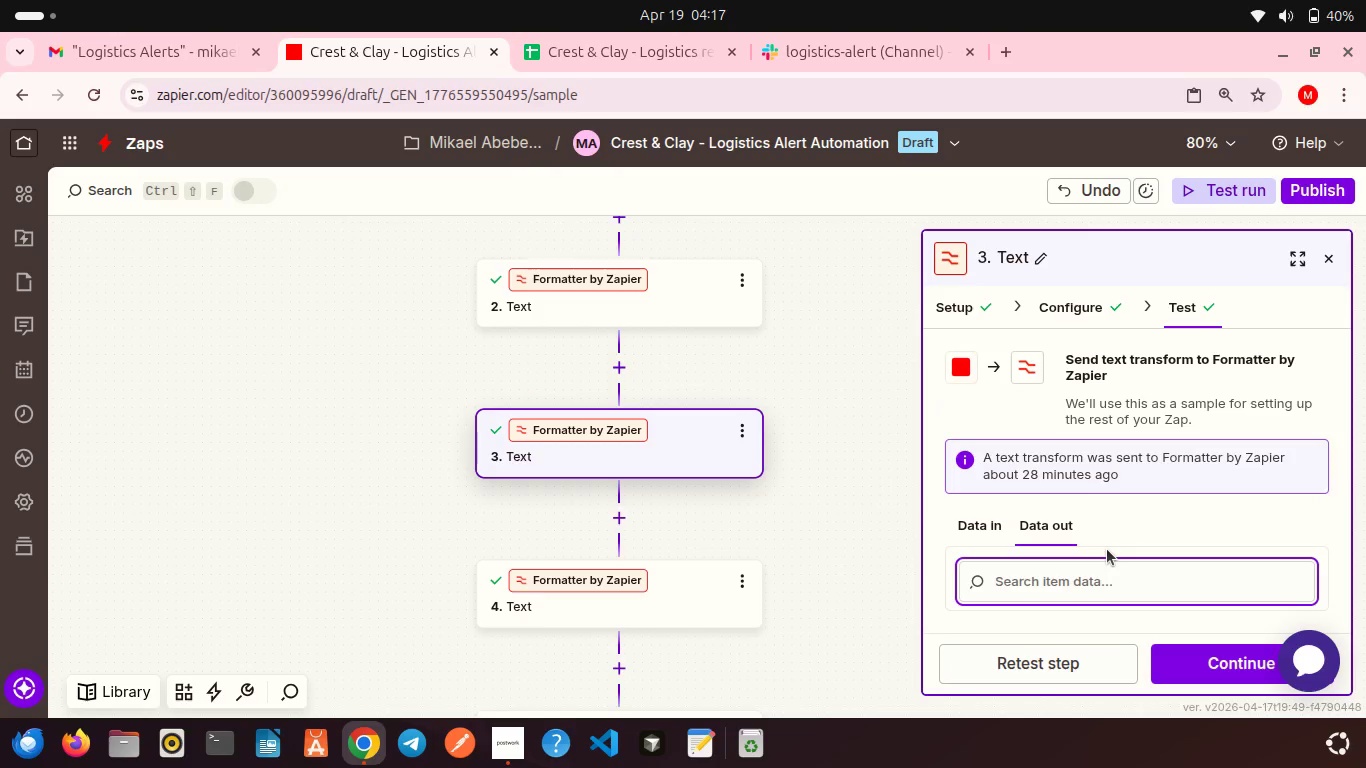 
scroll: coordinate [1107, 549], scroll_direction: down, amount: 4.0
 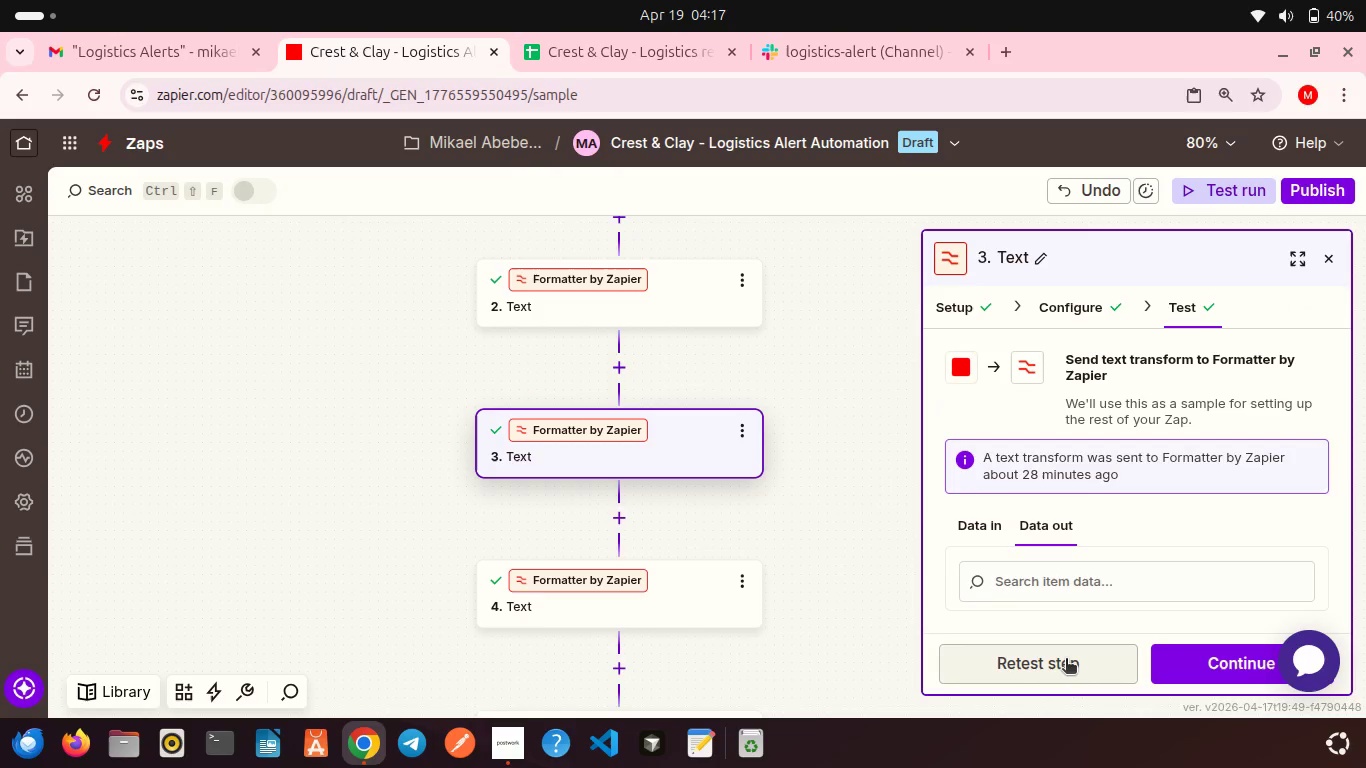 
left_click([1063, 673])
 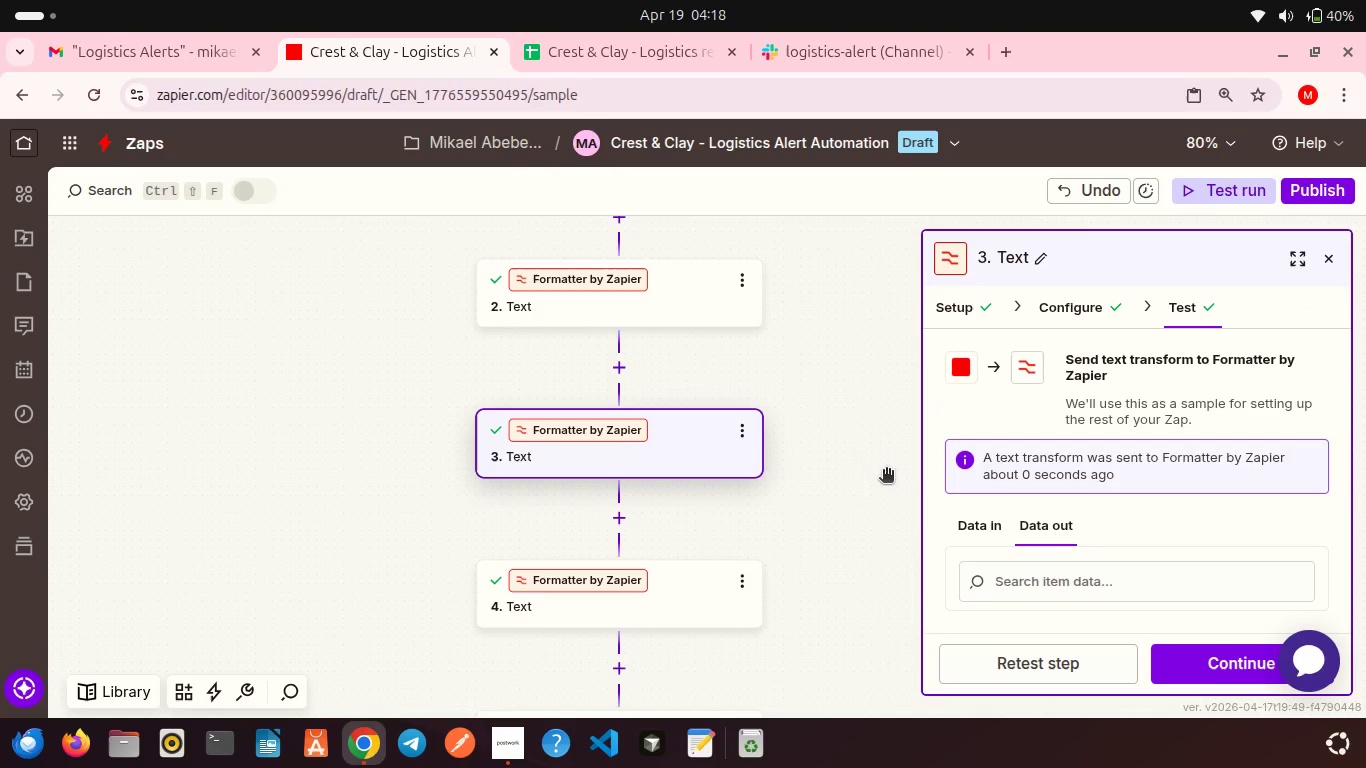 
left_click([730, 323])
 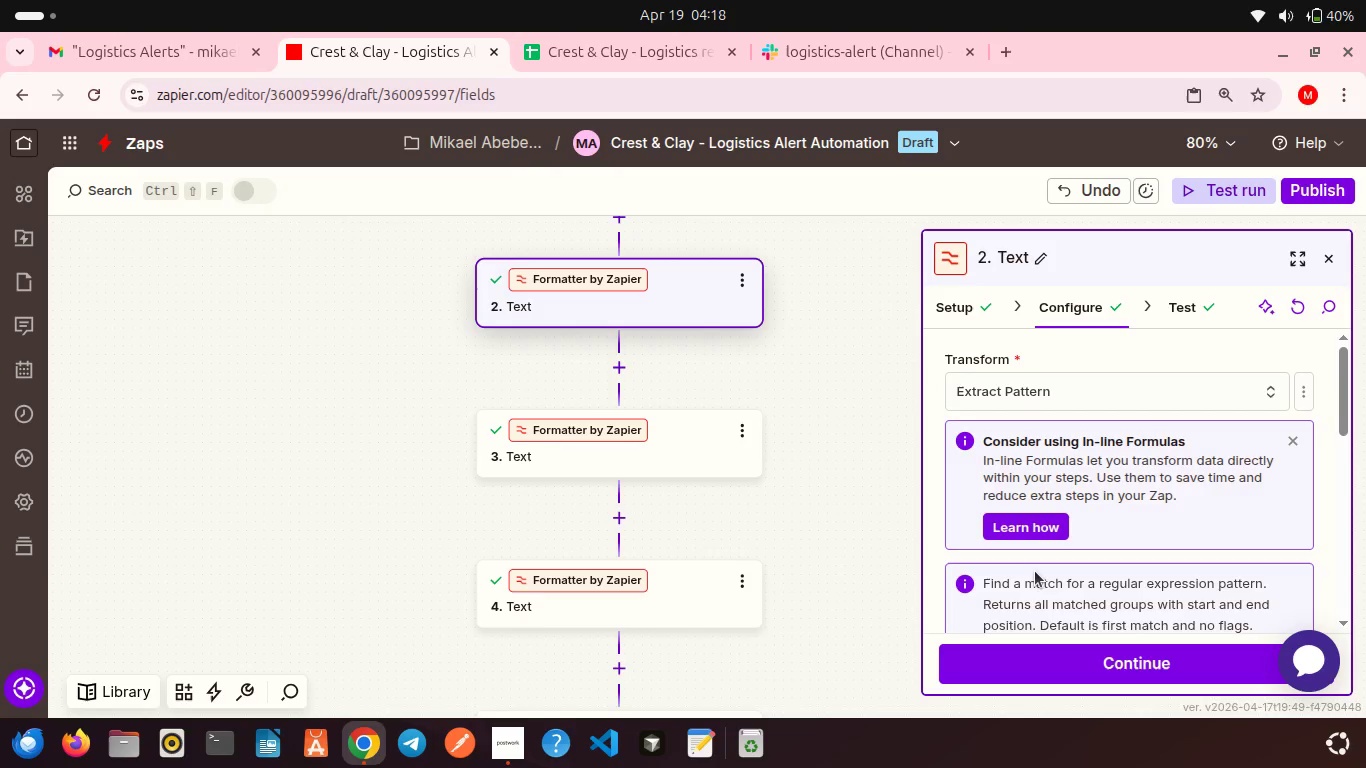 
scroll: coordinate [1035, 571], scroll_direction: down, amount: 6.0
 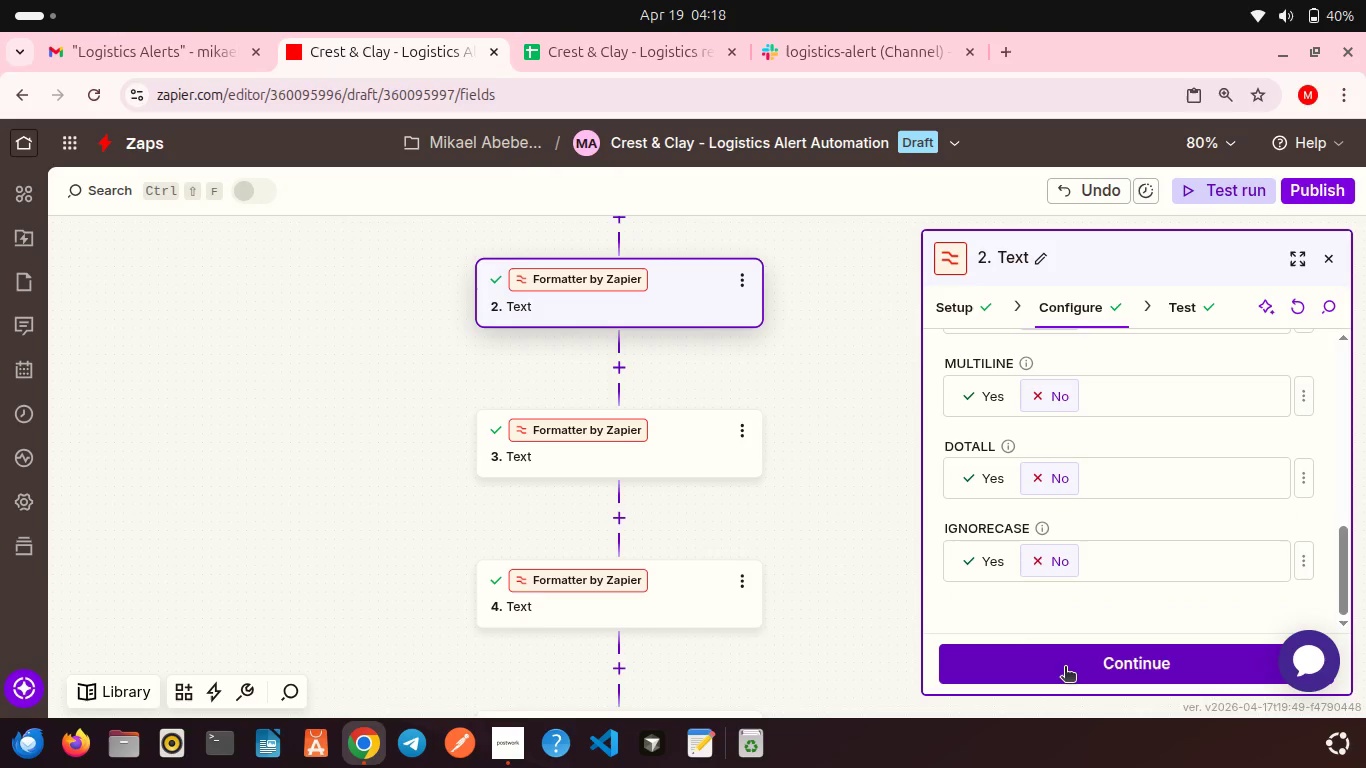 
left_click([1065, 668])
 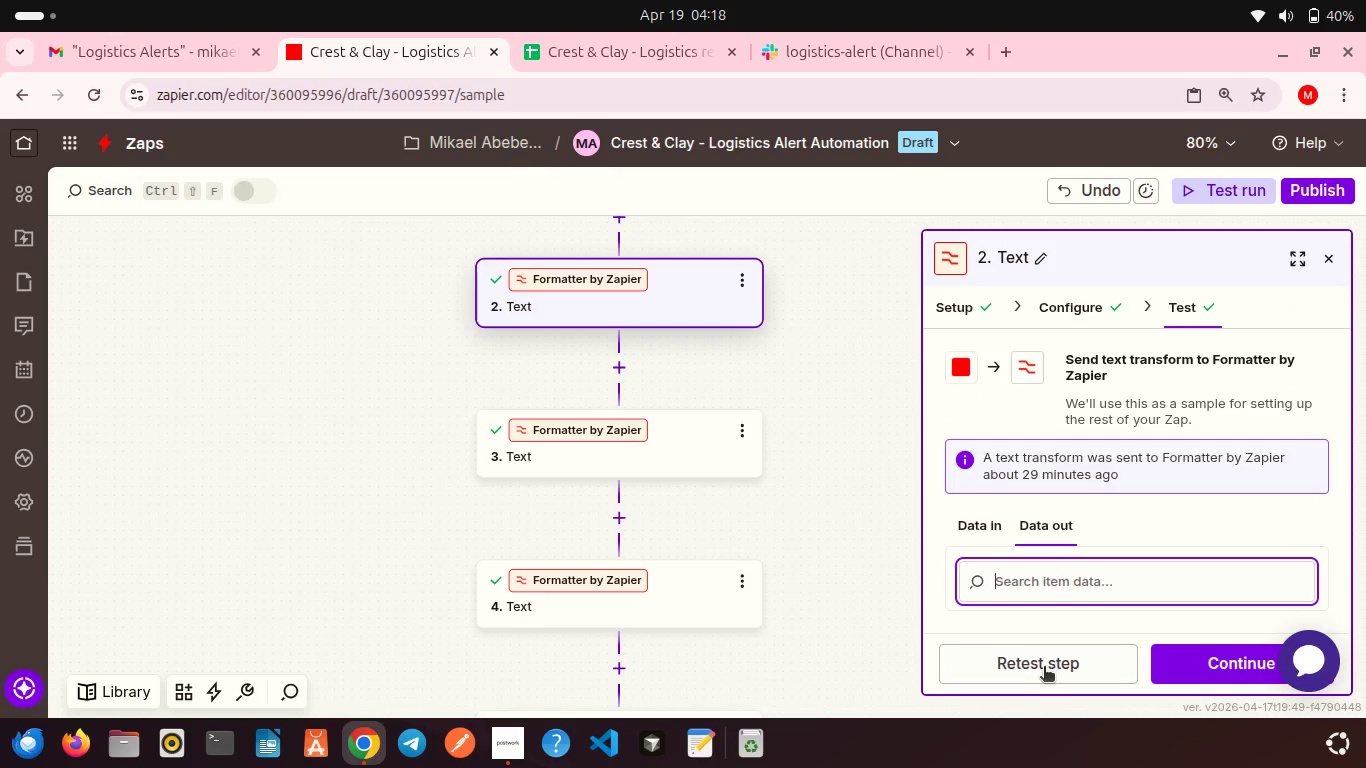 
left_click([1044, 668])
 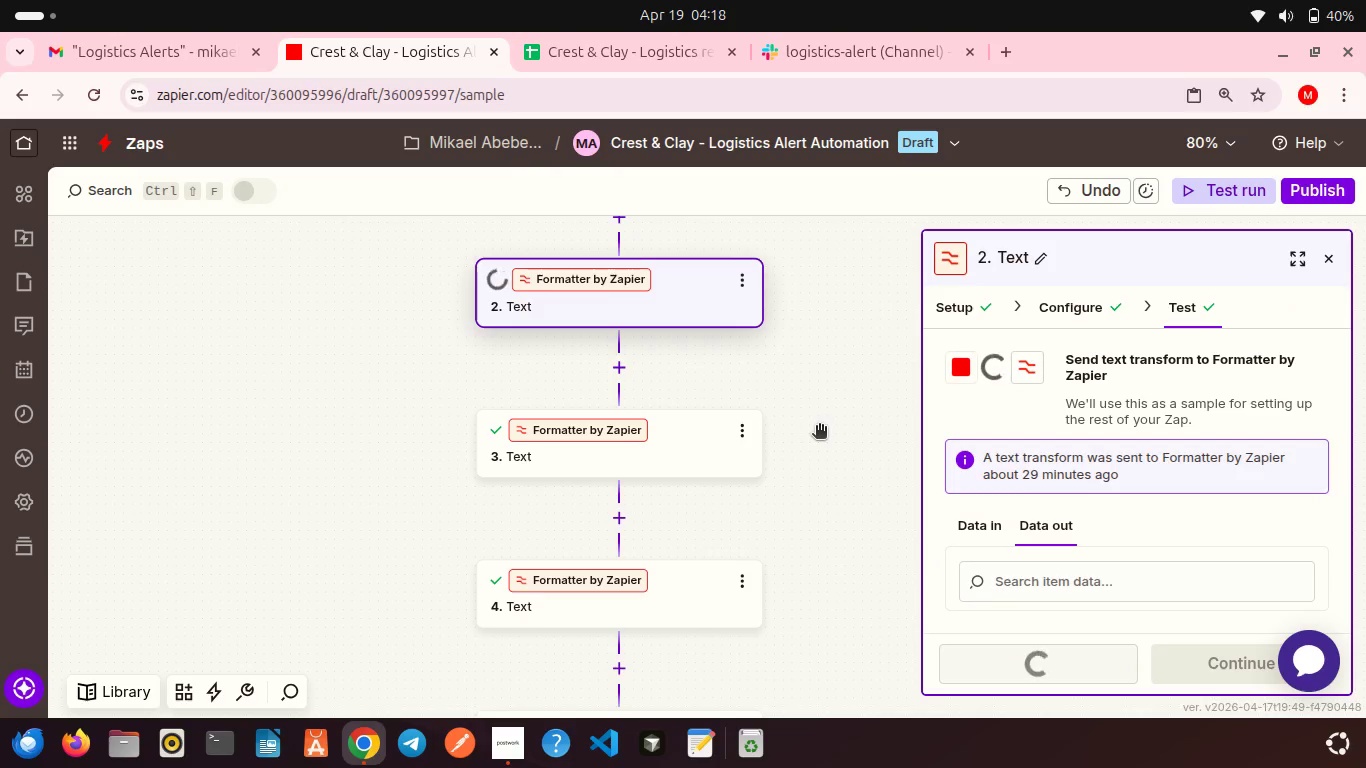 
scroll: coordinate [819, 427], scroll_direction: down, amount: 2.0
 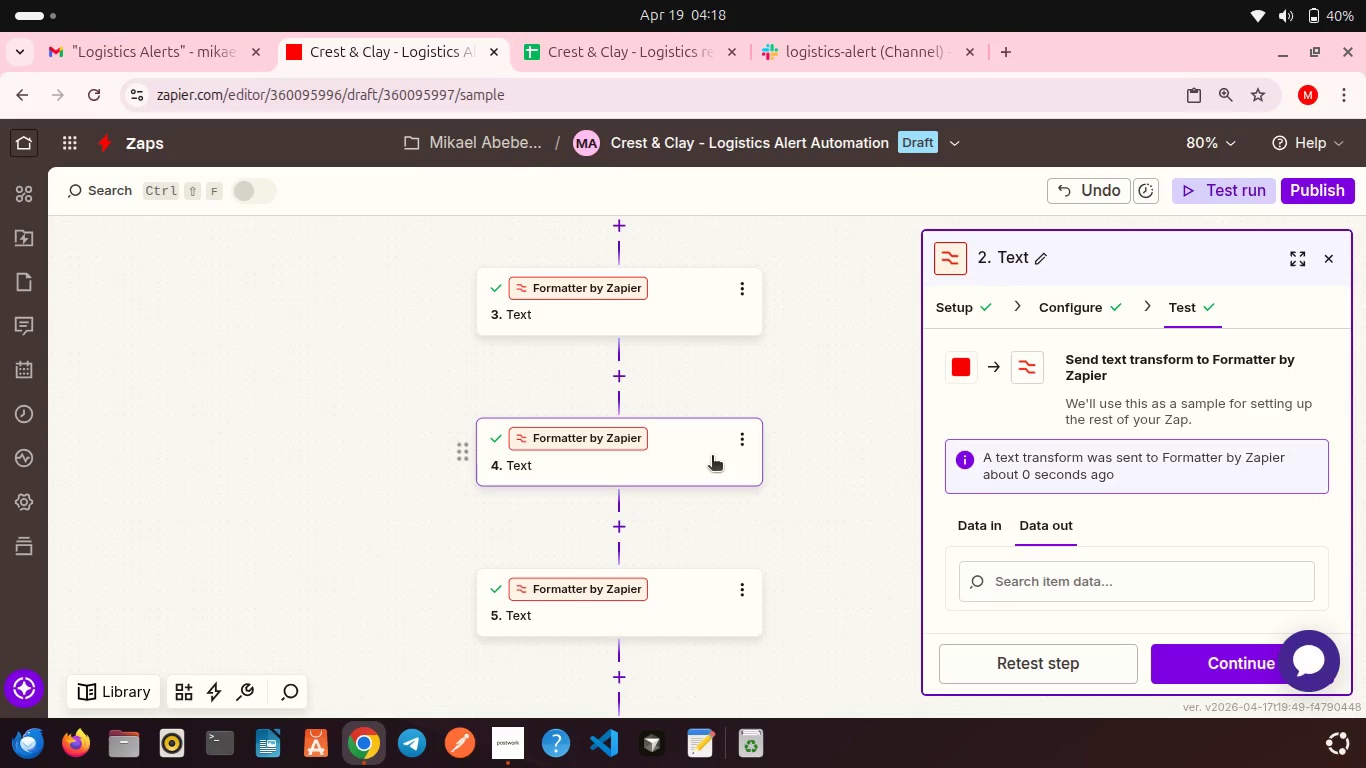 
left_click([712, 457])
 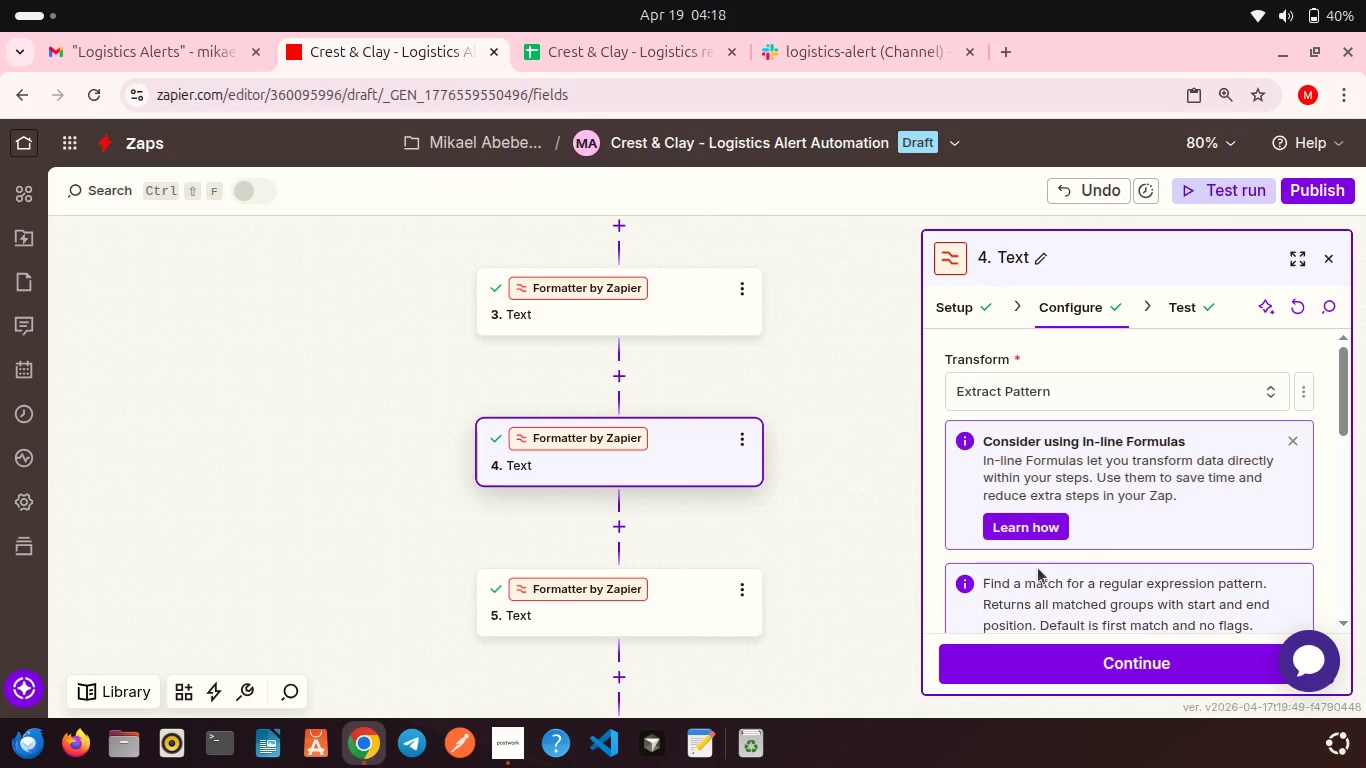 
scroll: coordinate [1035, 571], scroll_direction: down, amount: 8.0
 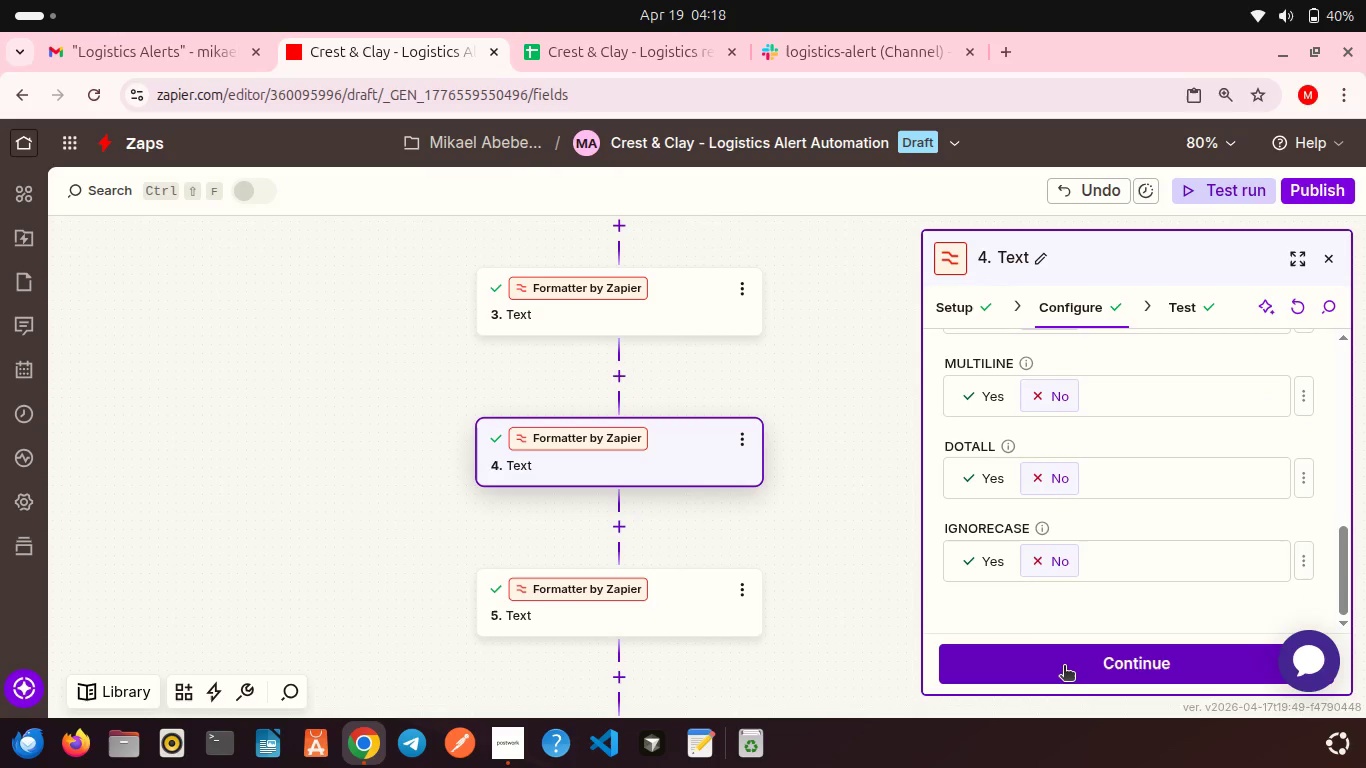 
left_click([1064, 667])
 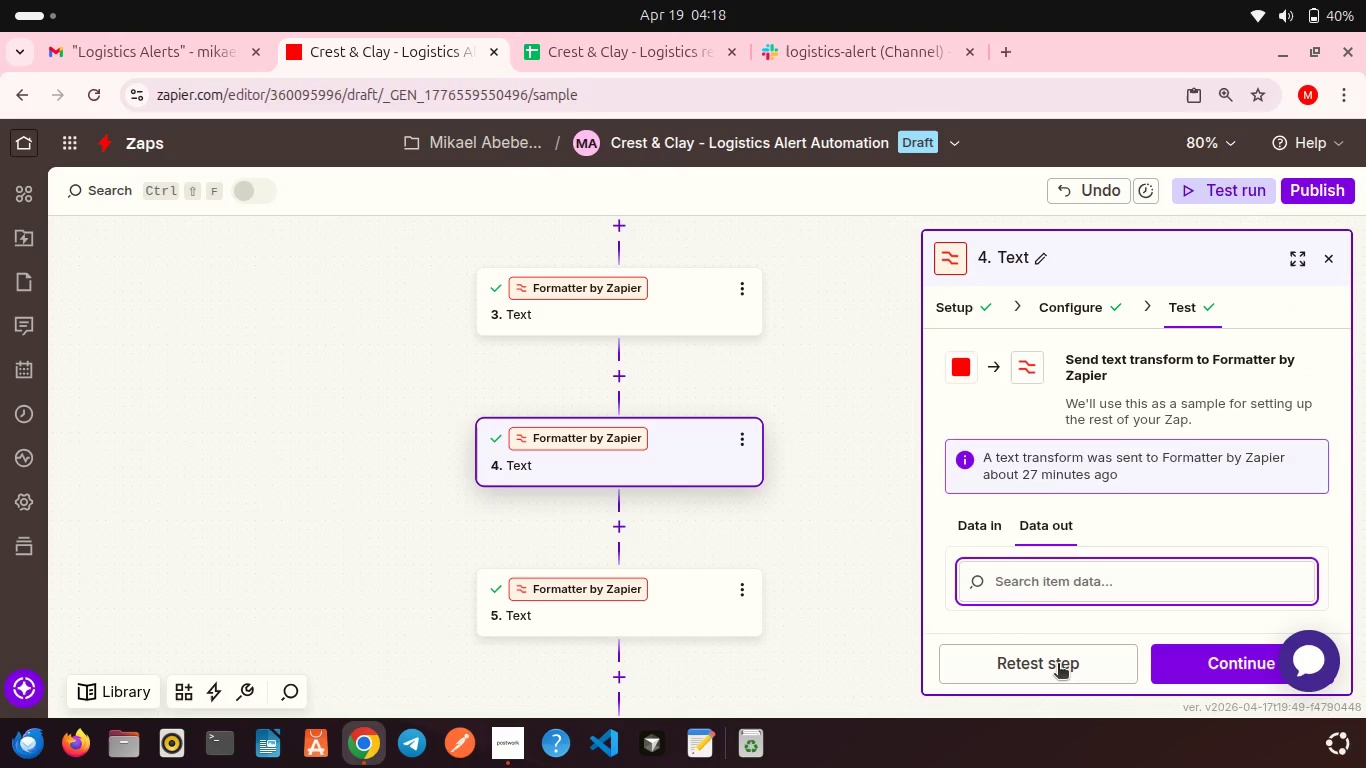 
left_click([1058, 665])
 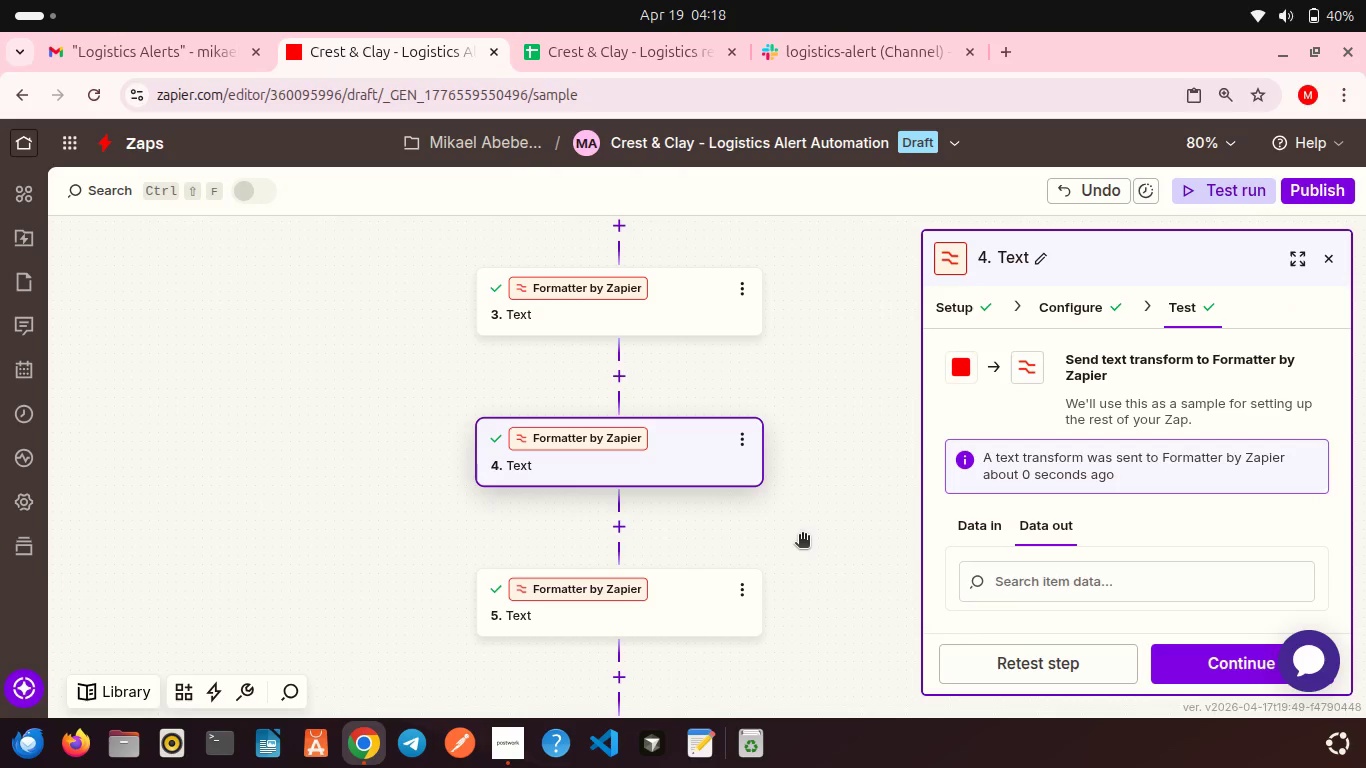 
scroll: coordinate [802, 536], scroll_direction: down, amount: 2.0
 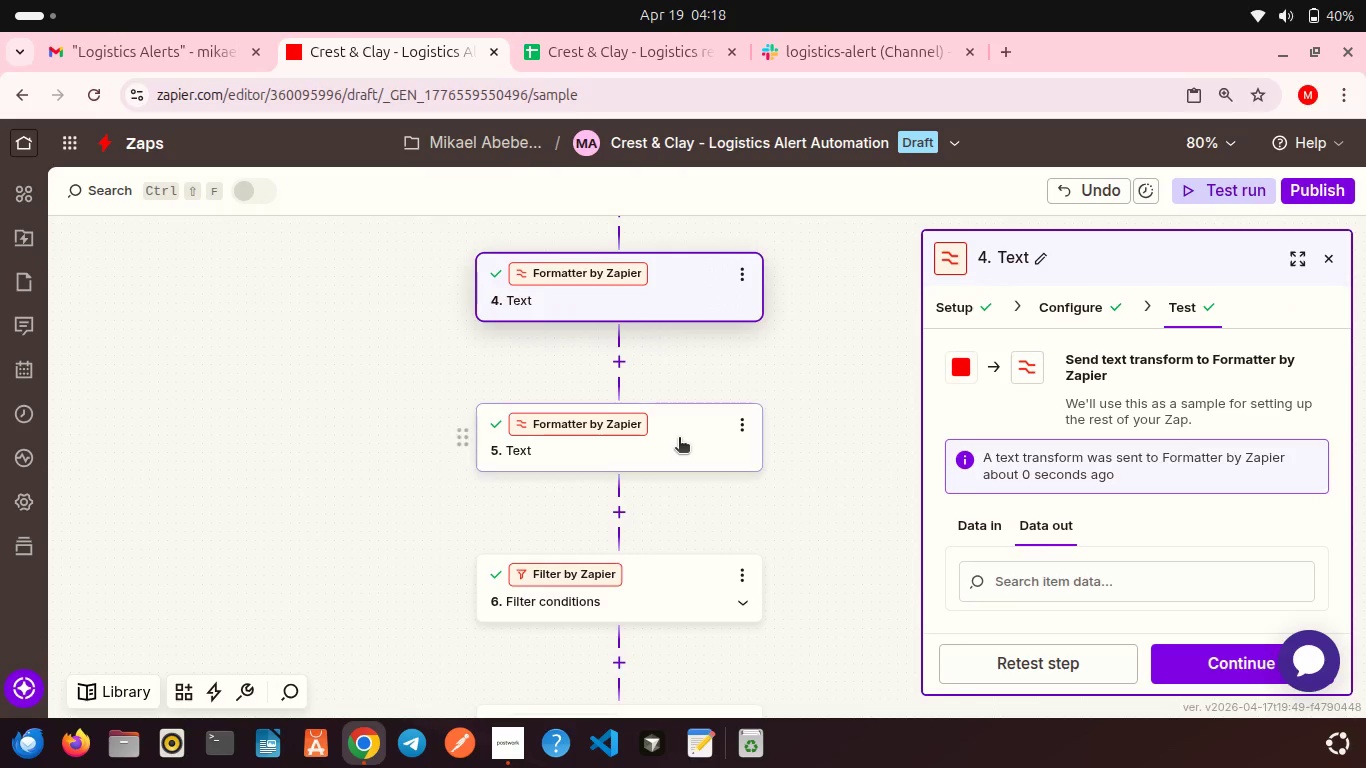 
left_click([679, 439])
 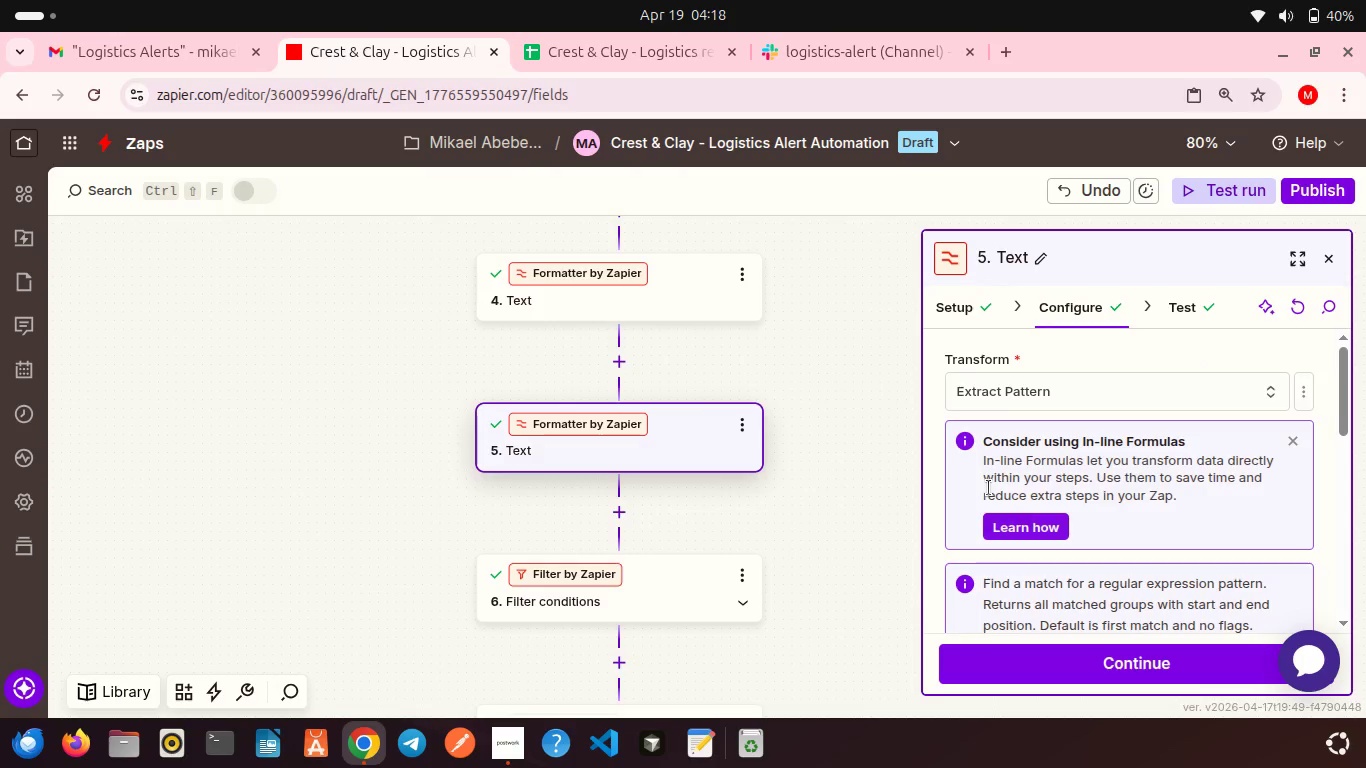 
scroll: coordinate [989, 488], scroll_direction: down, amount: 11.0
 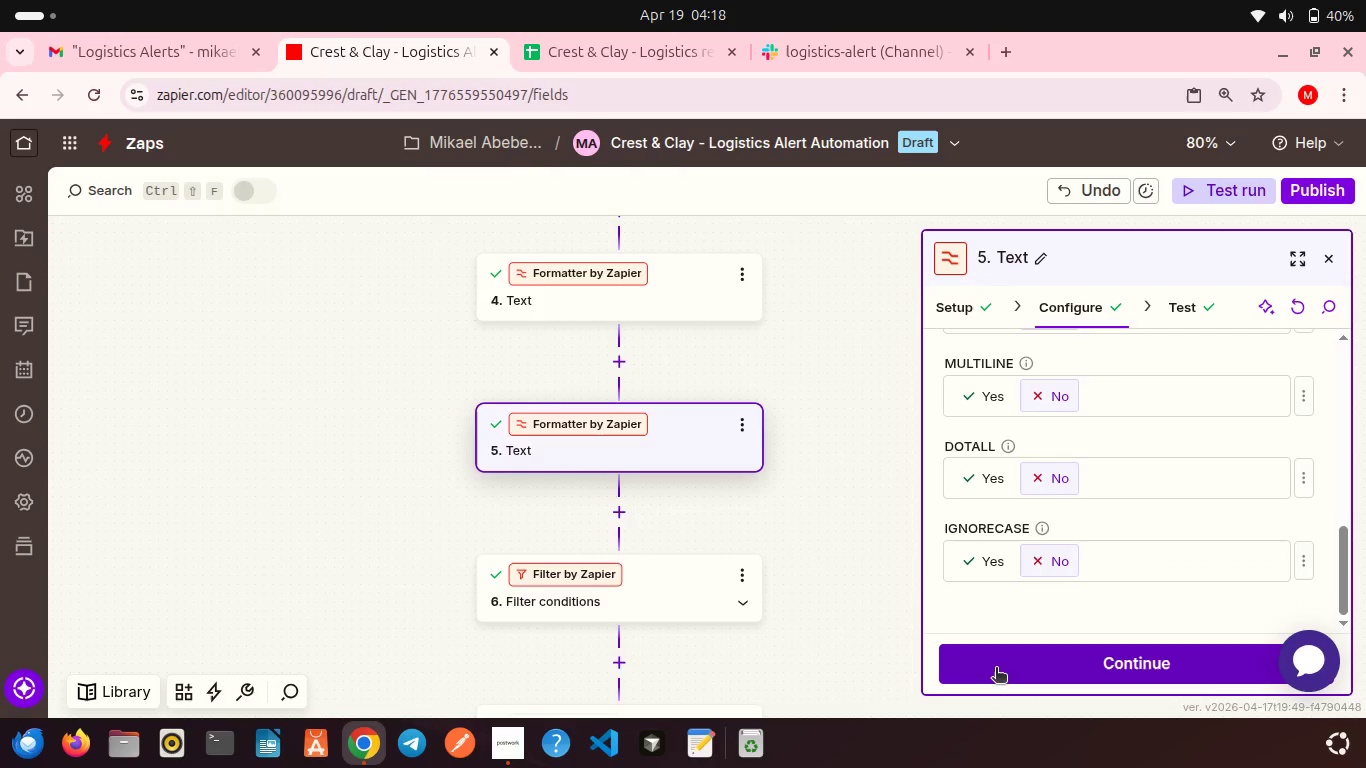 
left_click([996, 669])
 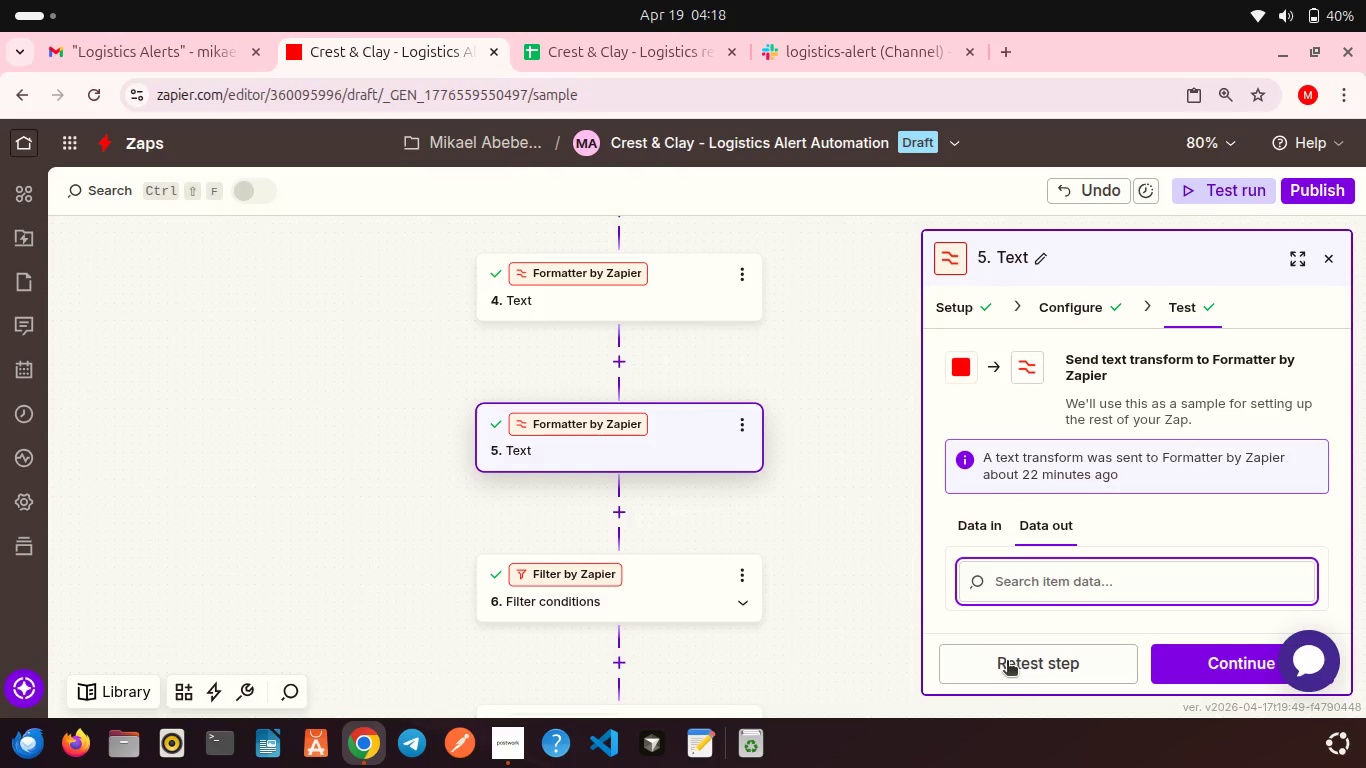 
left_click([1007, 662])
 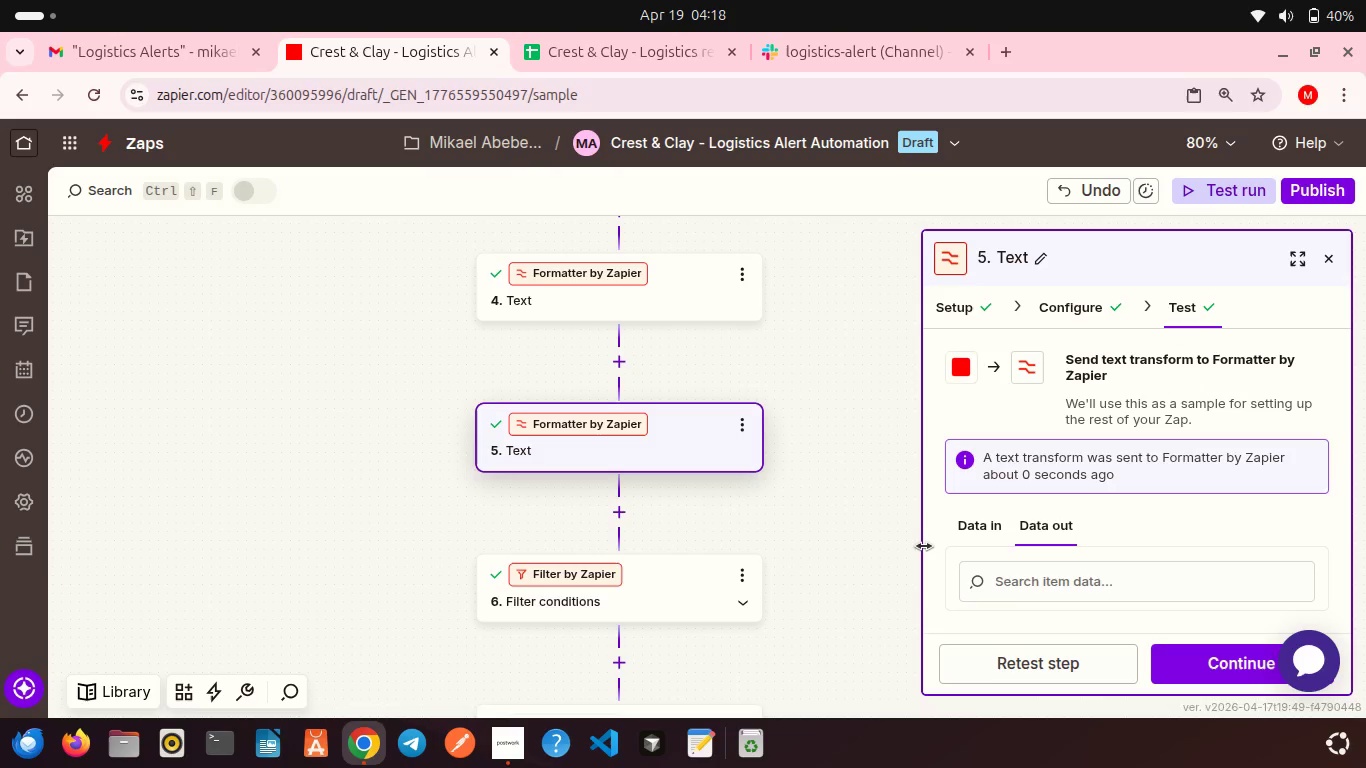 
scroll: coordinate [827, 510], scroll_direction: down, amount: 3.0
 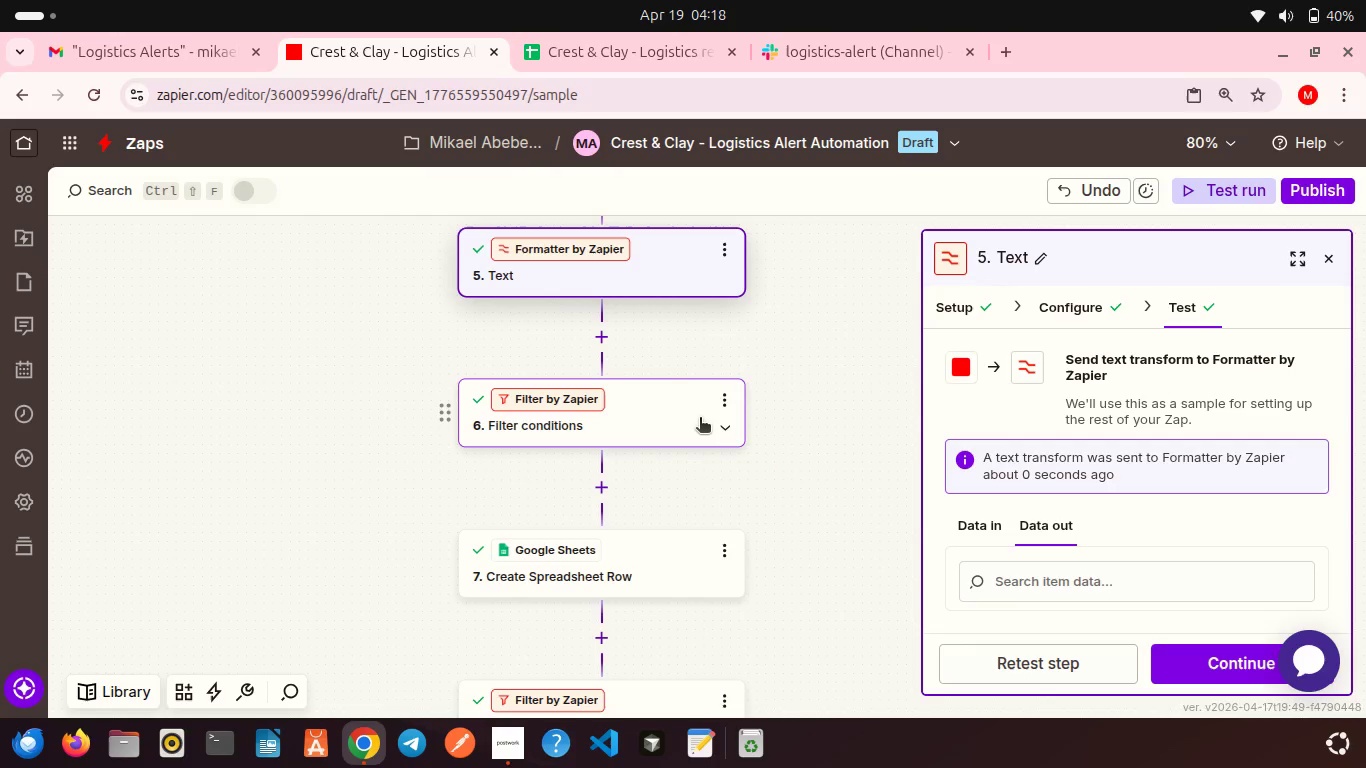 
left_click([700, 419])
 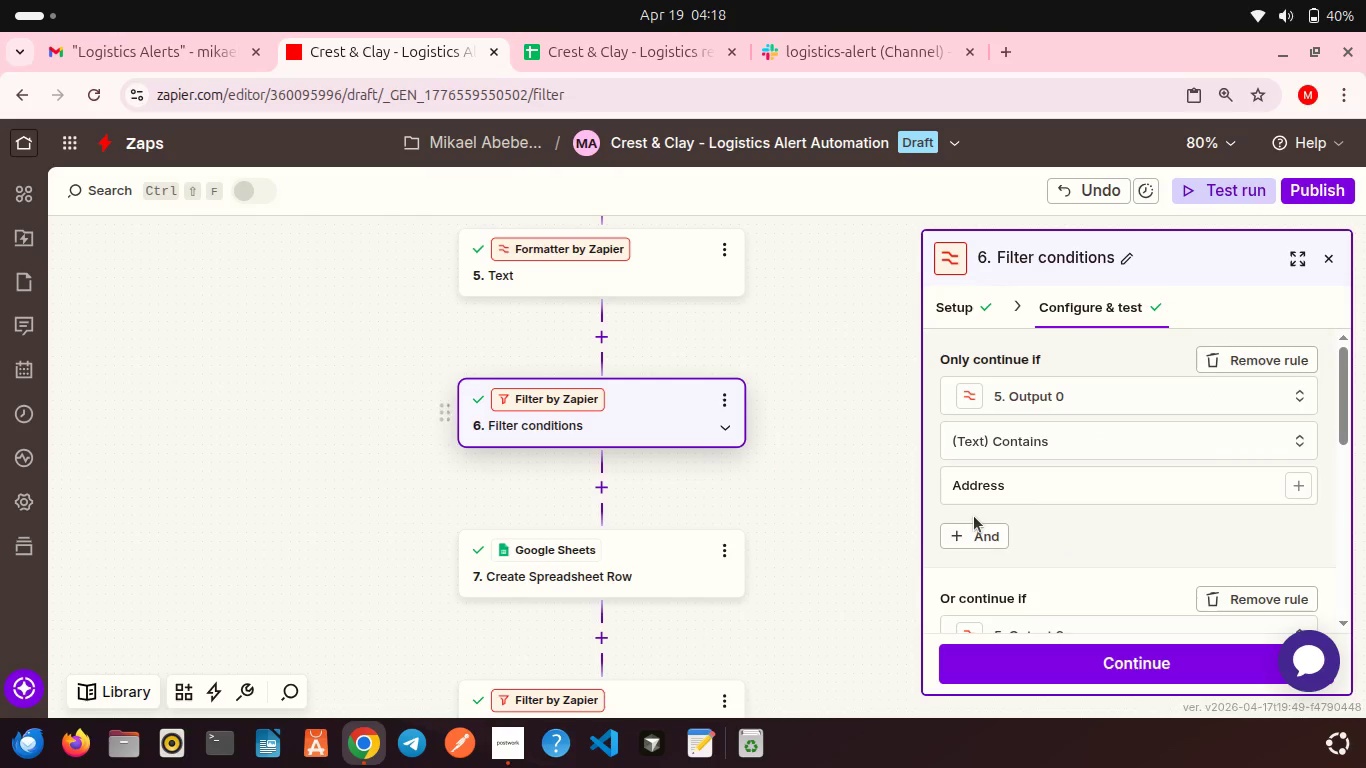 
scroll: coordinate [974, 516], scroll_direction: down, amount: 7.0
 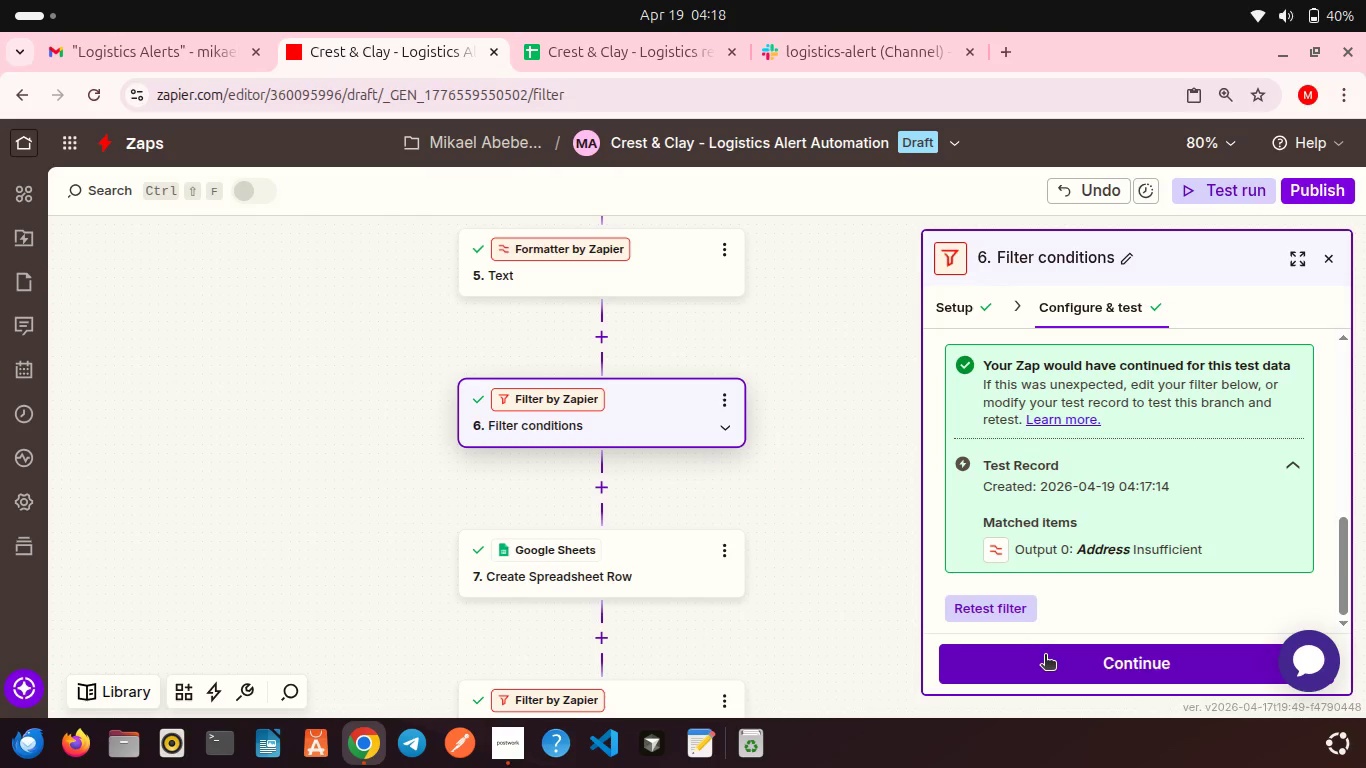 
left_click([1045, 656])
 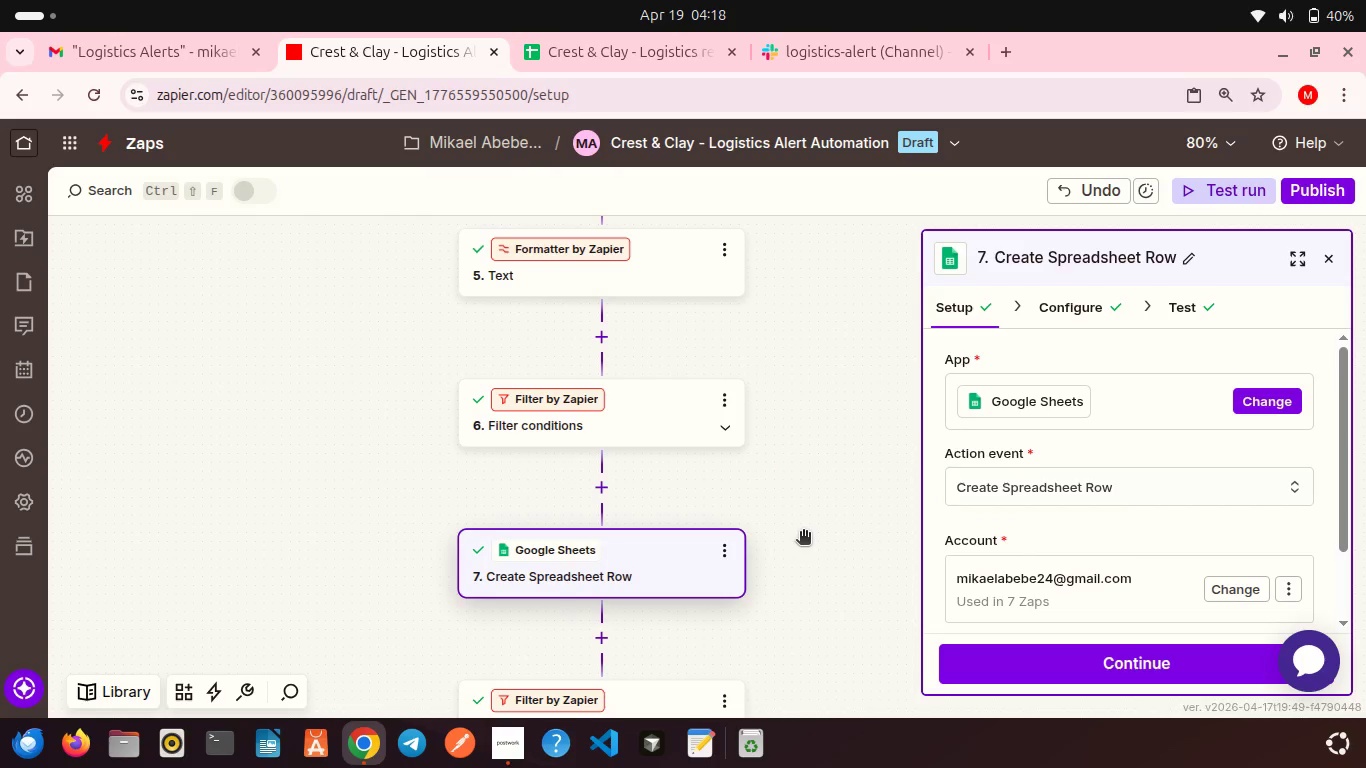 
scroll: coordinate [1028, 558], scroll_direction: down, amount: 7.0
 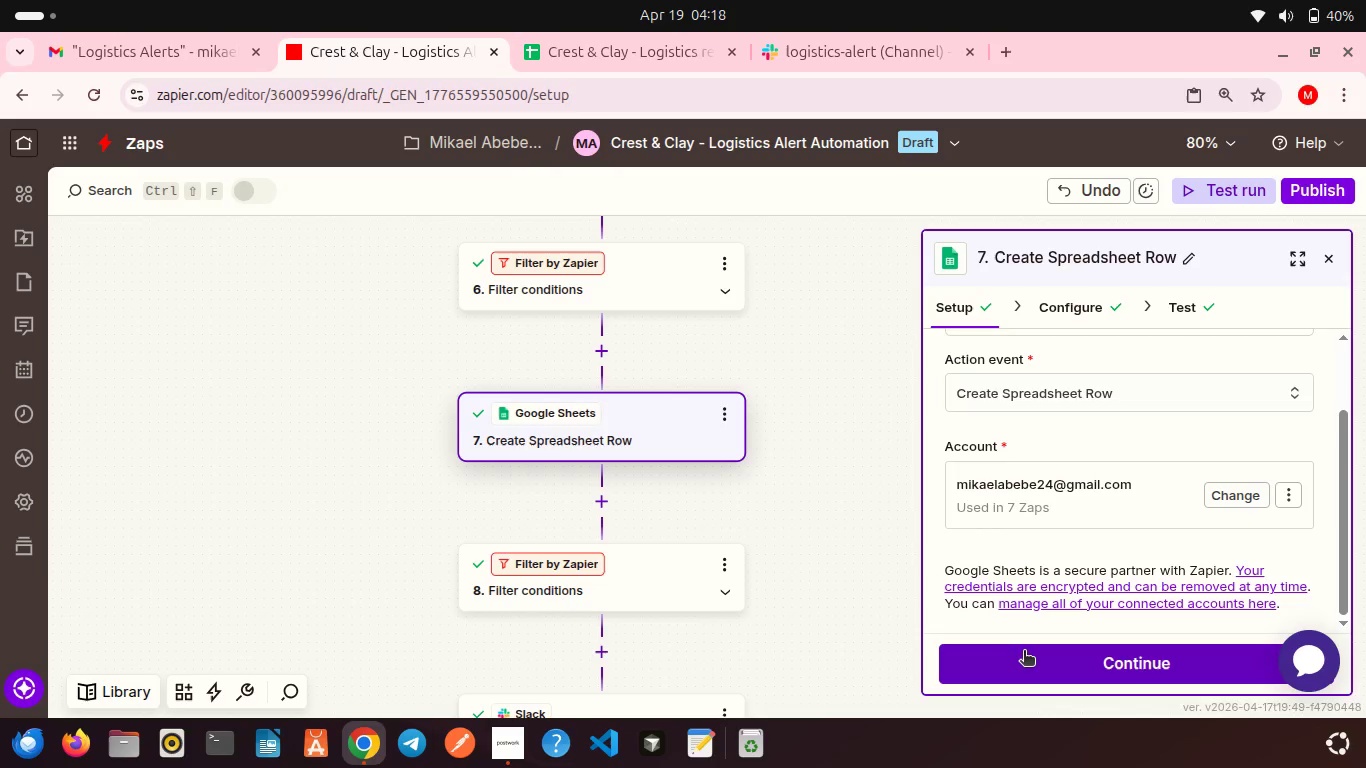 
left_click([1024, 652])
 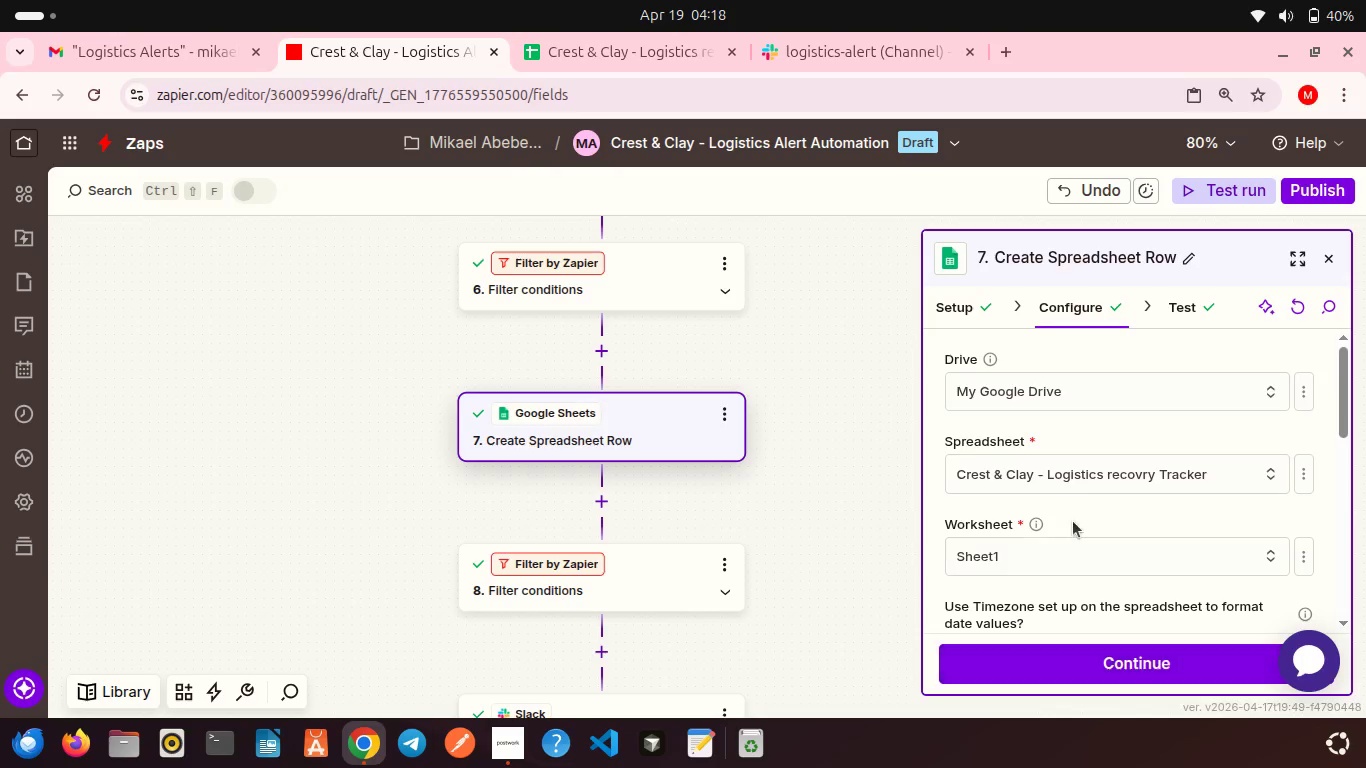 
scroll: coordinate [1073, 521], scroll_direction: down, amount: 8.0
 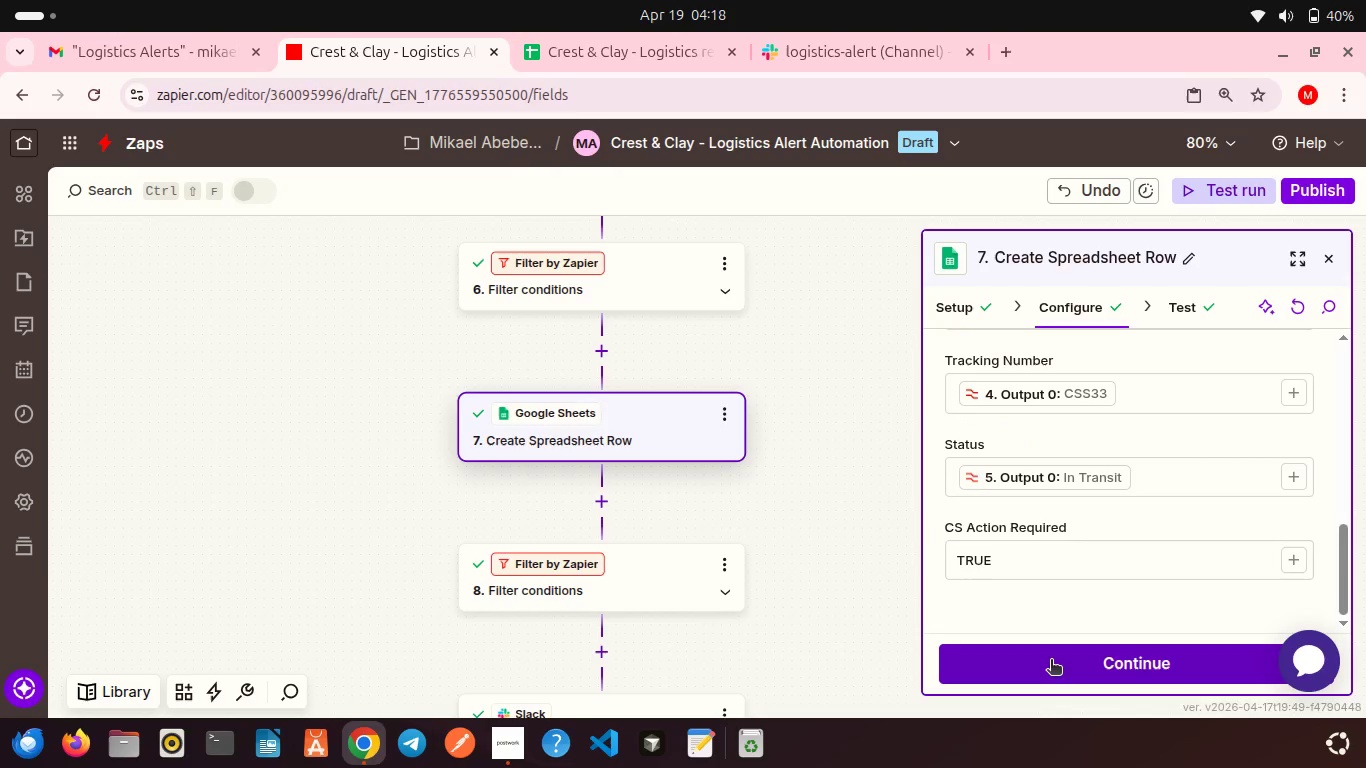 
left_click([1051, 661])
 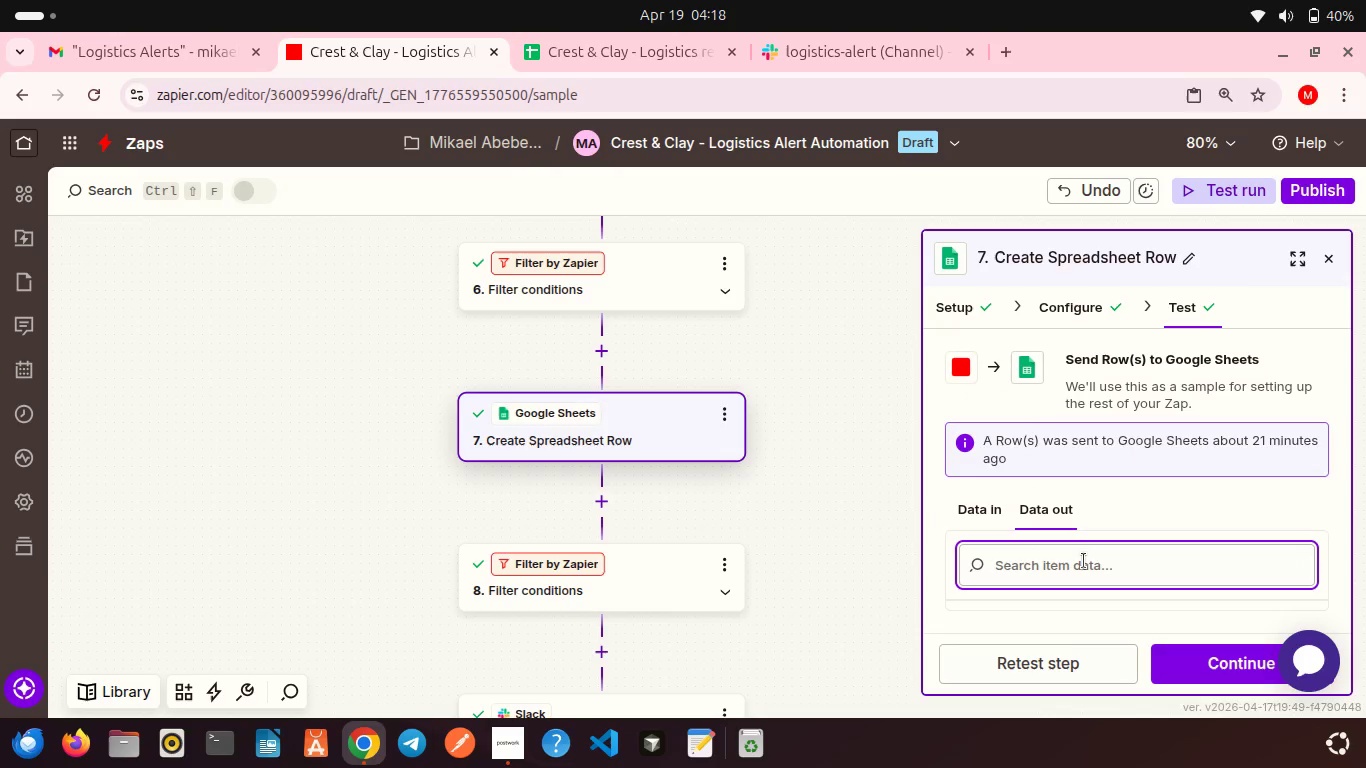 
scroll: coordinate [1084, 561], scroll_direction: down, amount: 5.0
 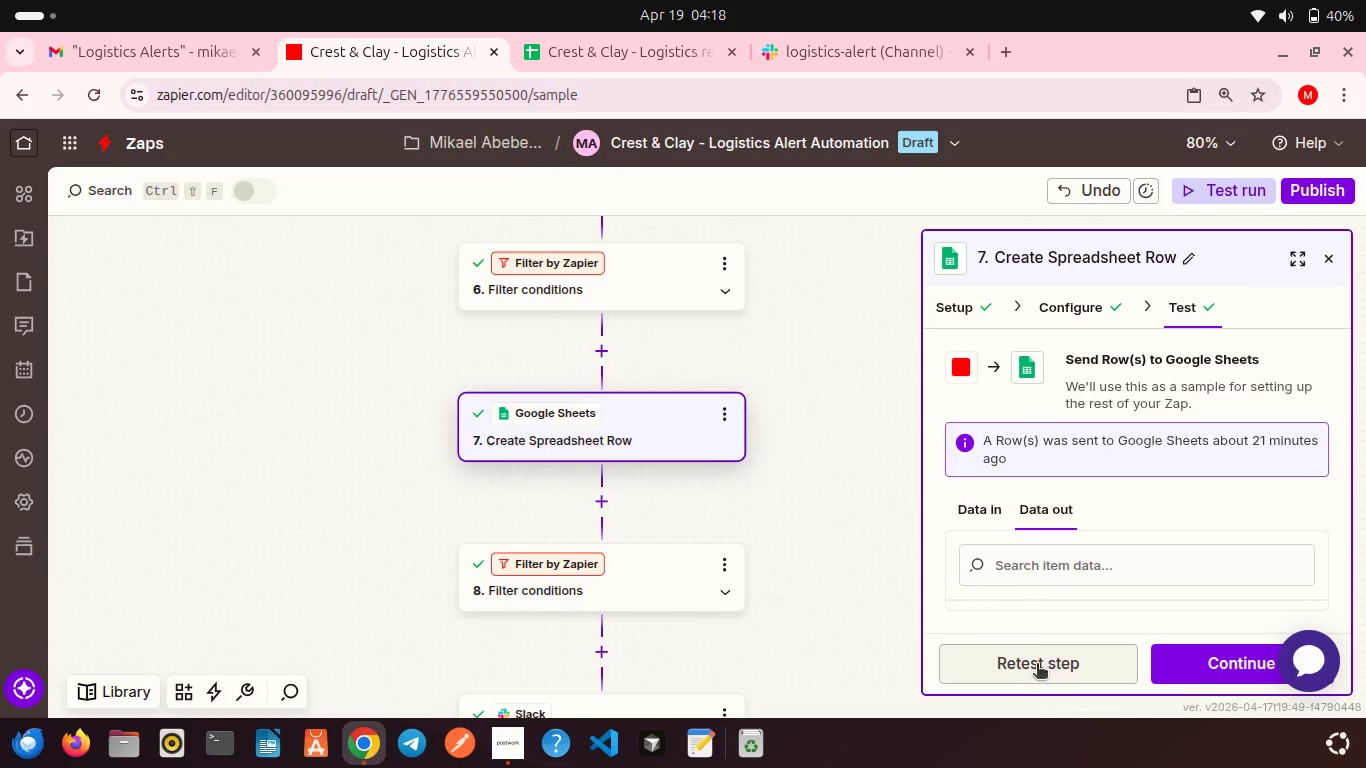 
left_click([1037, 665])
 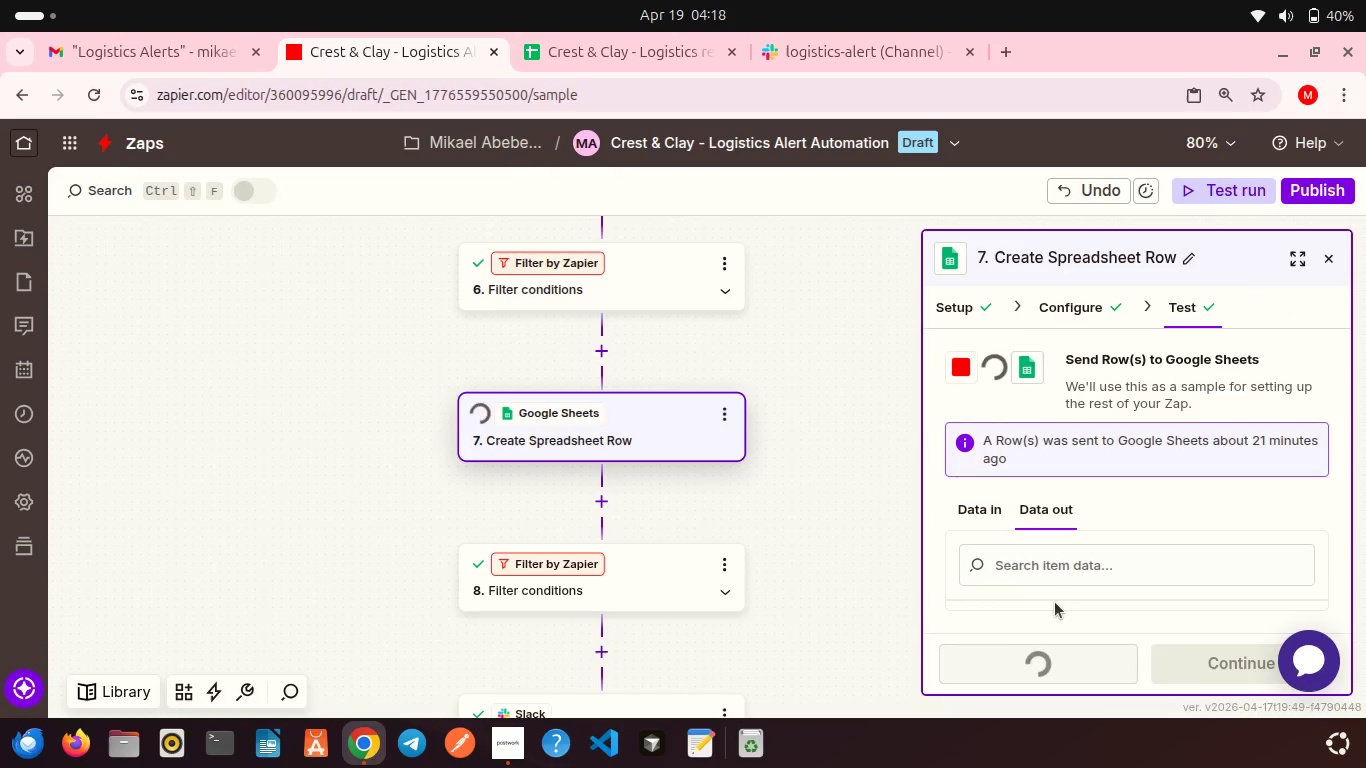 
scroll: coordinate [1055, 602], scroll_direction: down, amount: 6.0
 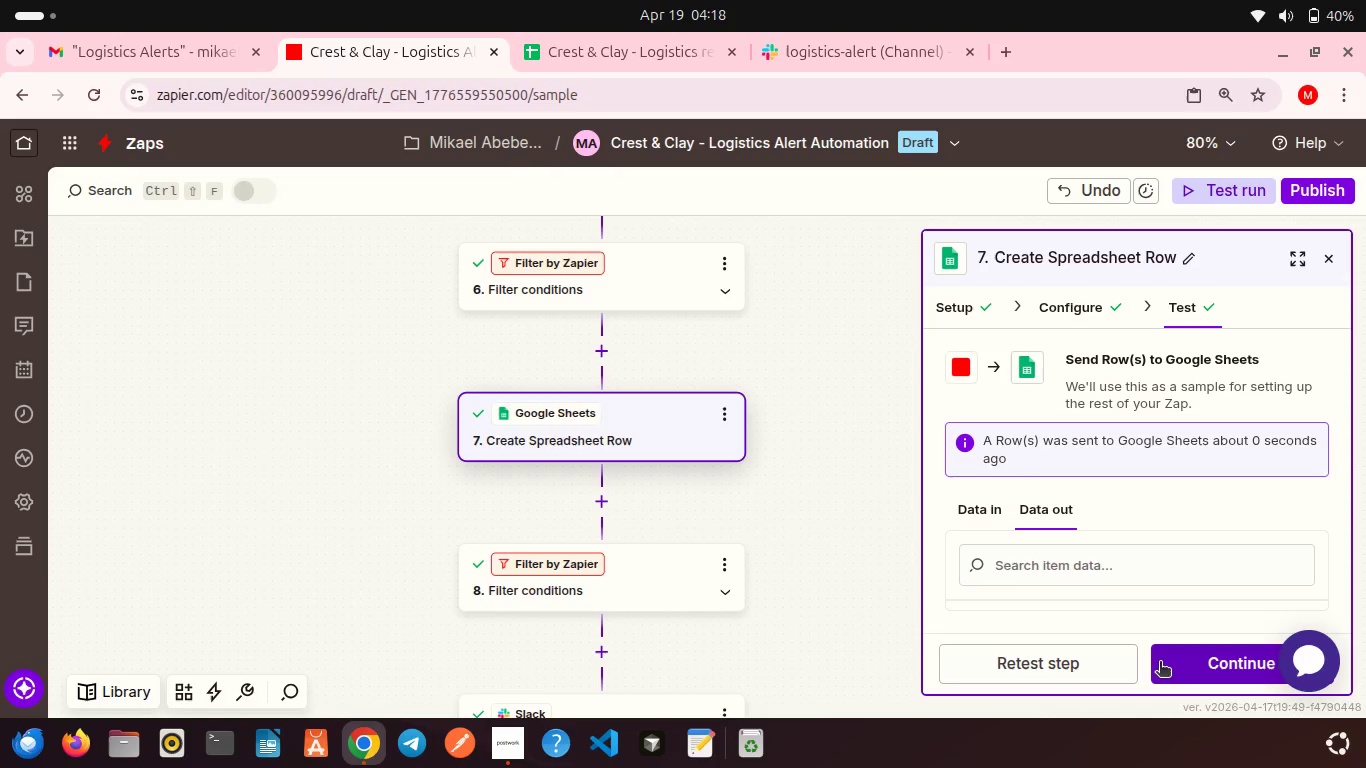 
left_click([1179, 665])
 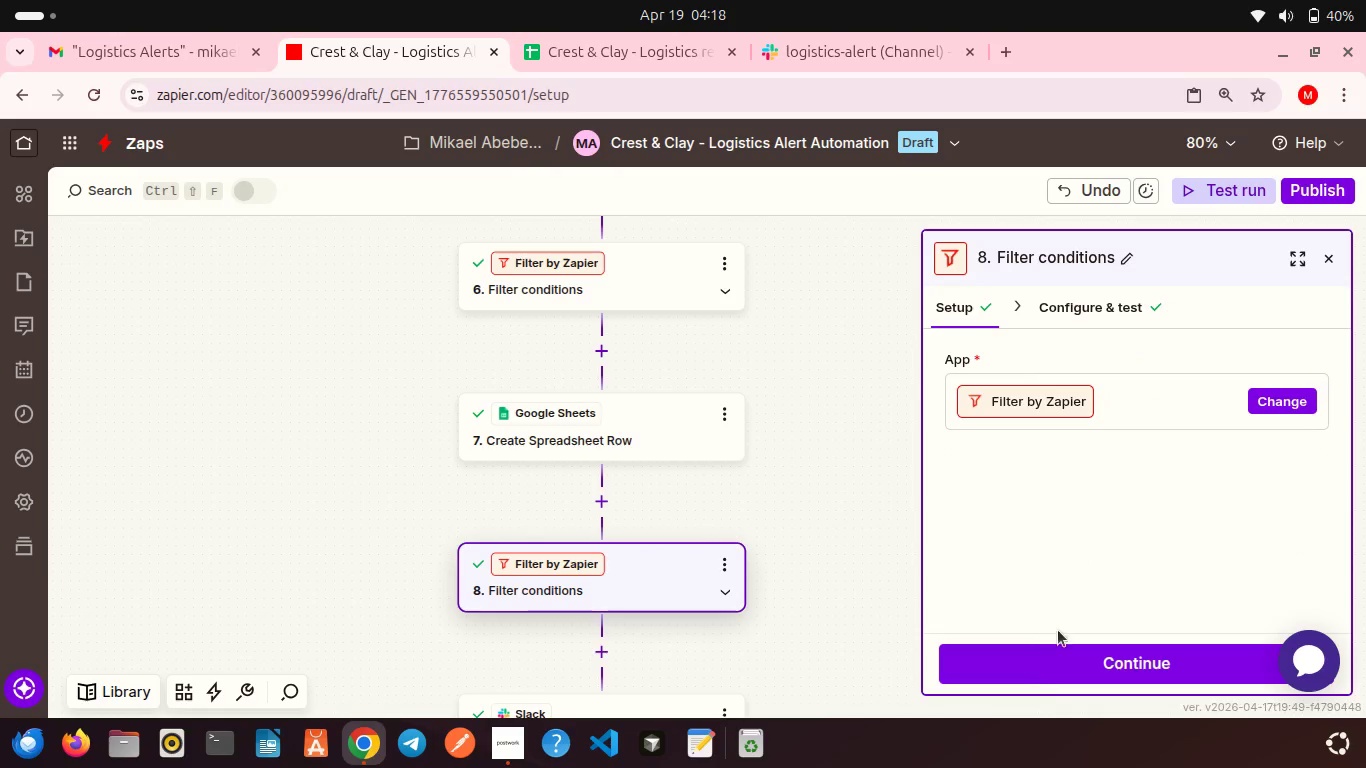 
left_click([1046, 675])
 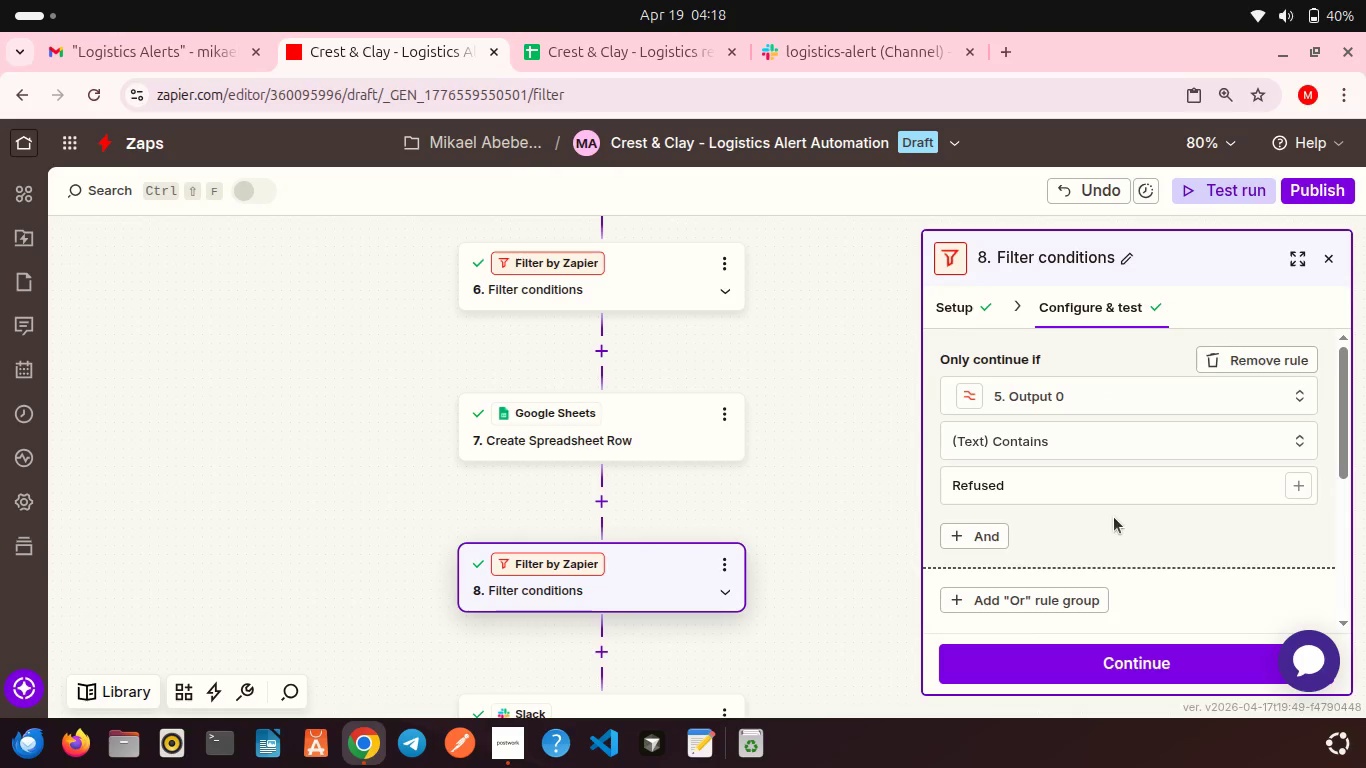 
scroll: coordinate [1114, 517], scroll_direction: down, amount: 6.0
 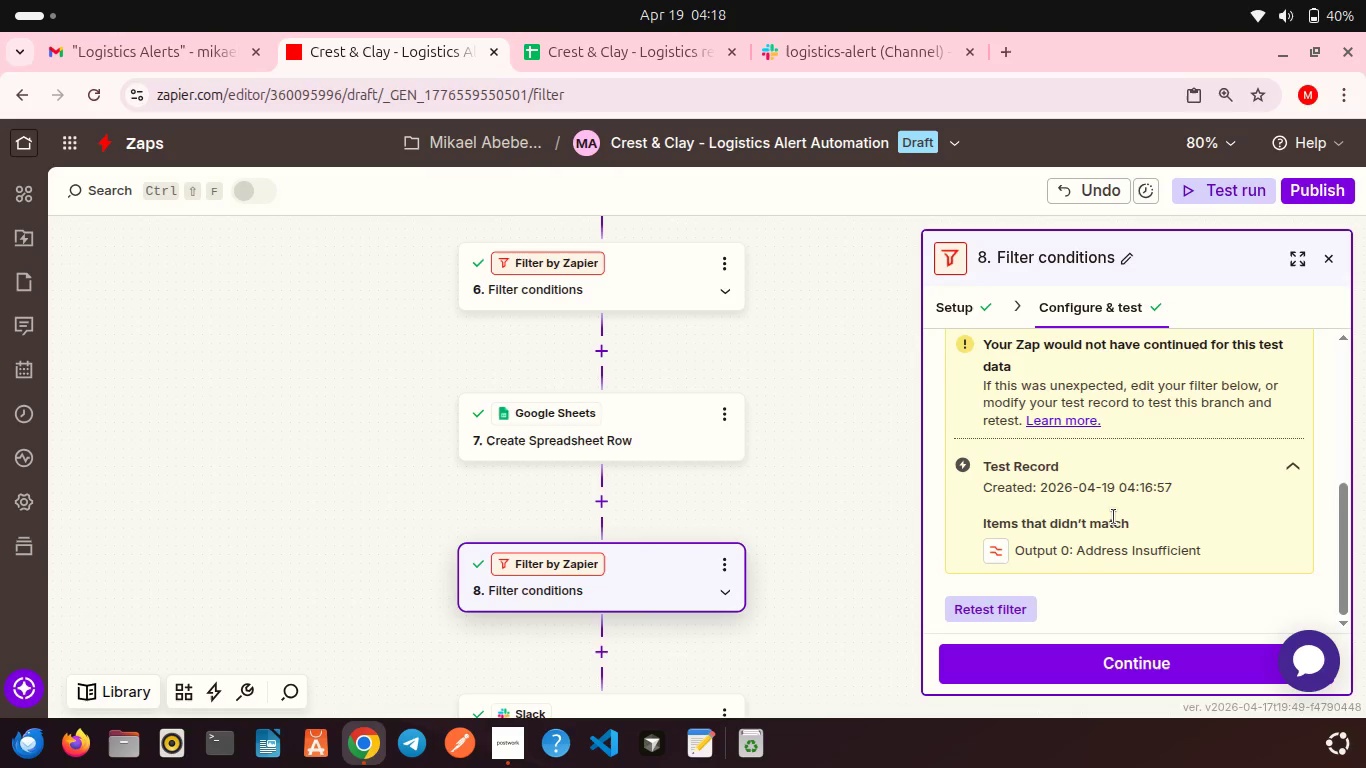 
scroll: coordinate [1114, 517], scroll_direction: up, amount: 13.0
 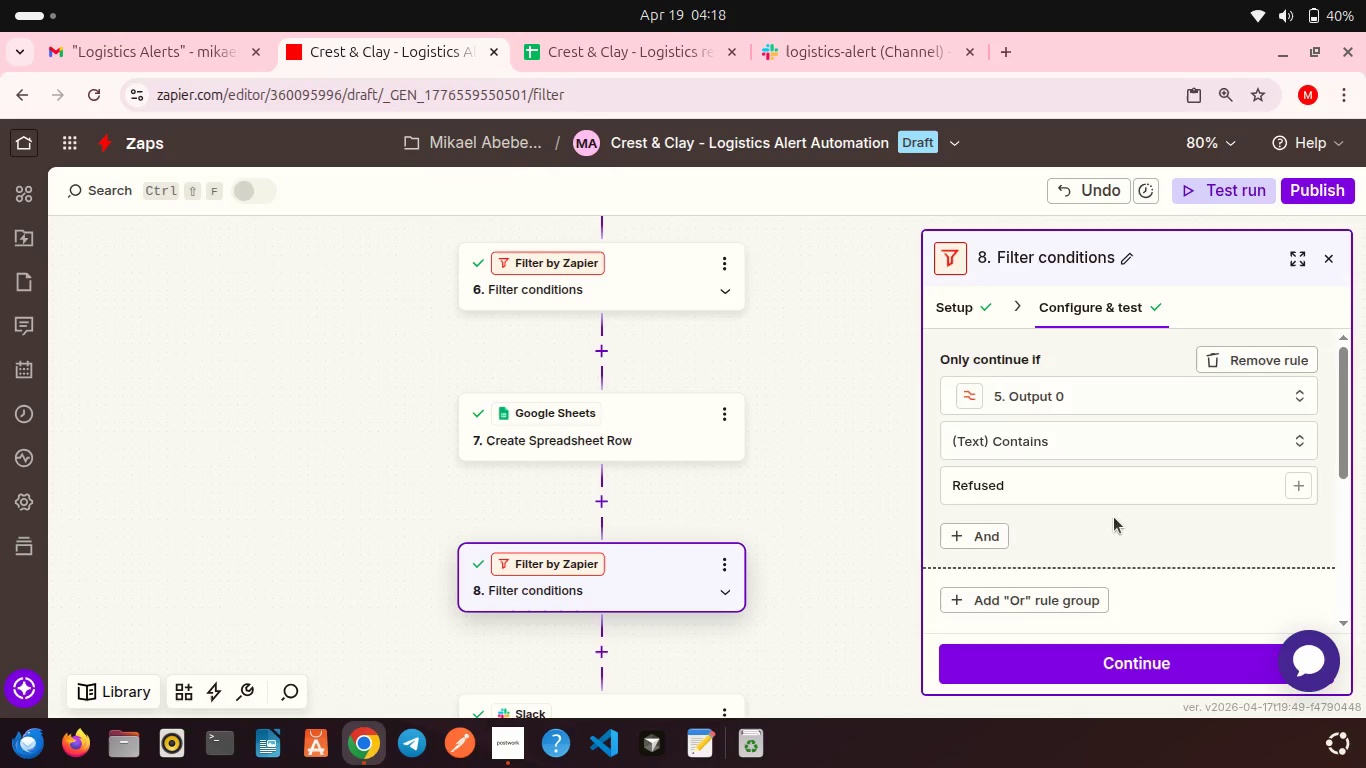 
scroll: coordinate [1114, 517], scroll_direction: down, amount: 6.0
 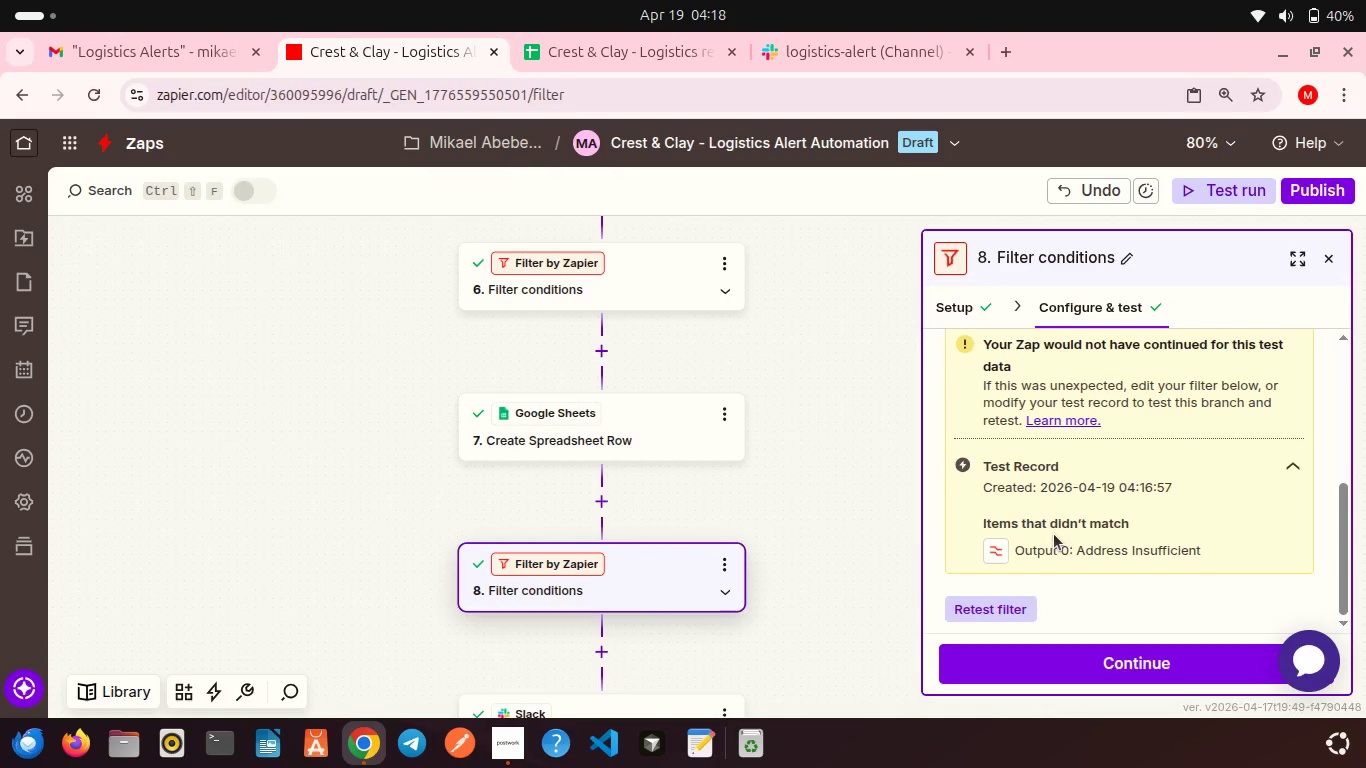 
scroll: coordinate [1054, 534], scroll_direction: up, amount: 4.0
 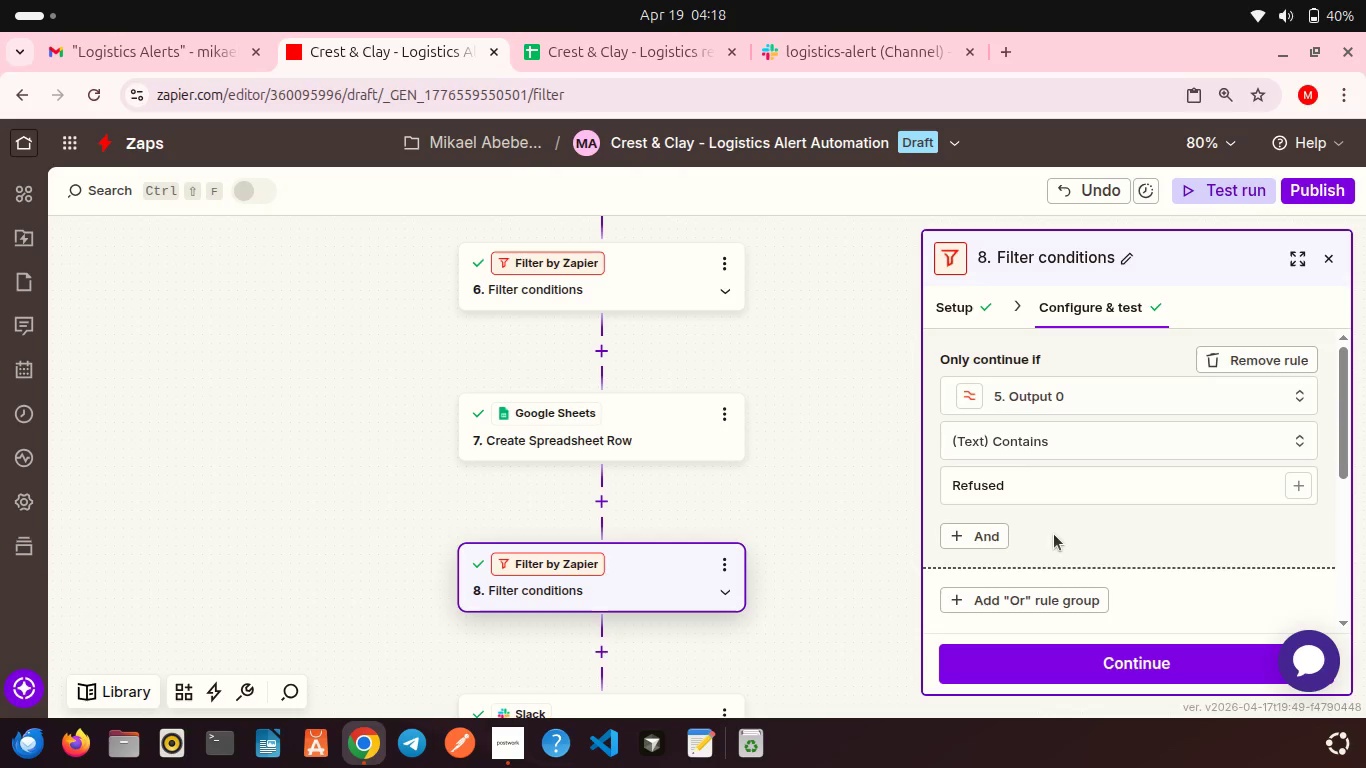 
scroll: coordinate [1054, 534], scroll_direction: down, amount: 3.0
 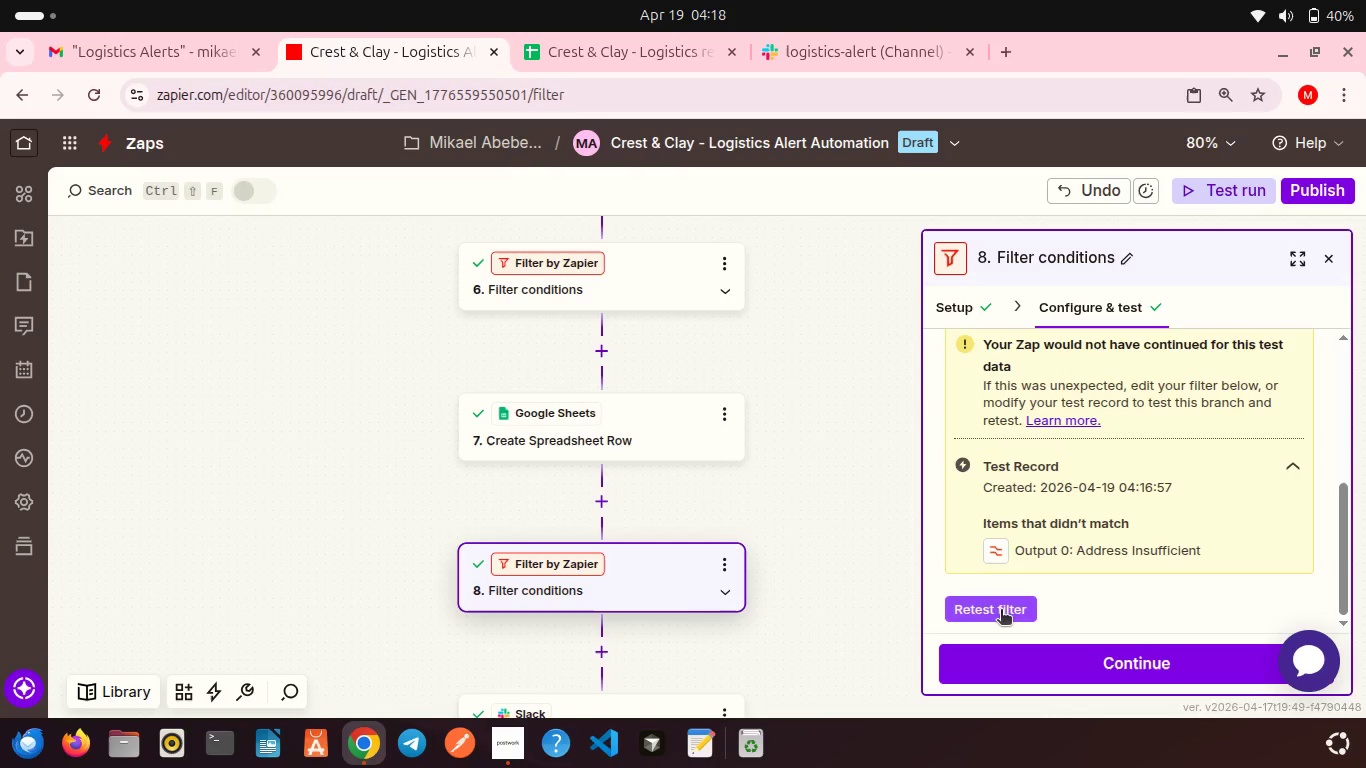 
left_click([1001, 611])
 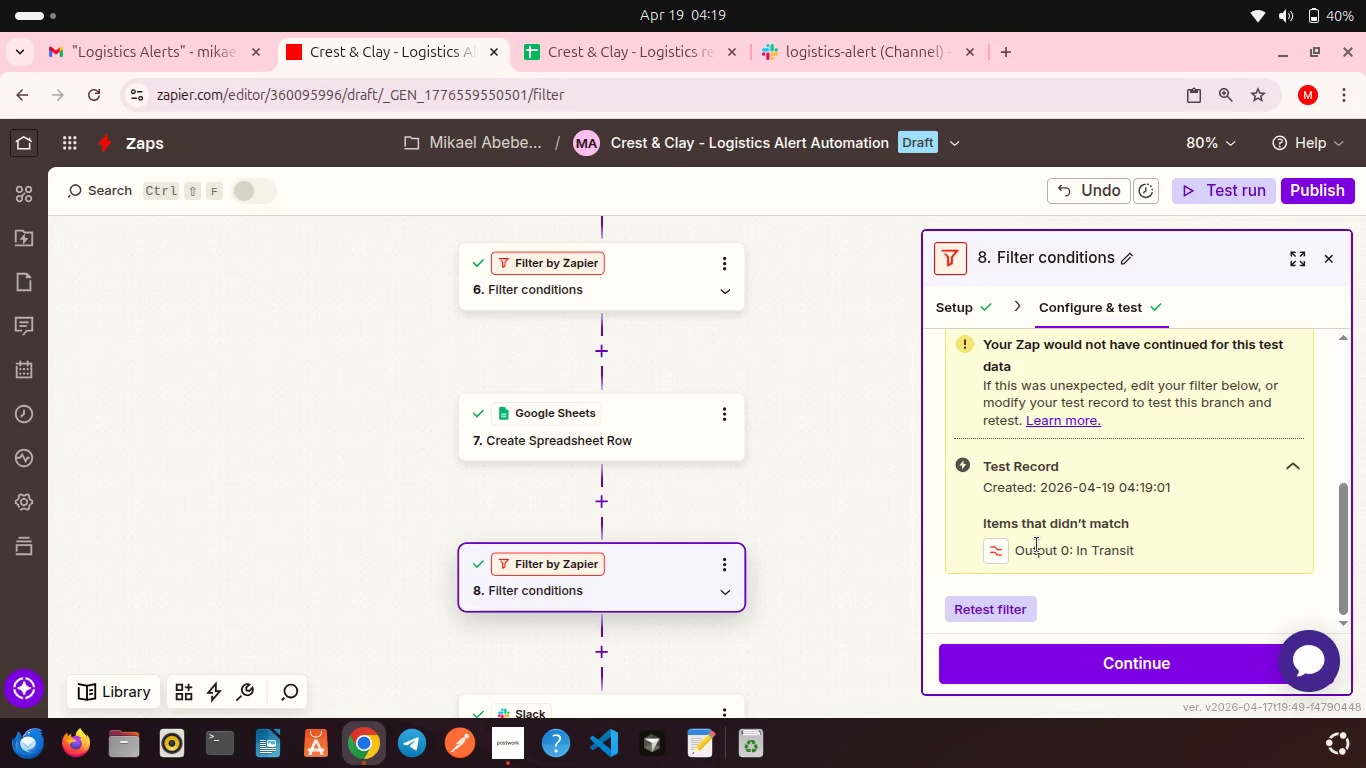 
scroll: coordinate [1037, 545], scroll_direction: down, amount: 7.0
 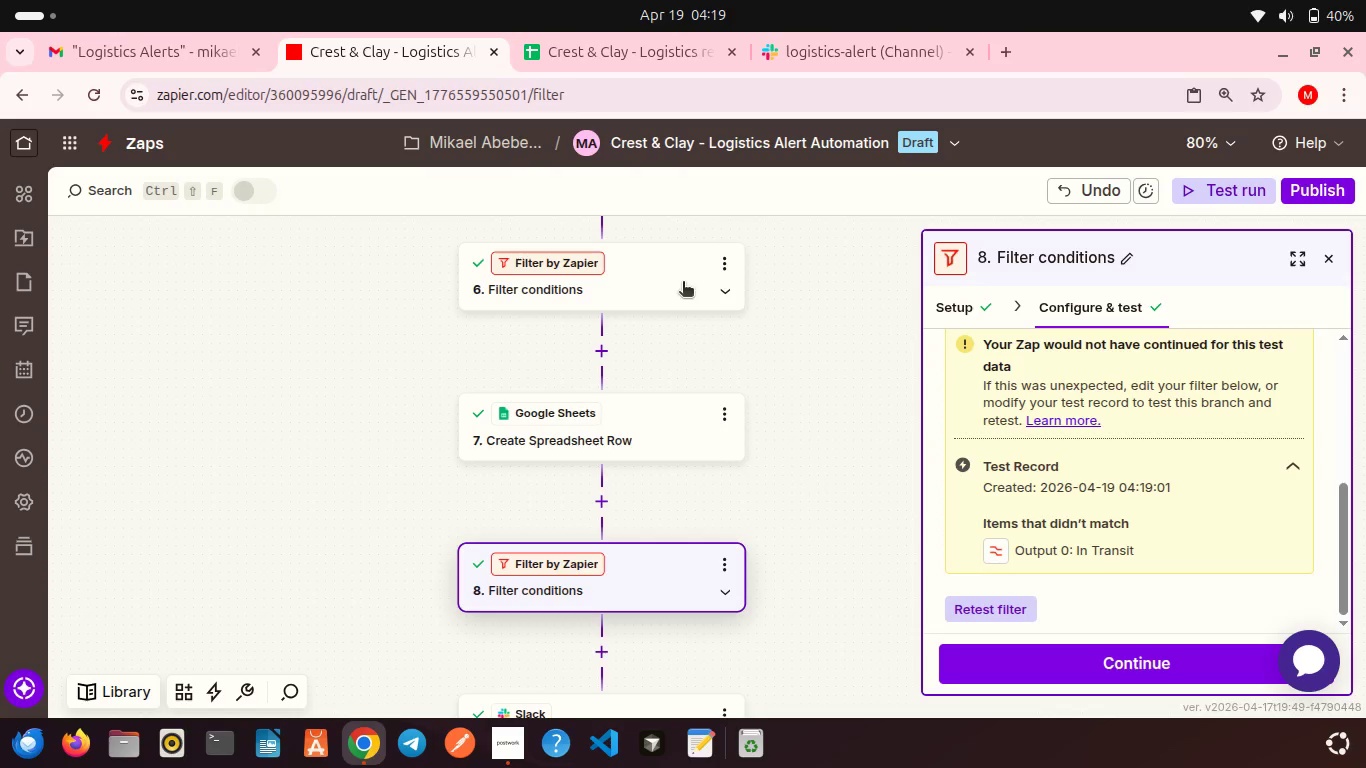 
left_click([681, 280])
 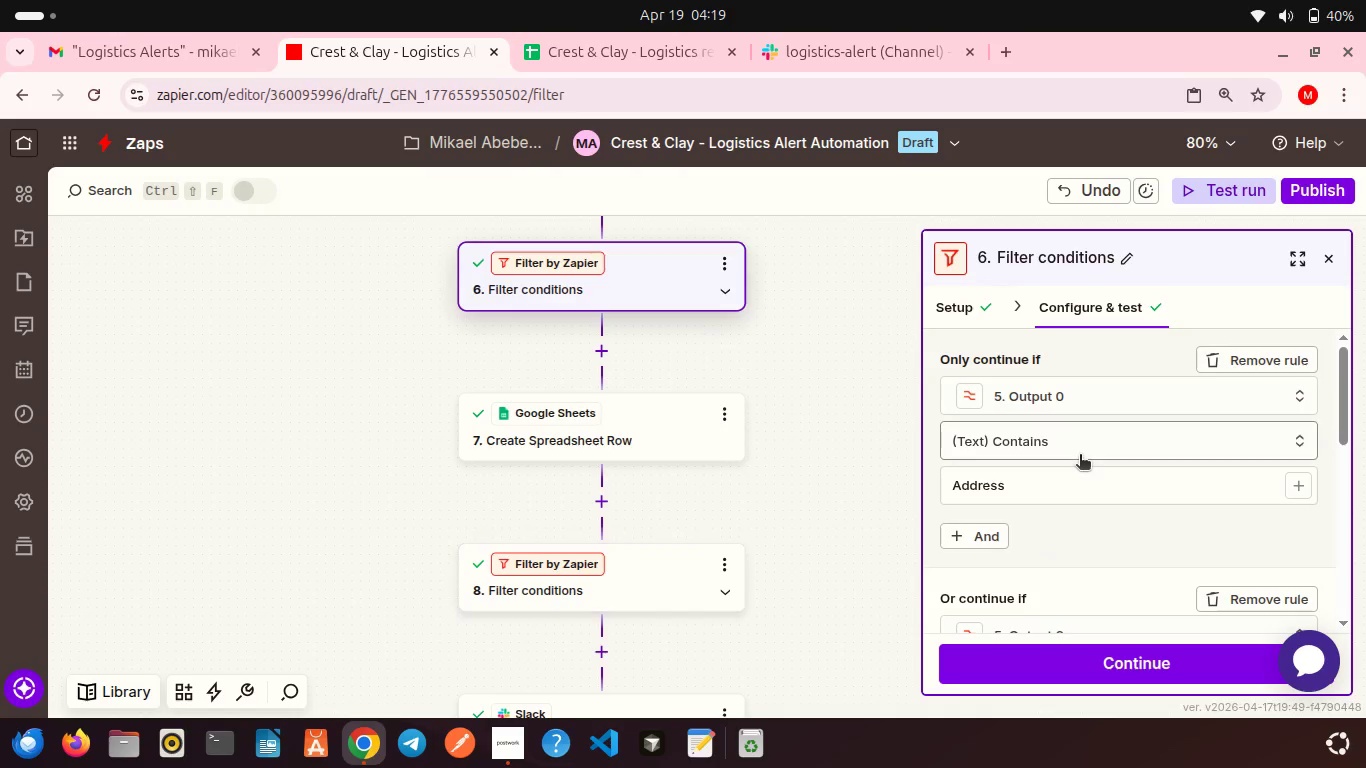 
scroll: coordinate [1080, 456], scroll_direction: down, amount: 8.0
 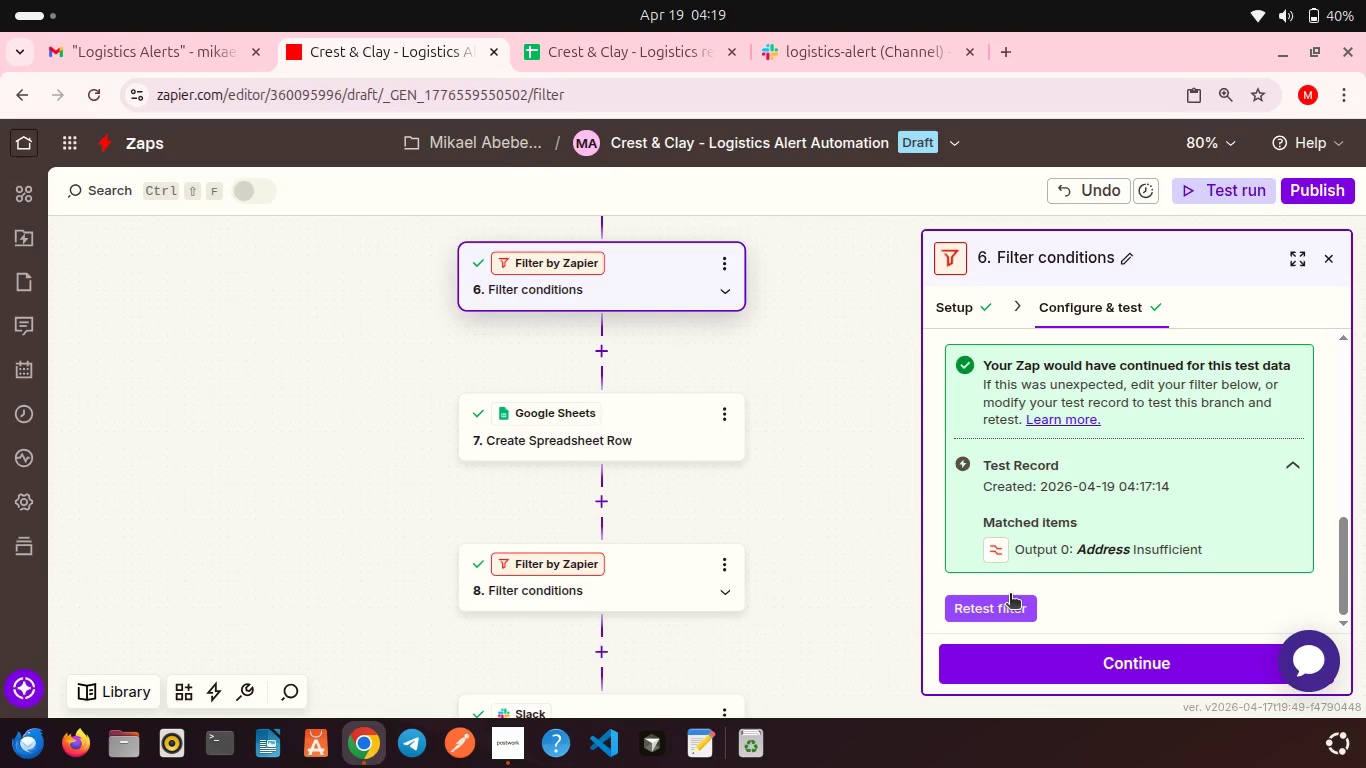 
left_click([1010, 595])
 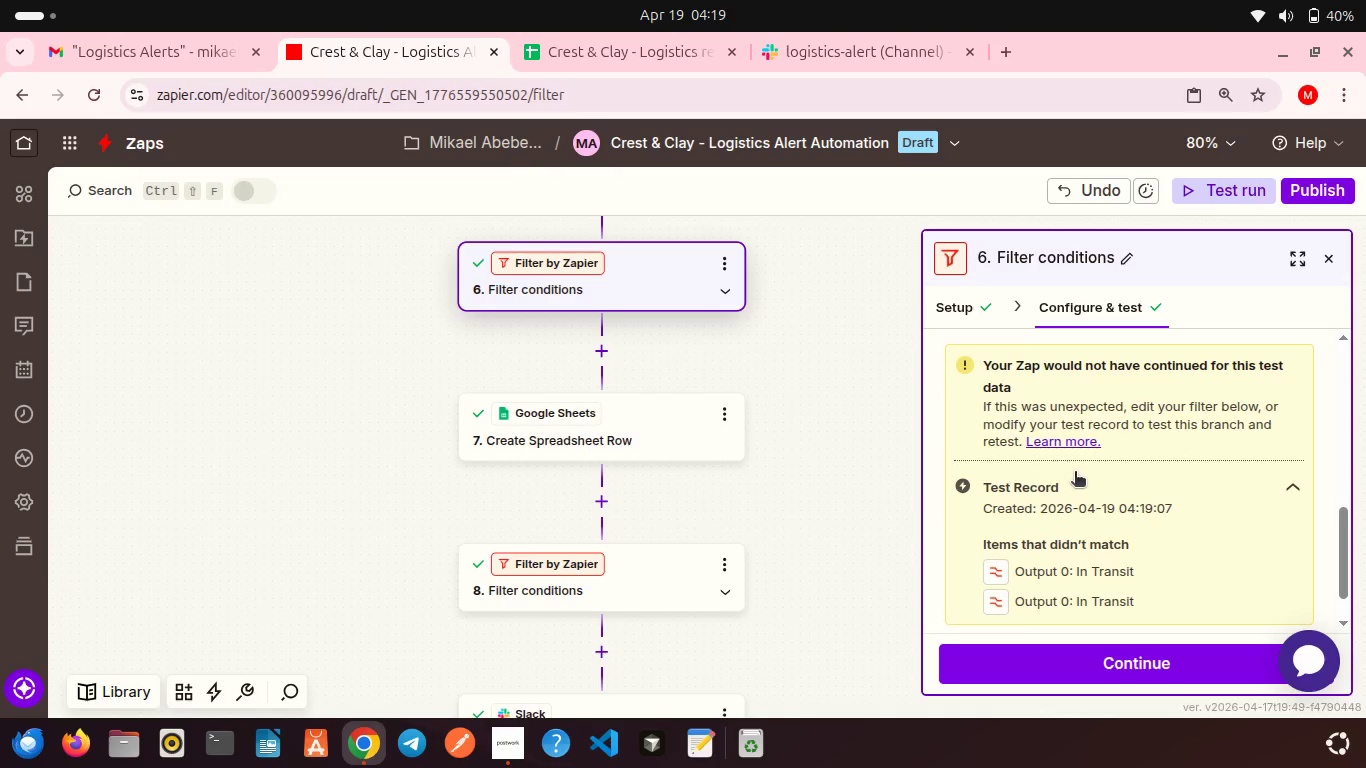 
scroll: coordinate [821, 535], scroll_direction: down, amount: 6.0
 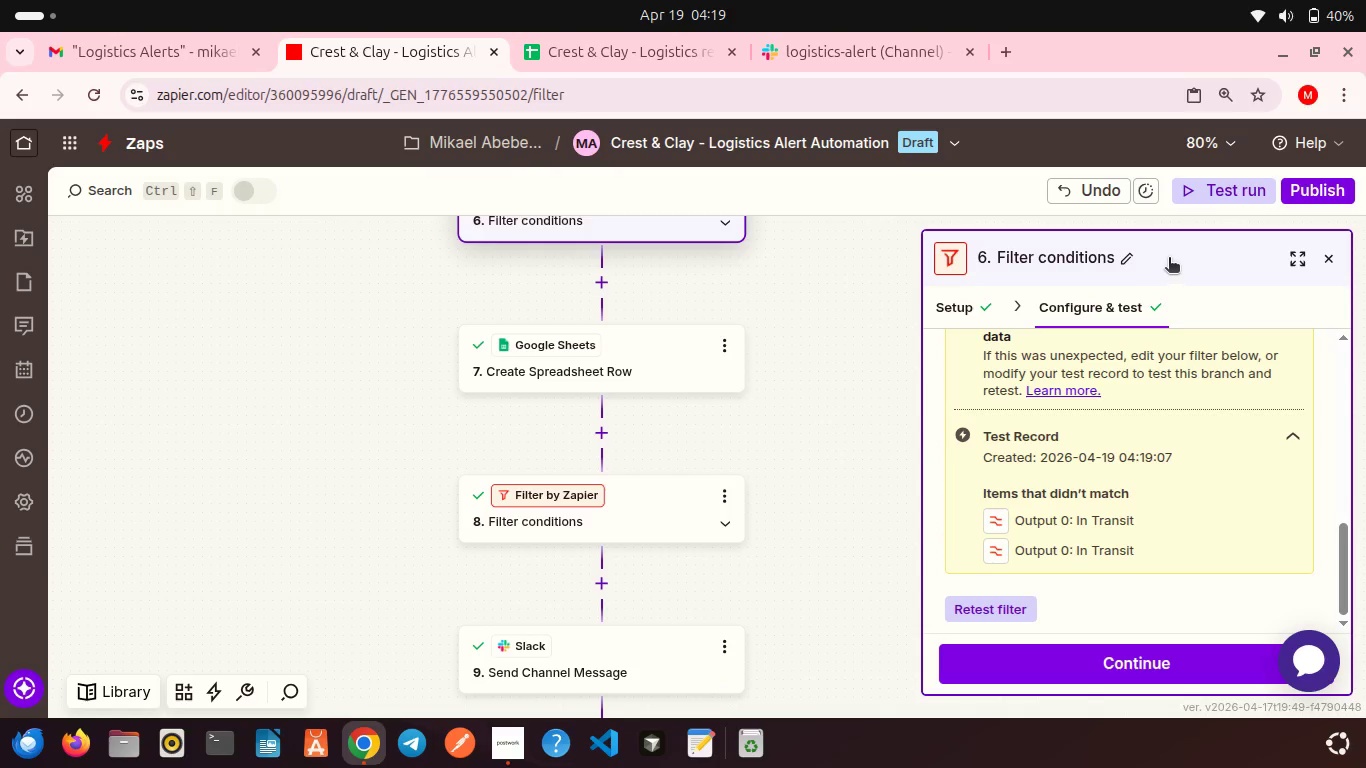 
left_click([1178, 193])
 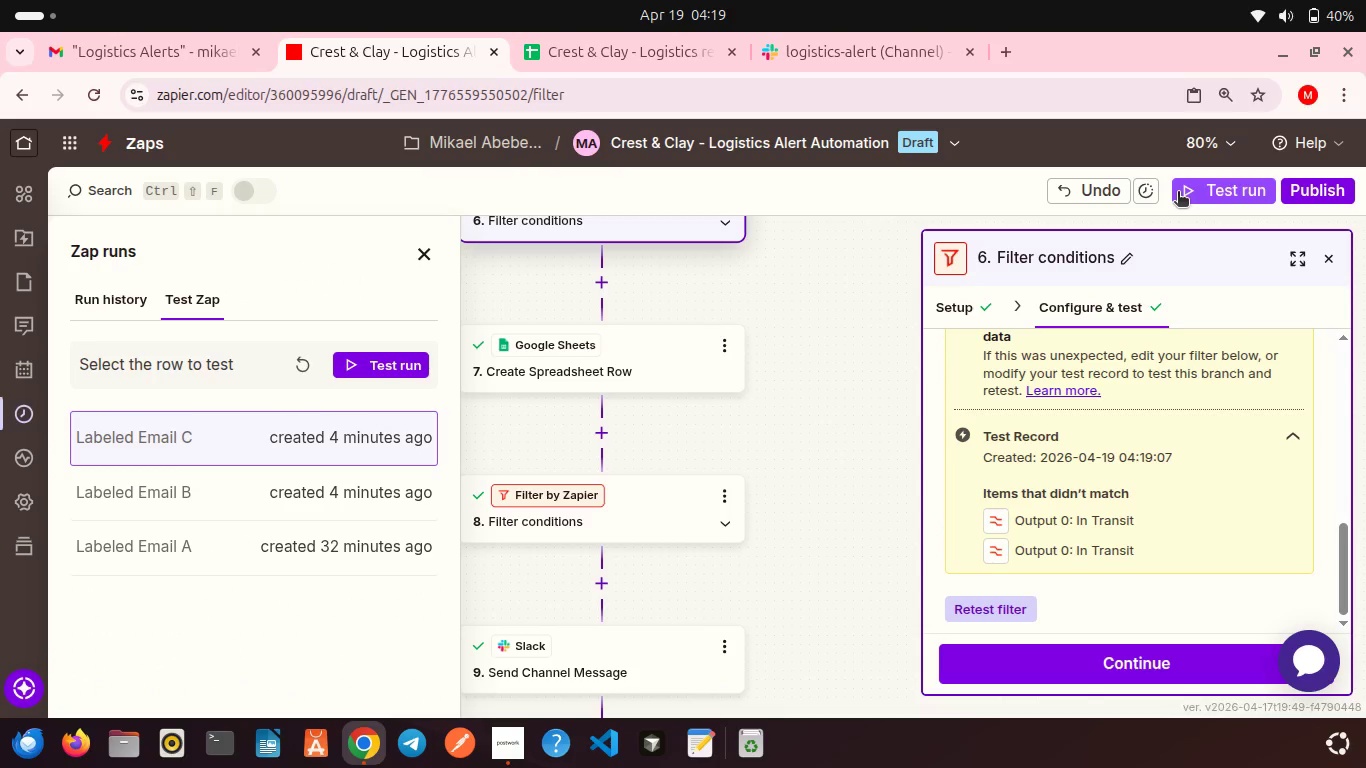 
wait(5.93)
 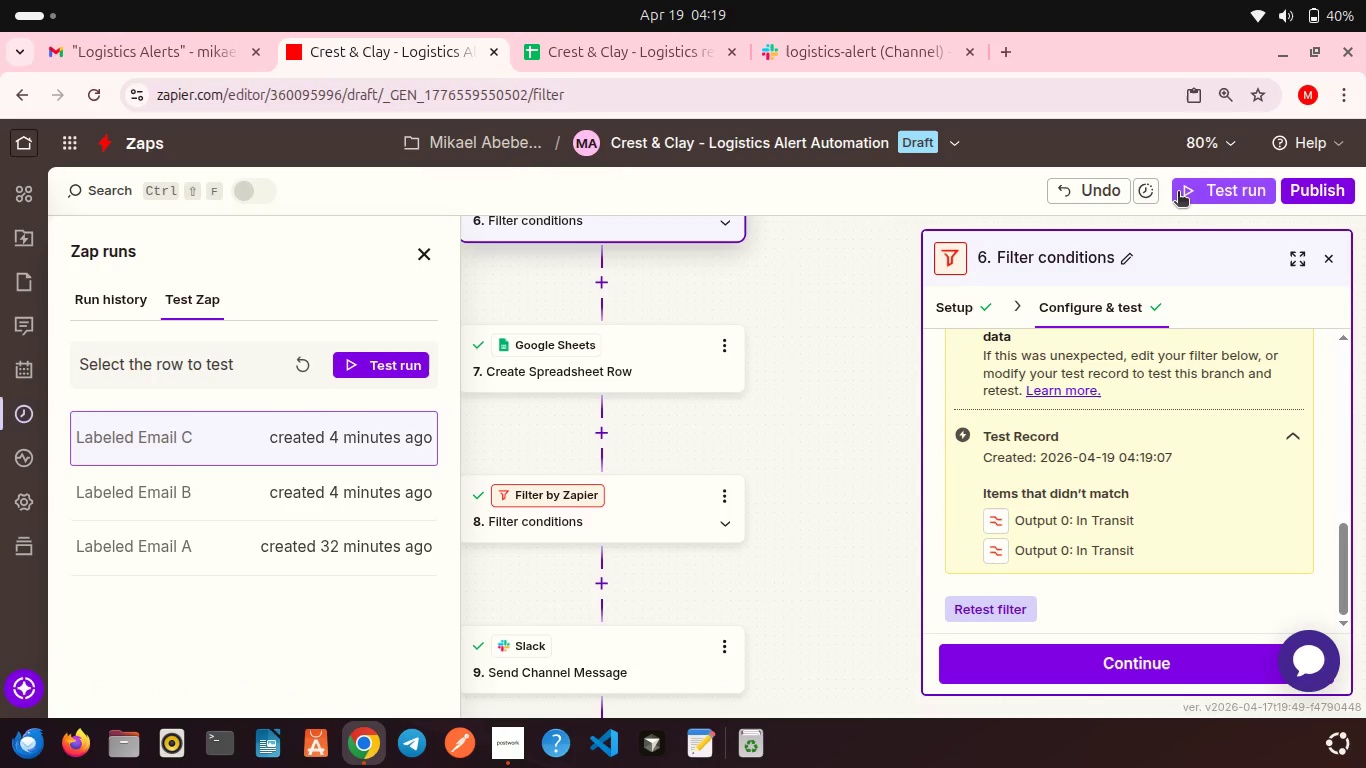 
left_click([357, 458])
 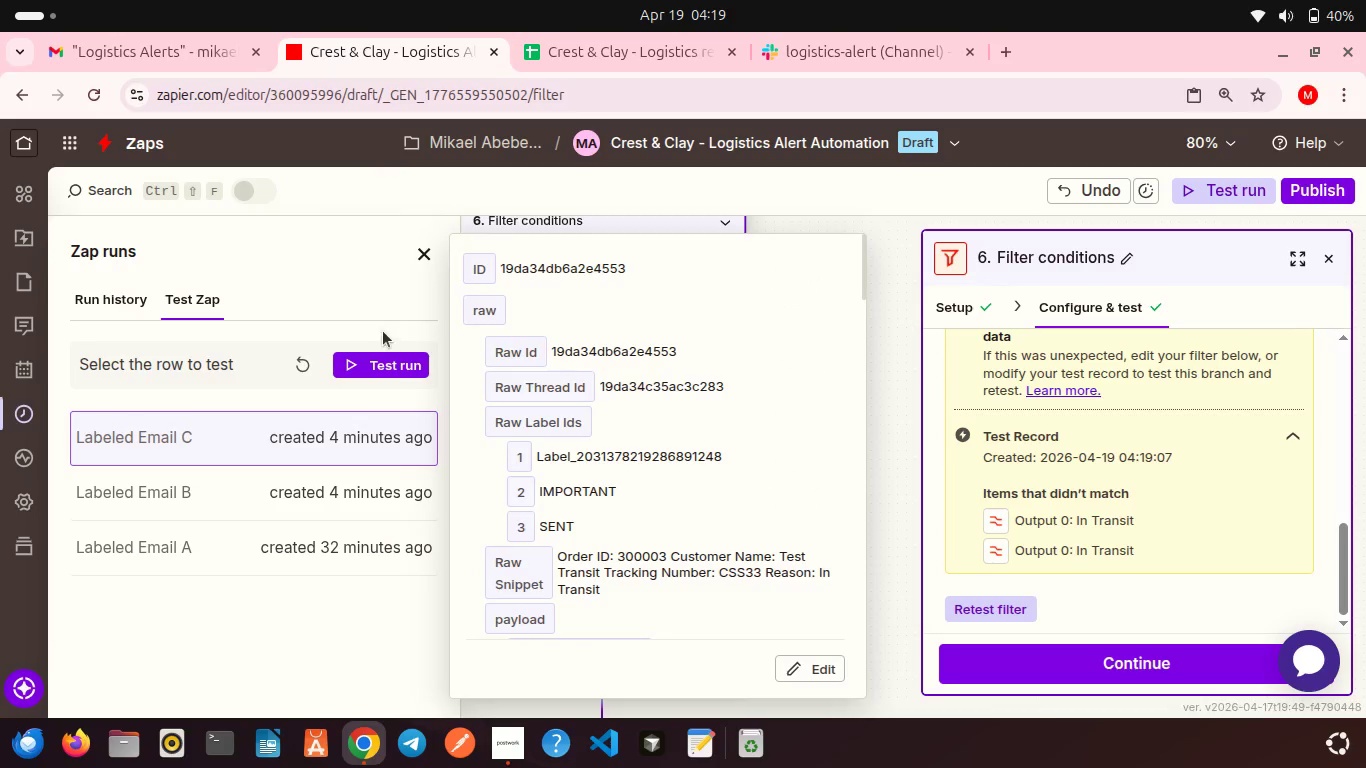 
left_click([375, 357])
 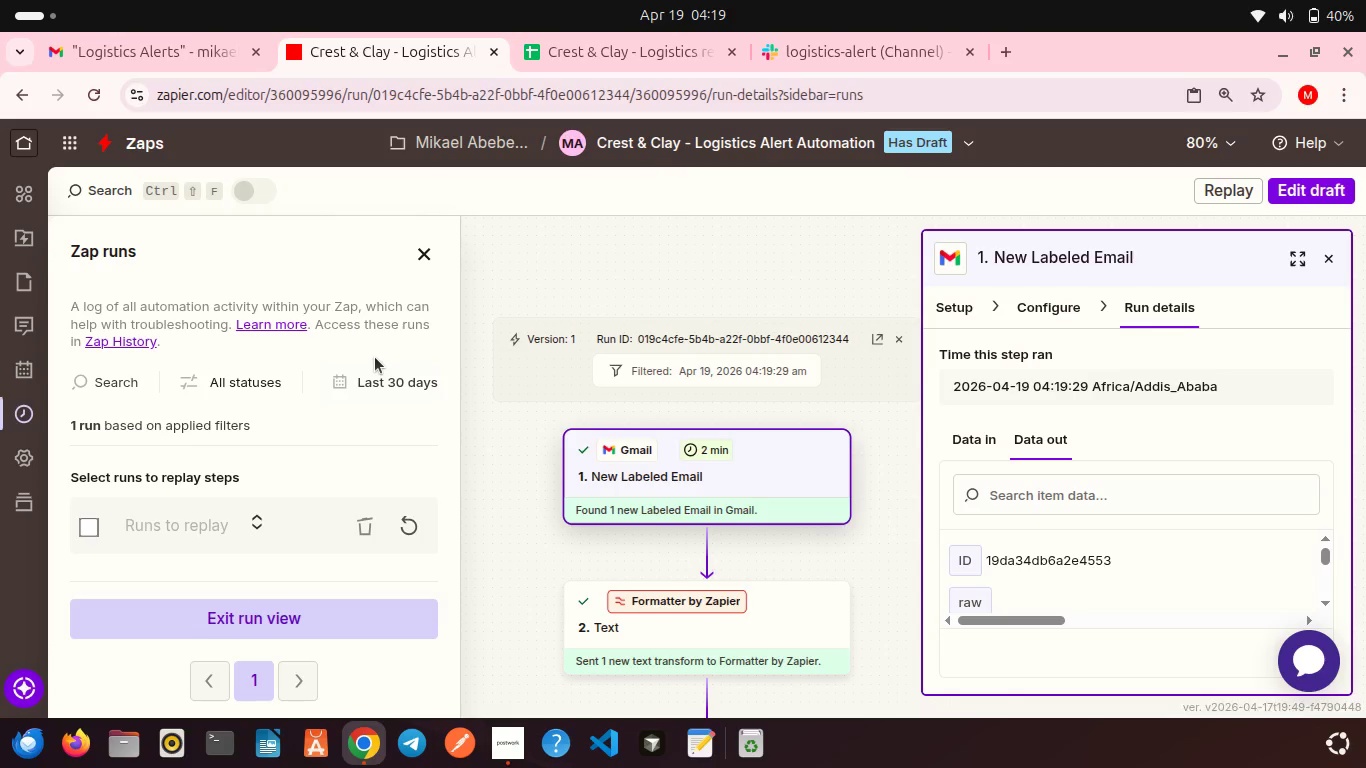 
wait(26.21)
 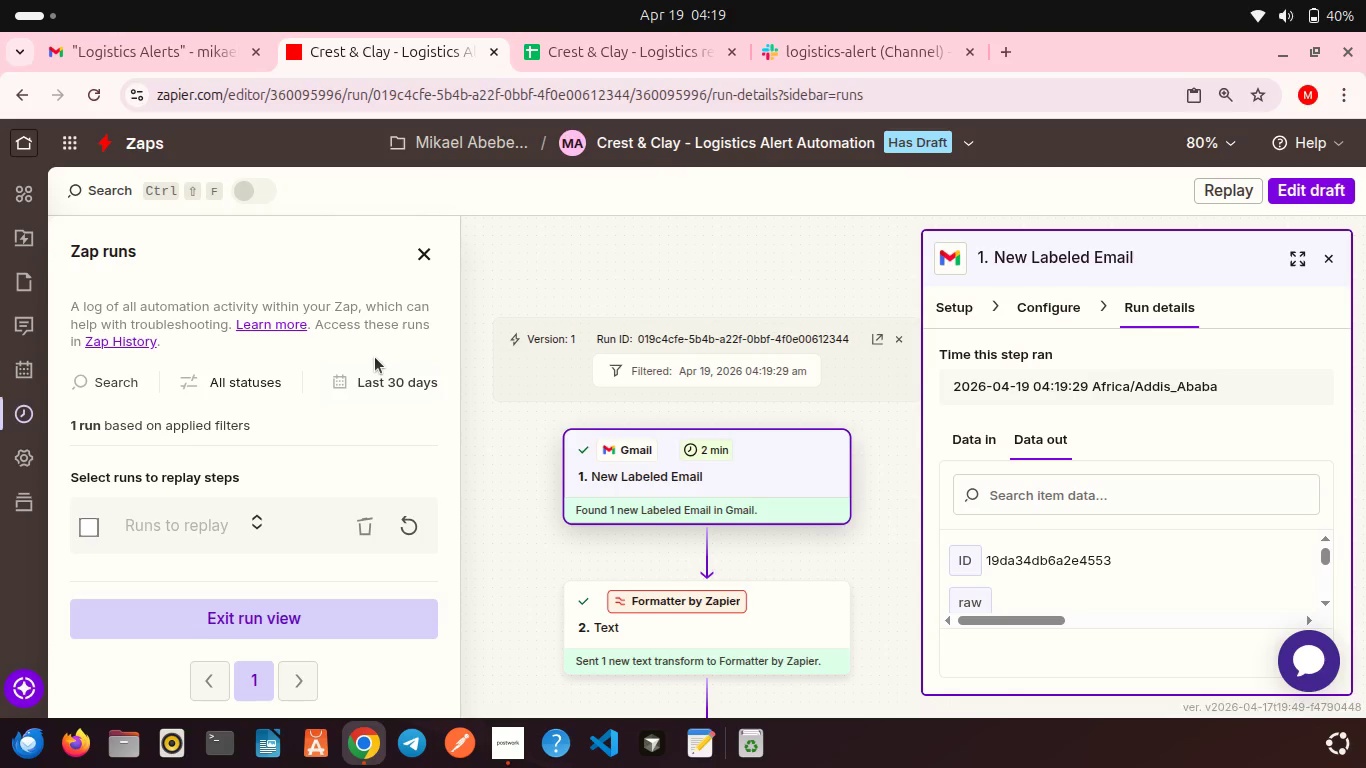 
scroll: coordinate [594, 424], scroll_direction: down, amount: 10.0
 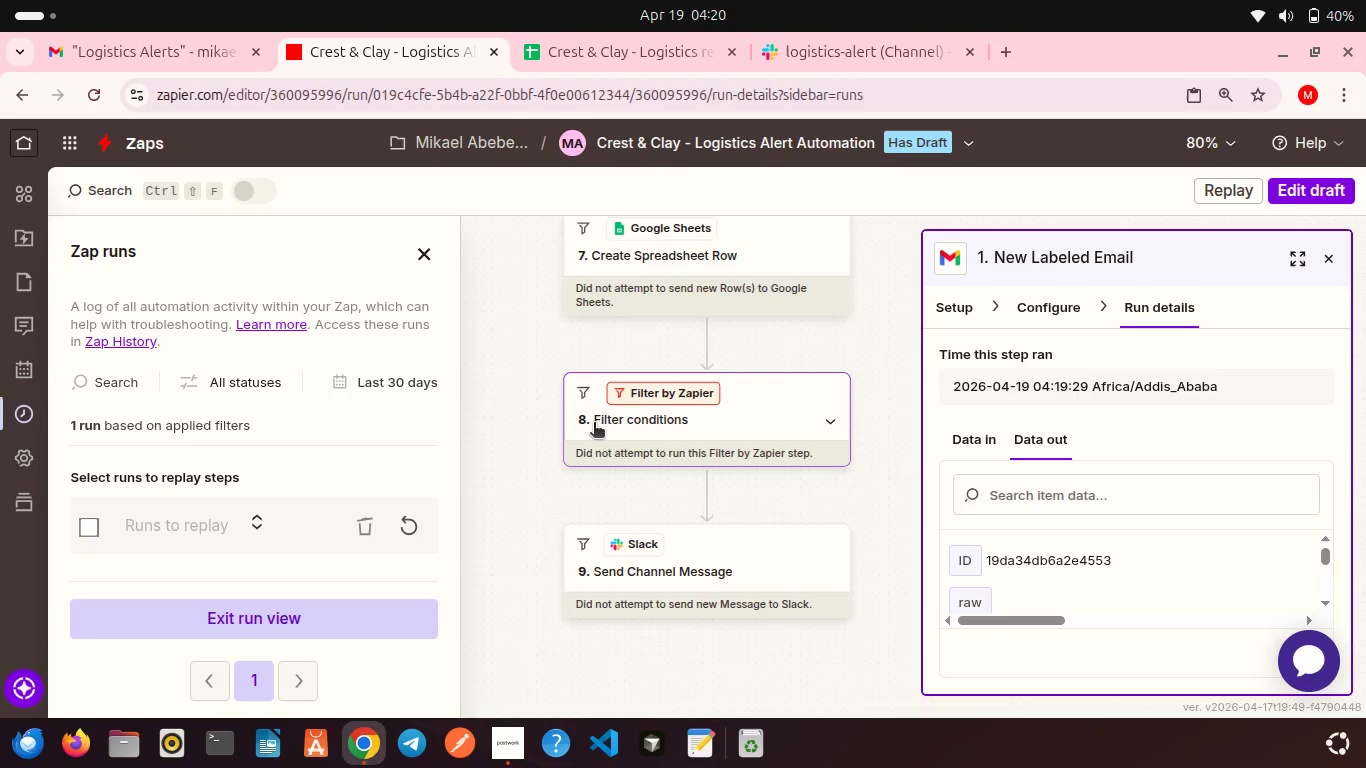 
scroll: coordinate [594, 424], scroll_direction: up, amount: 3.0
 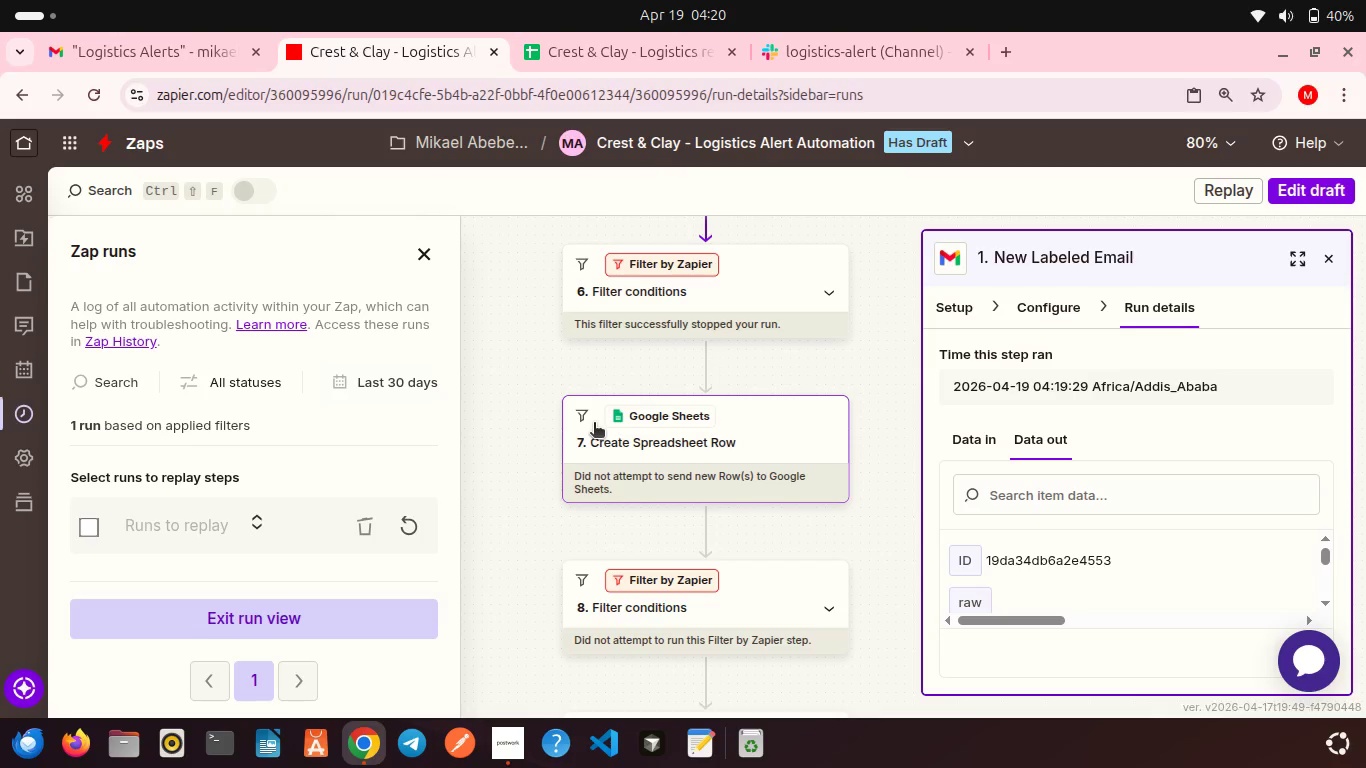 
wait(46.35)
 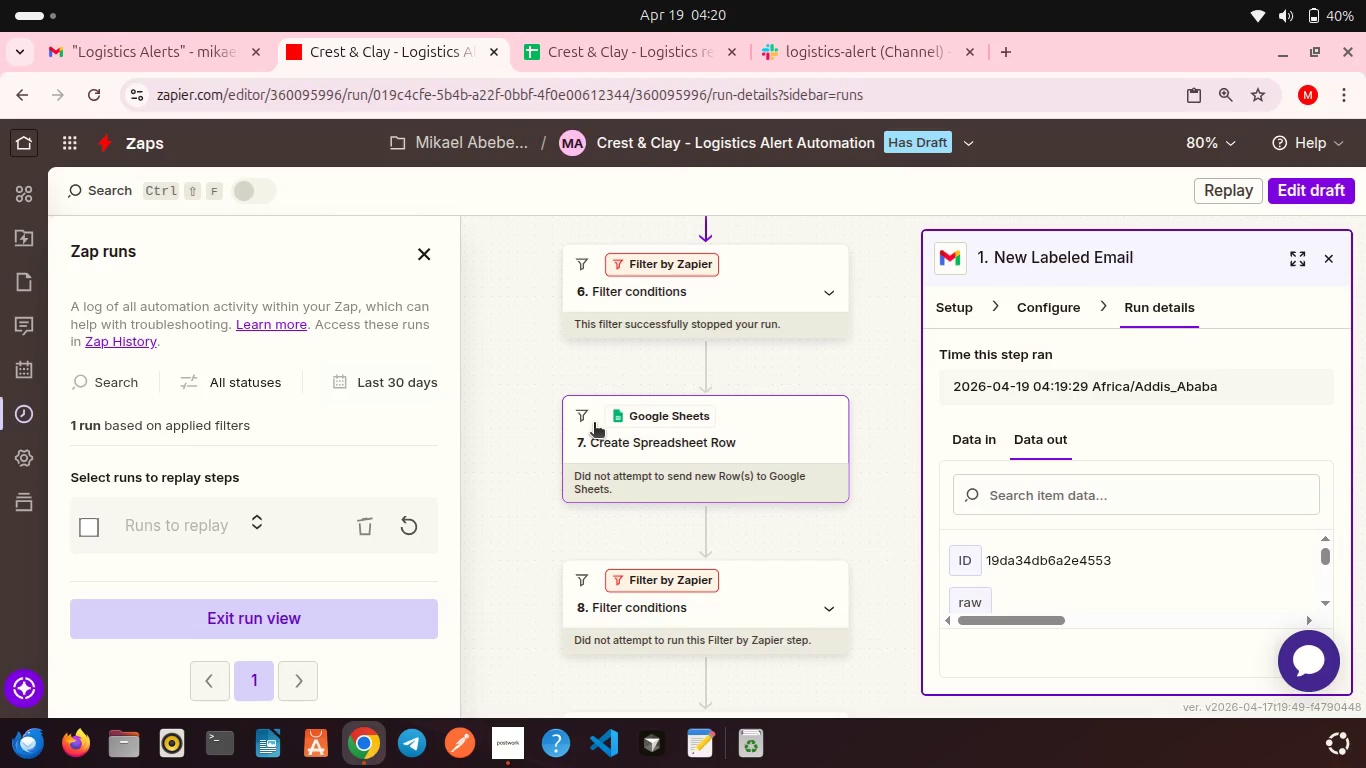 
left_click([577, 58])
 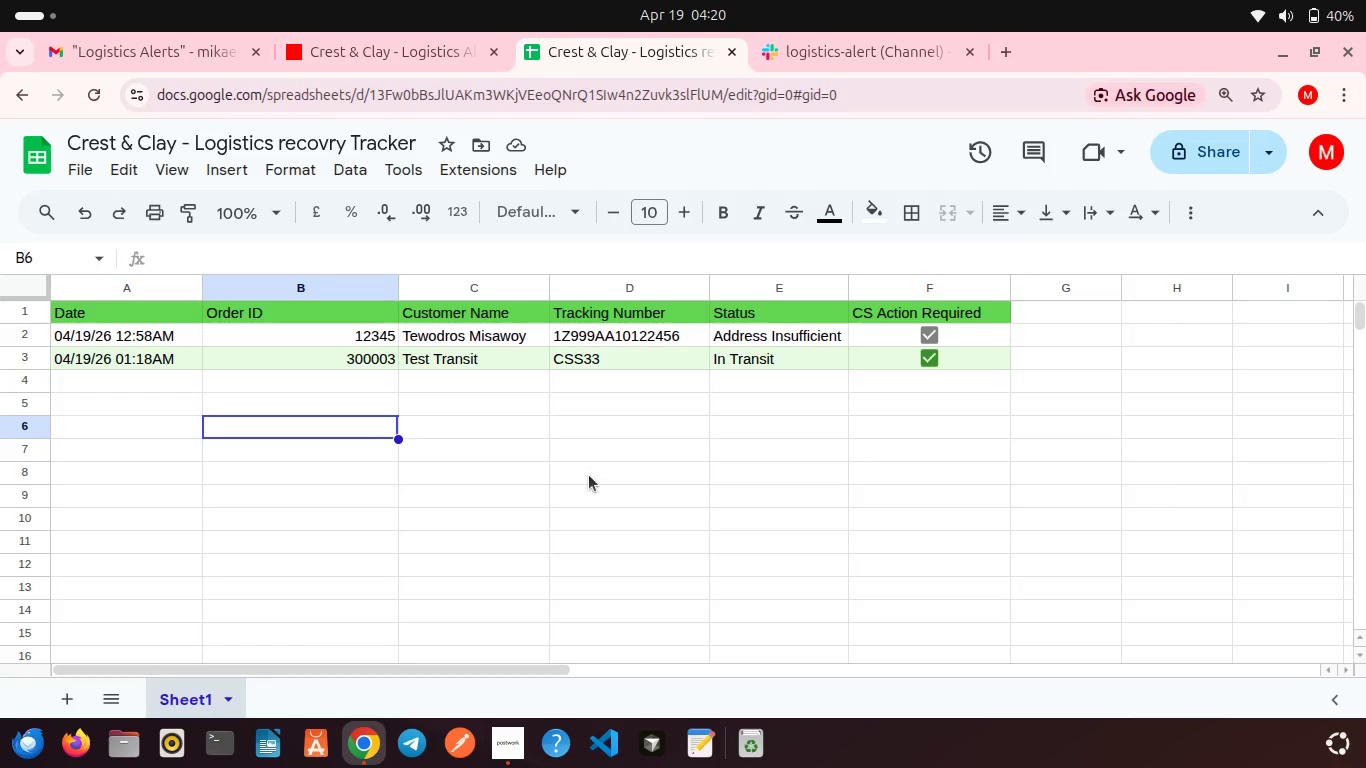 
left_click([589, 475])
 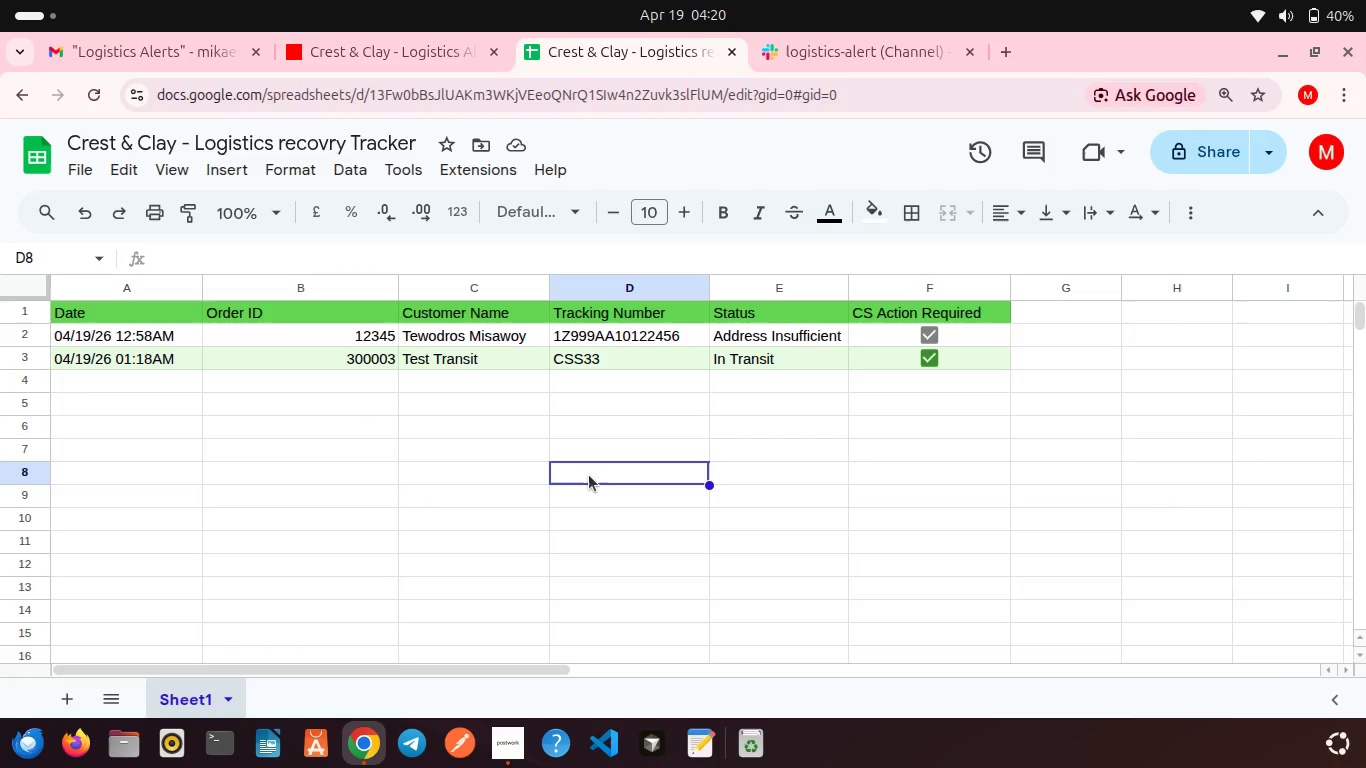 
scroll: coordinate [589, 475], scroll_direction: up, amount: 2.0
 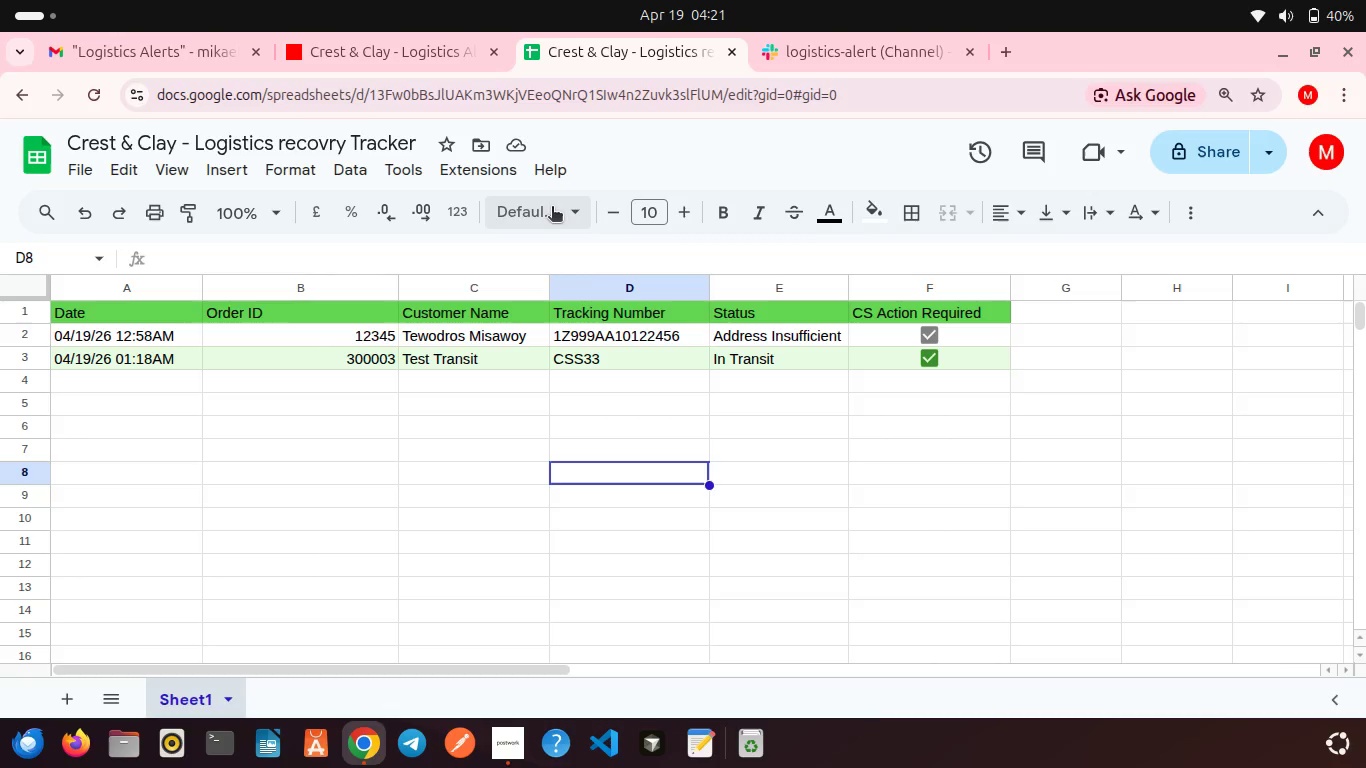 
wait(6.41)
 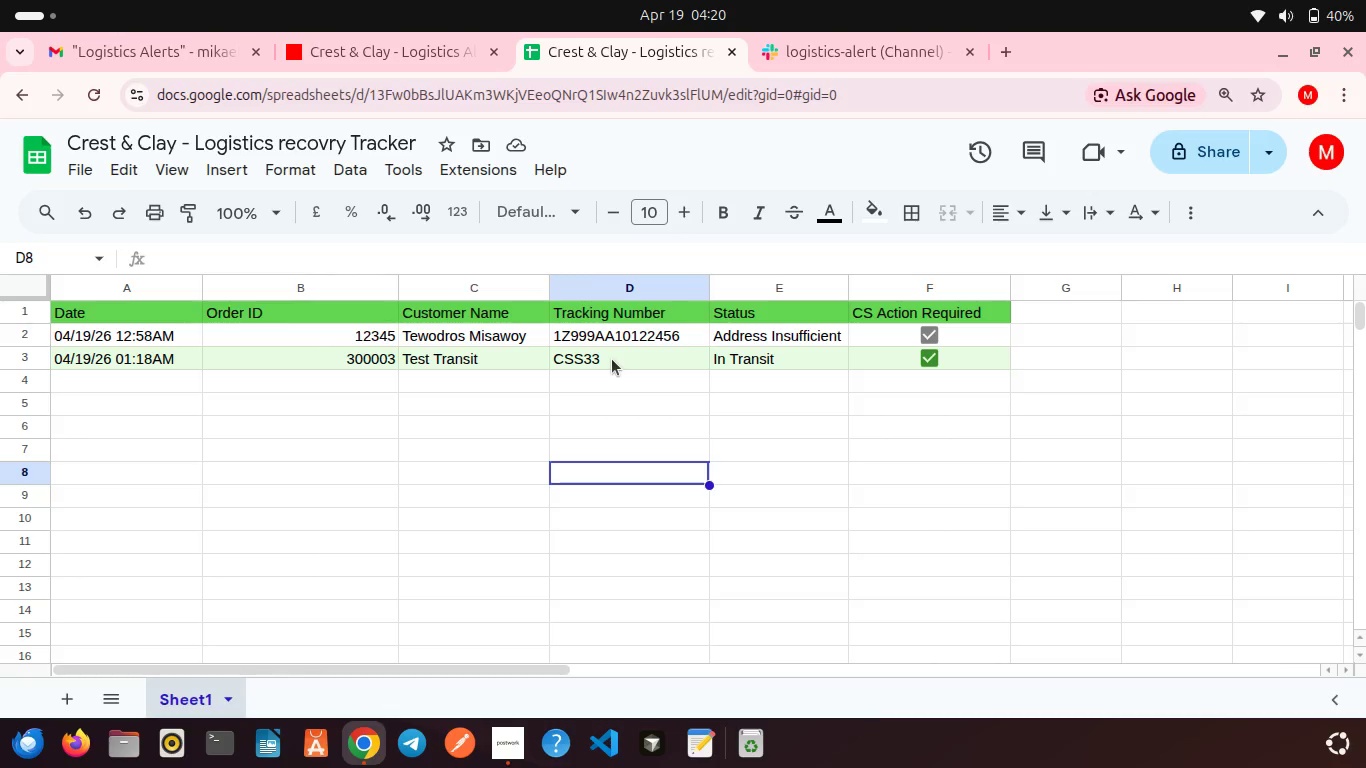 
left_click([787, 44])
 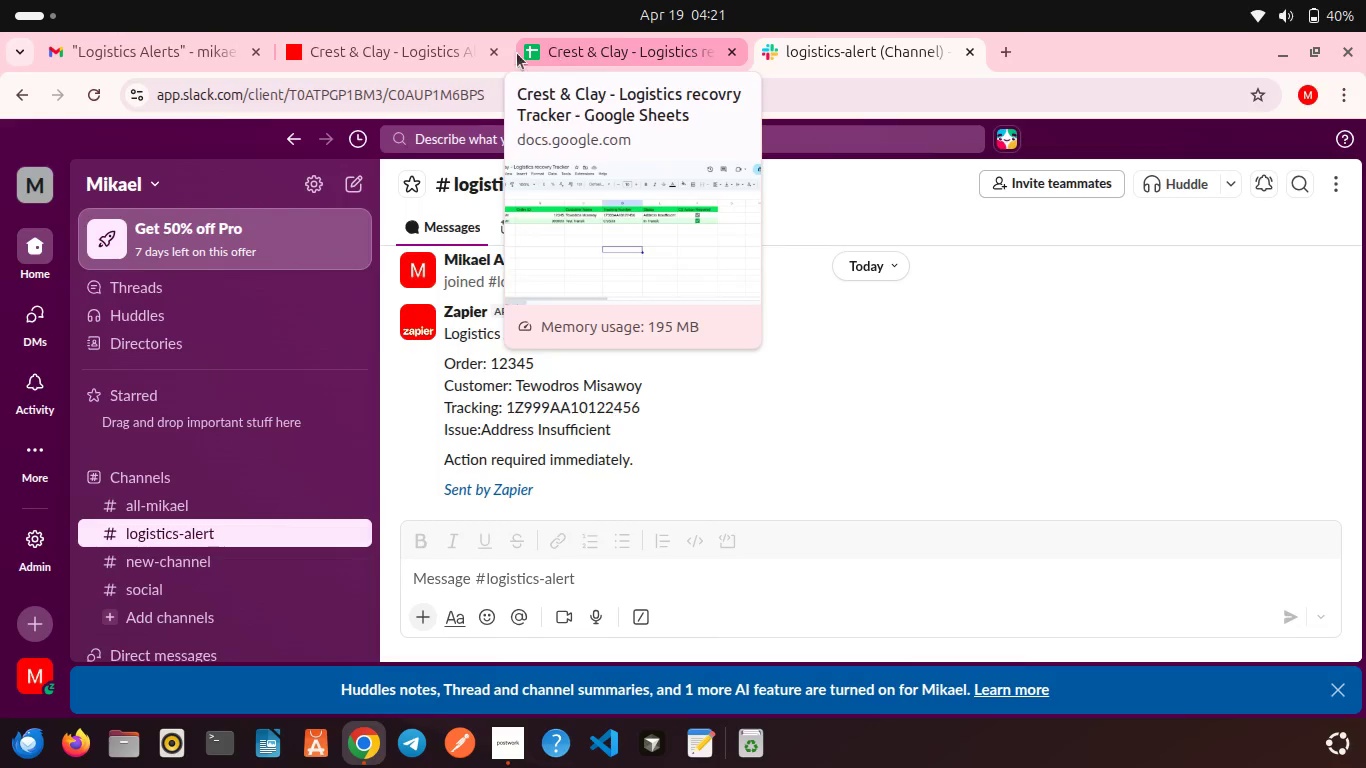 
wait(5.55)
 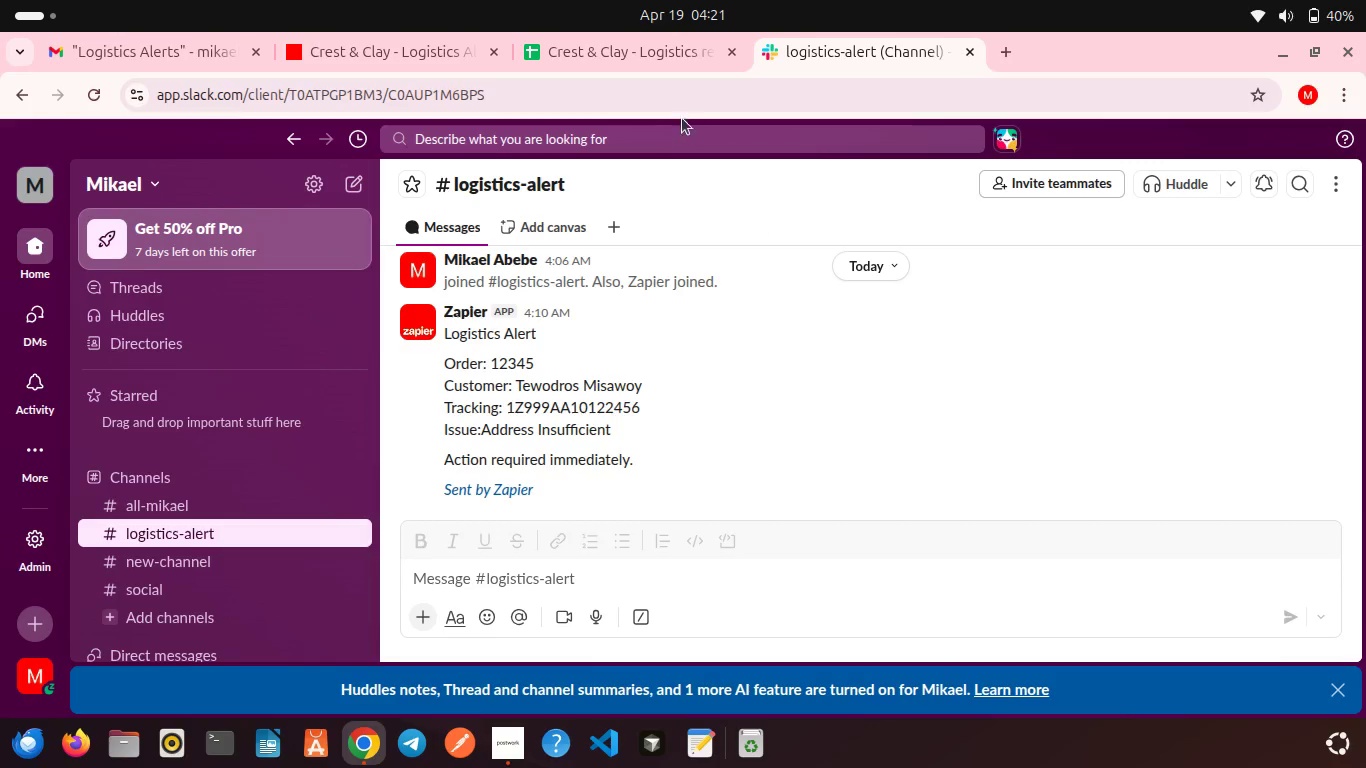 
left_click([453, 51])
 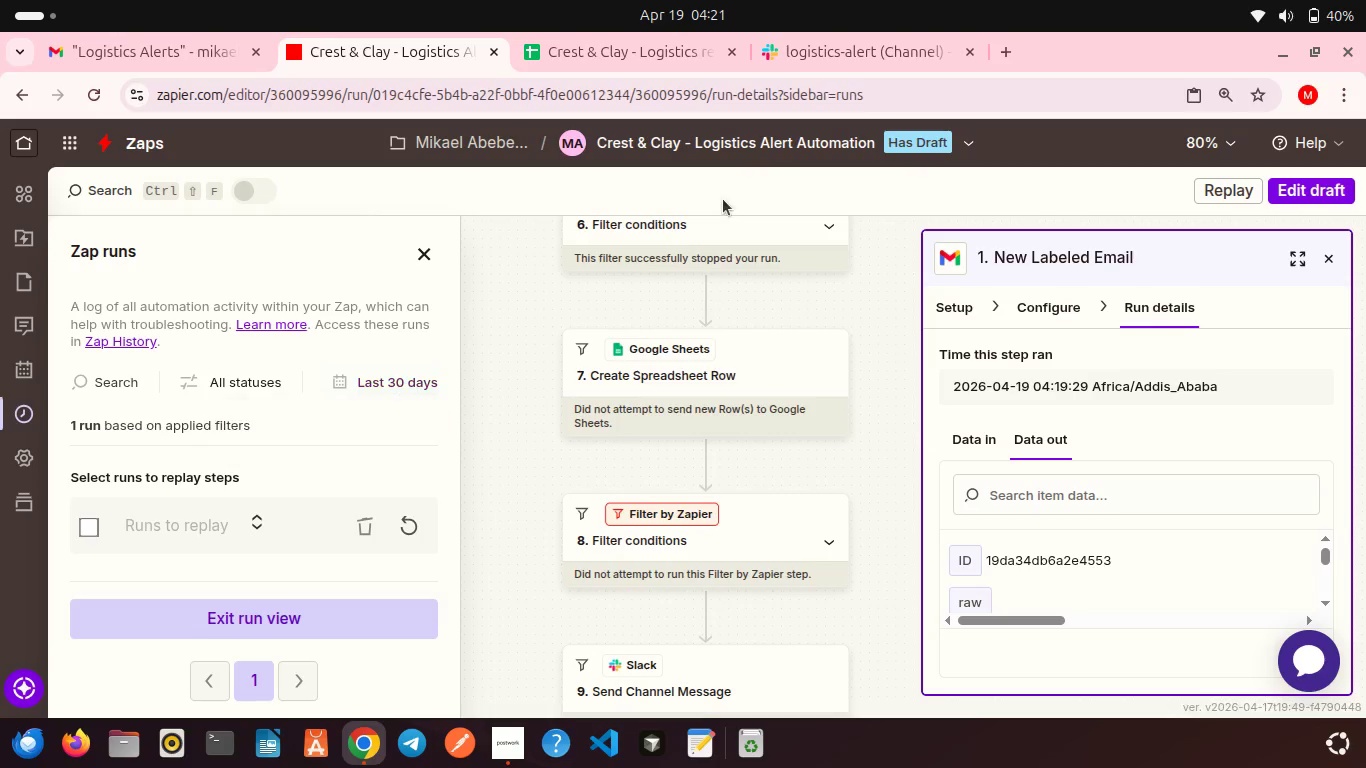 
wait(5.17)
 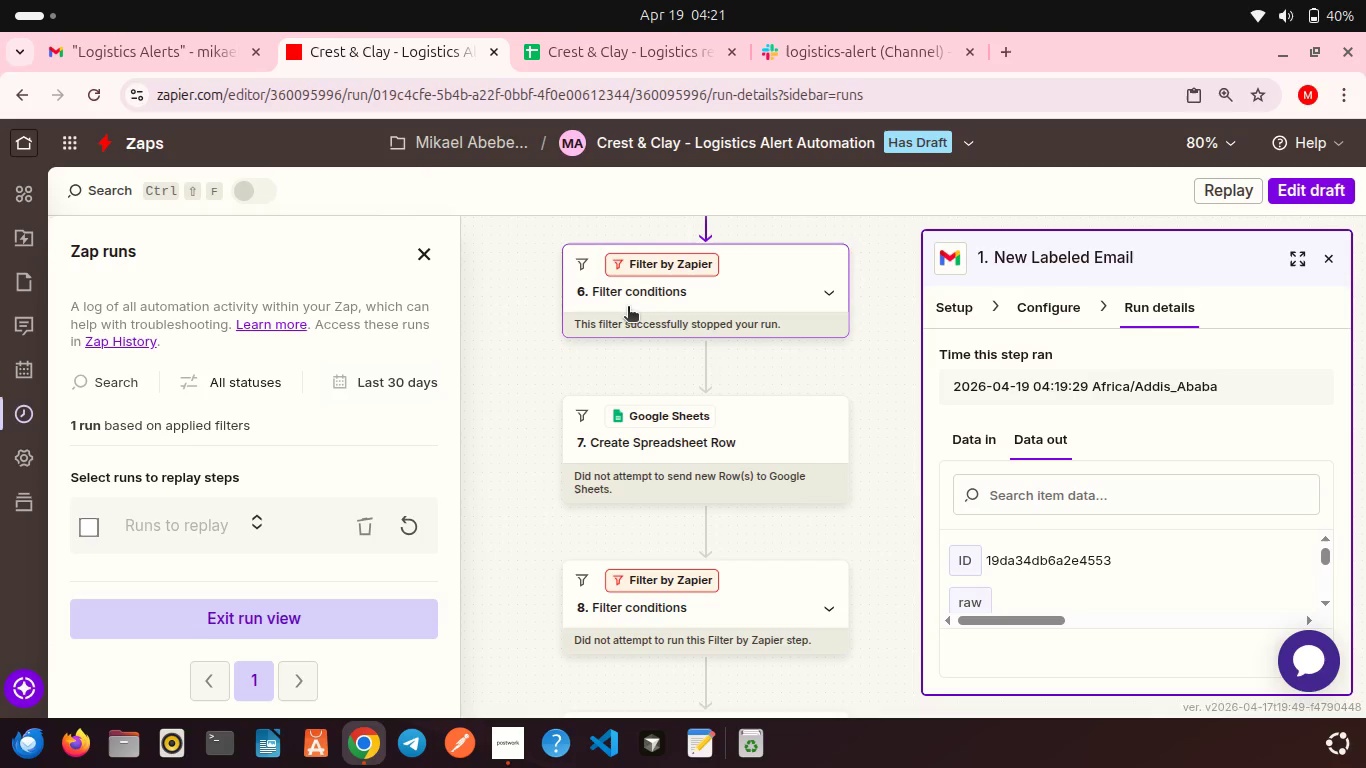 
left_click([1312, 190])
 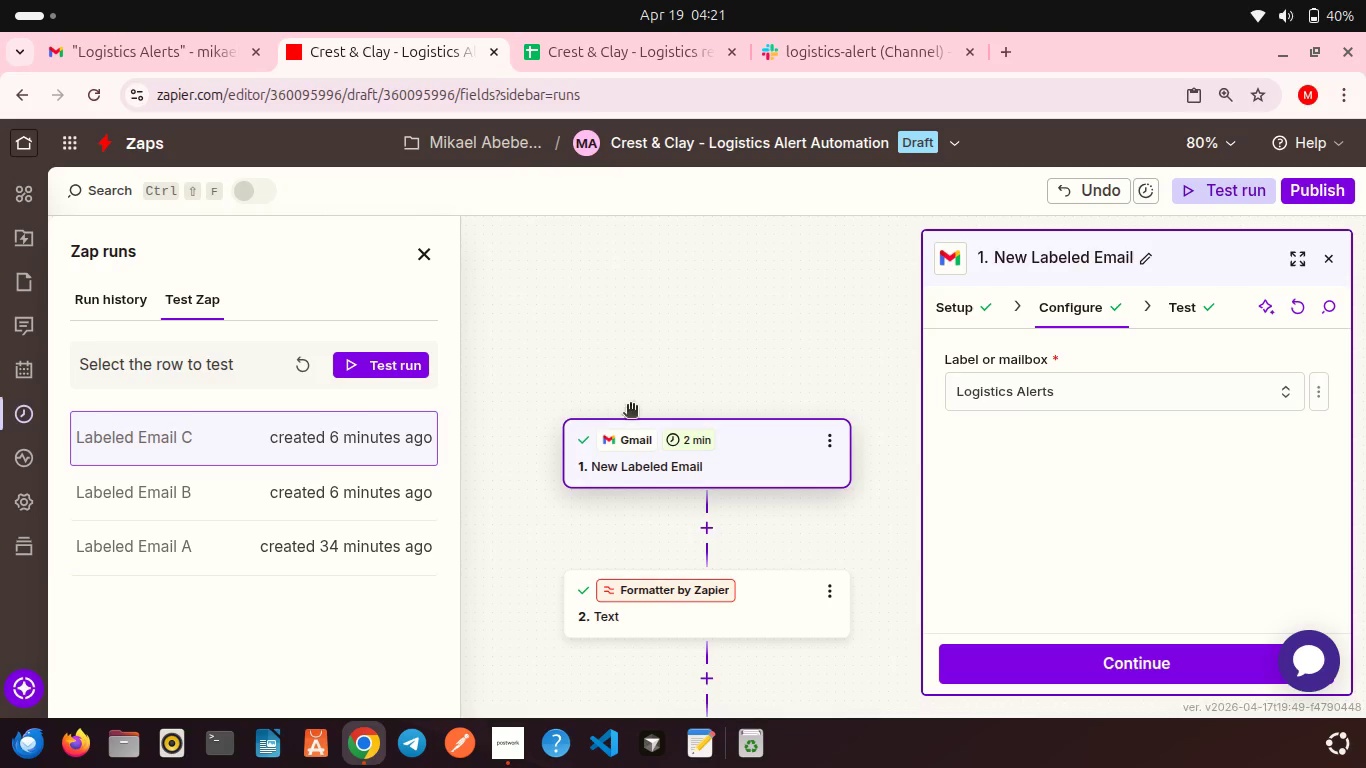 
wait(5.33)
 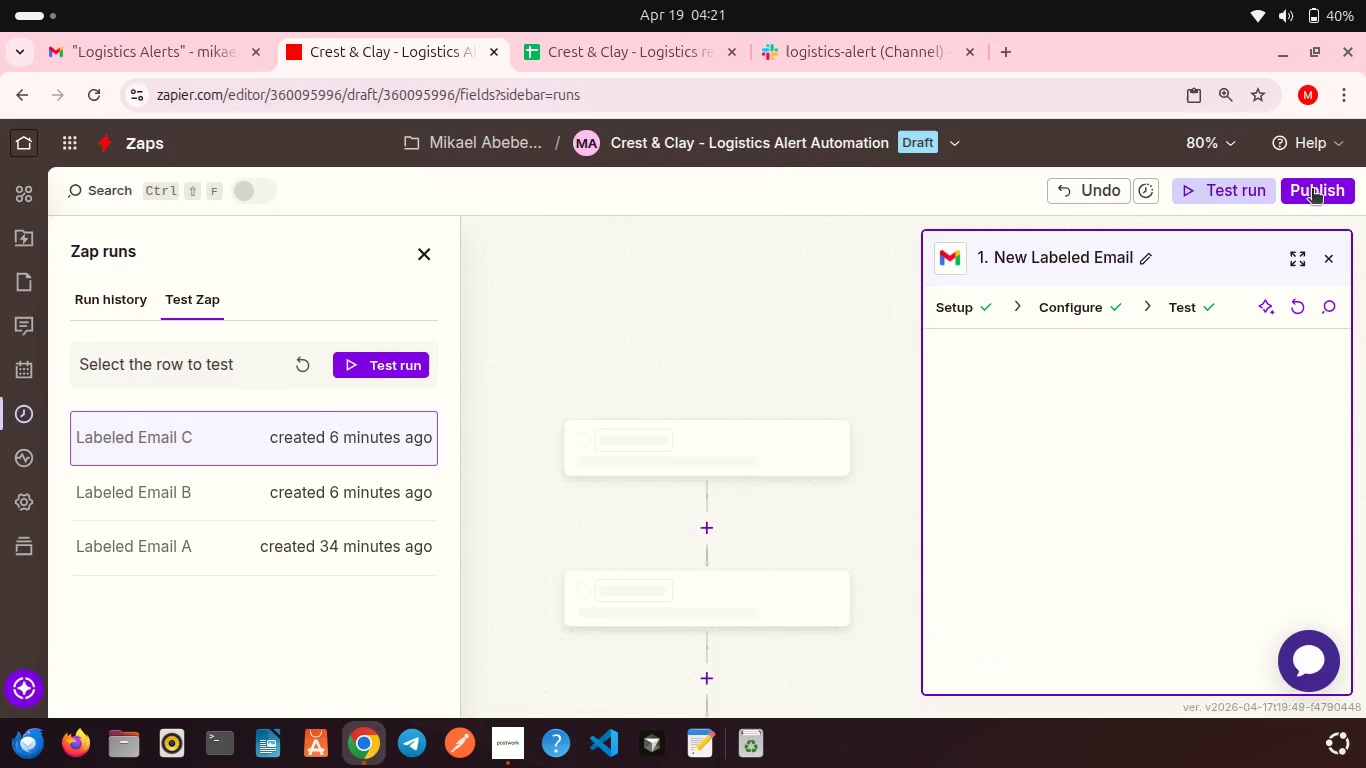 
scroll: coordinate [603, 362], scroll_direction: down, amount: 1.0
 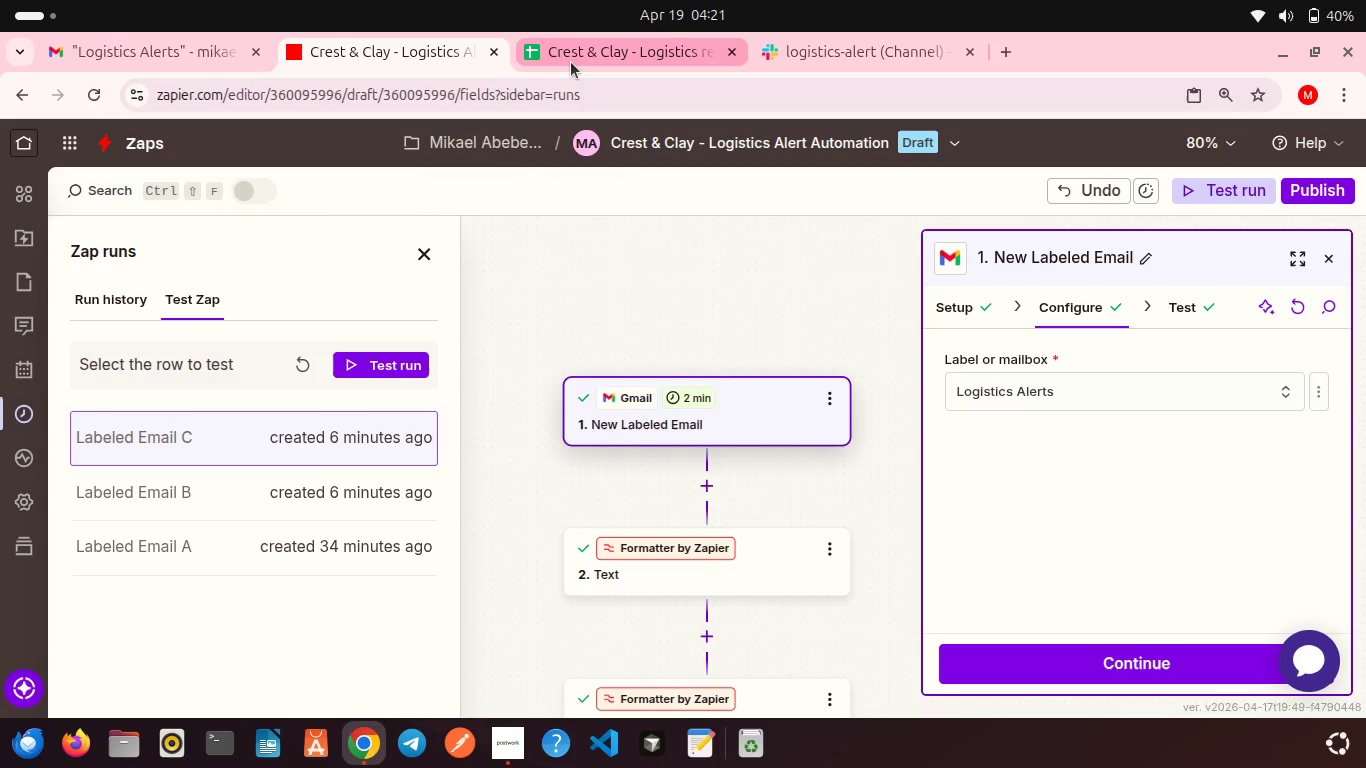 
left_click([571, 62])
 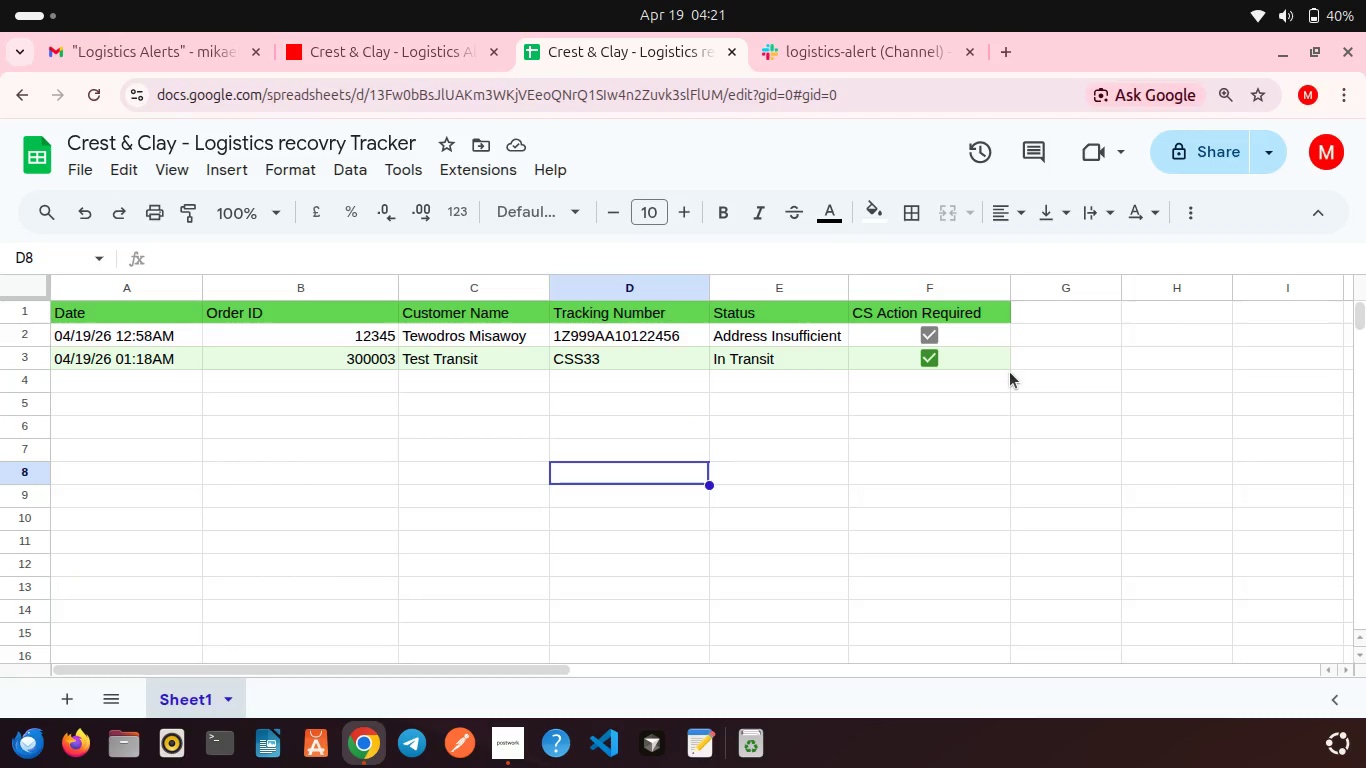 
left_click([1010, 372])
 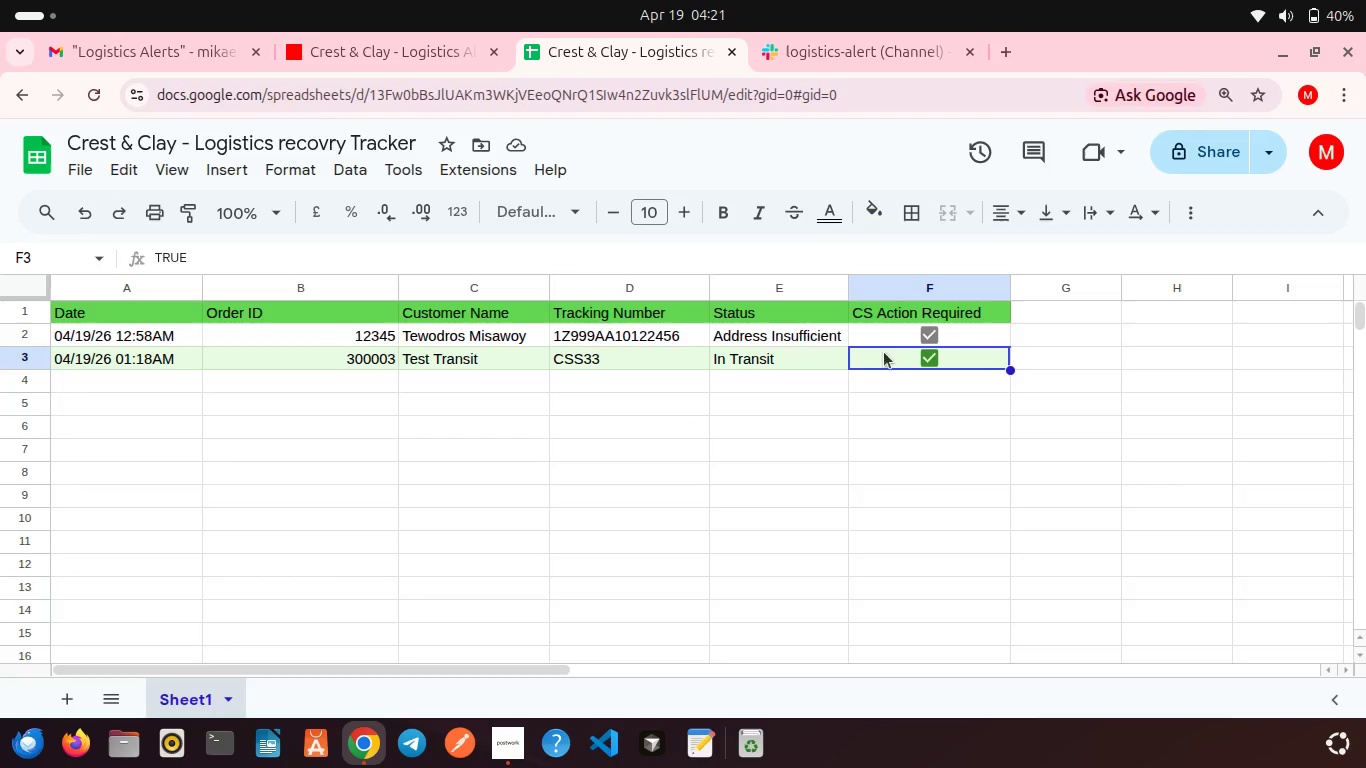 
left_click_drag(start_coordinate=[1010, 372], to_coordinate=[55, 309])
 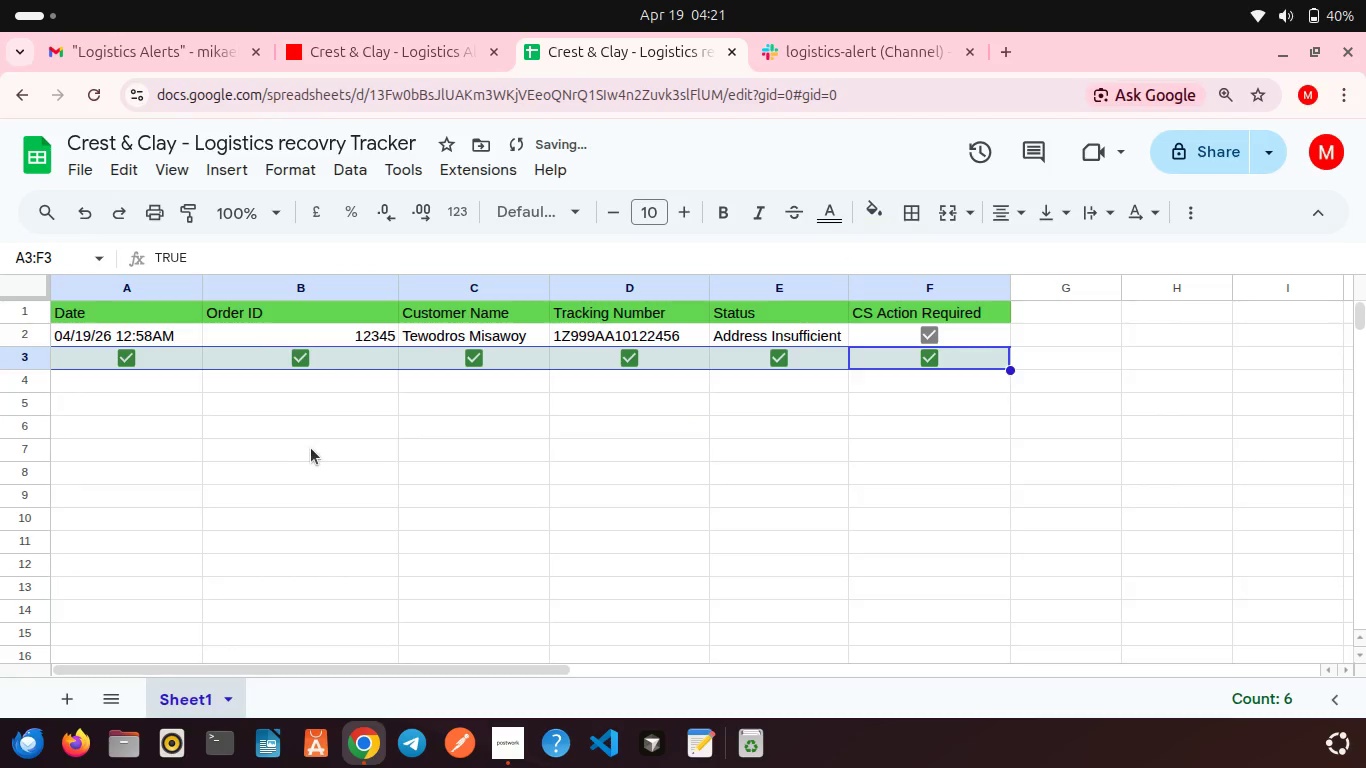 
left_click([311, 448])
 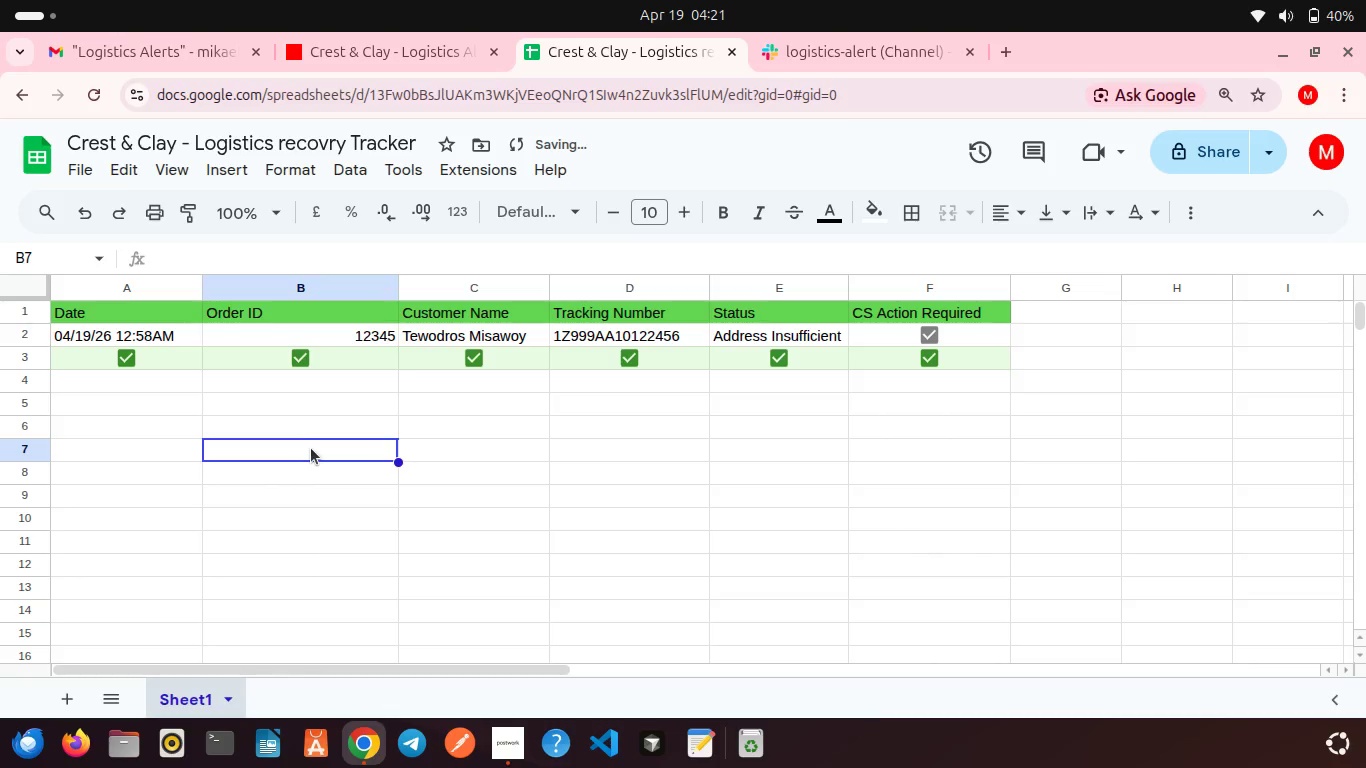 
key(Control+Meta+MetaLeft)
 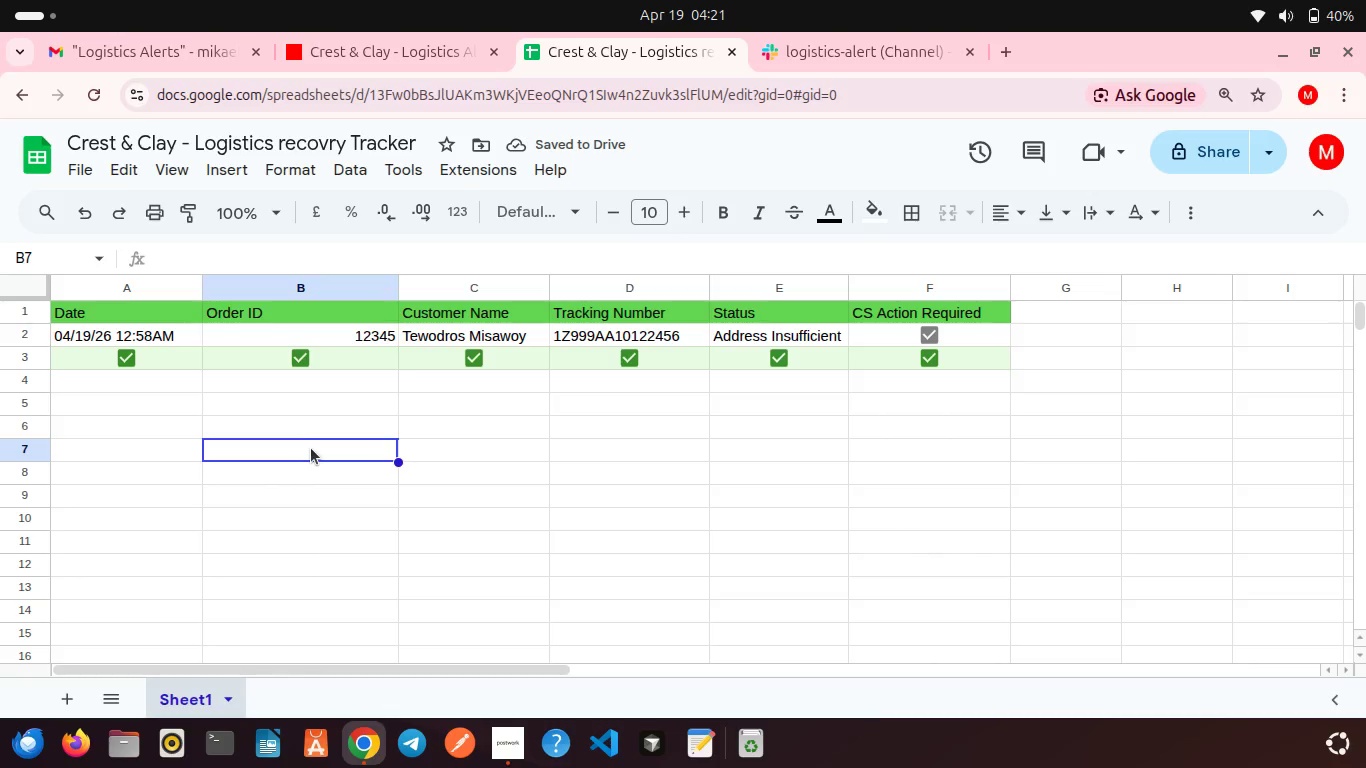 
key(Control+Z)
 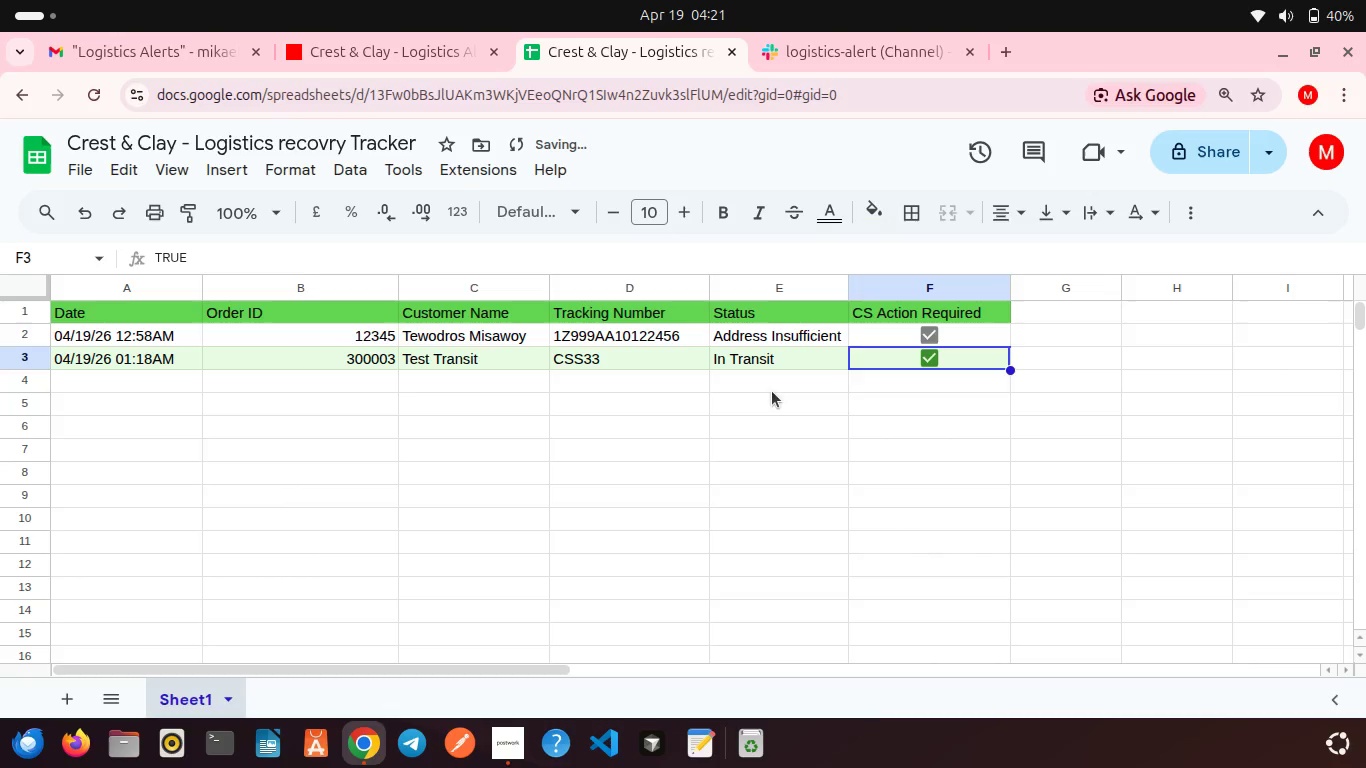 
left_click([772, 391])
 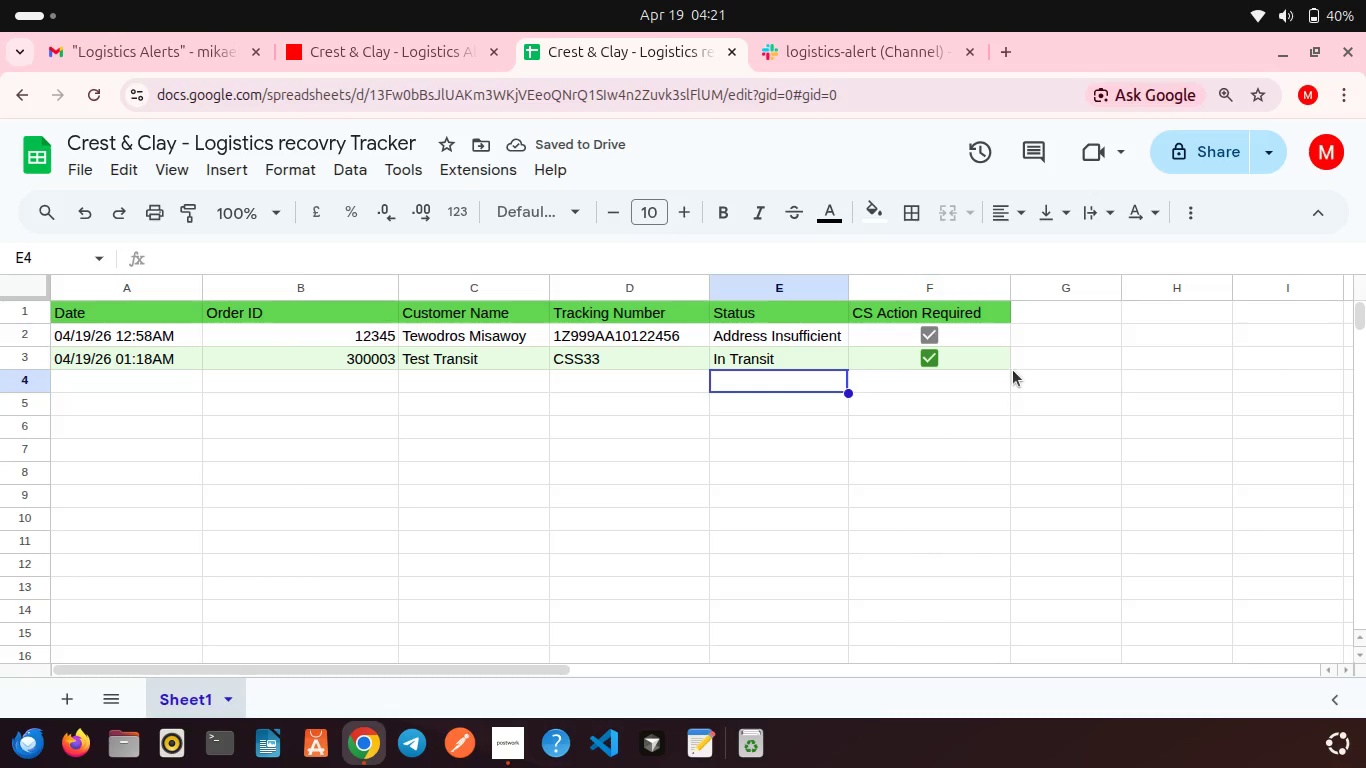 
left_click_drag(start_coordinate=[1013, 370], to_coordinate=[52, 341])
 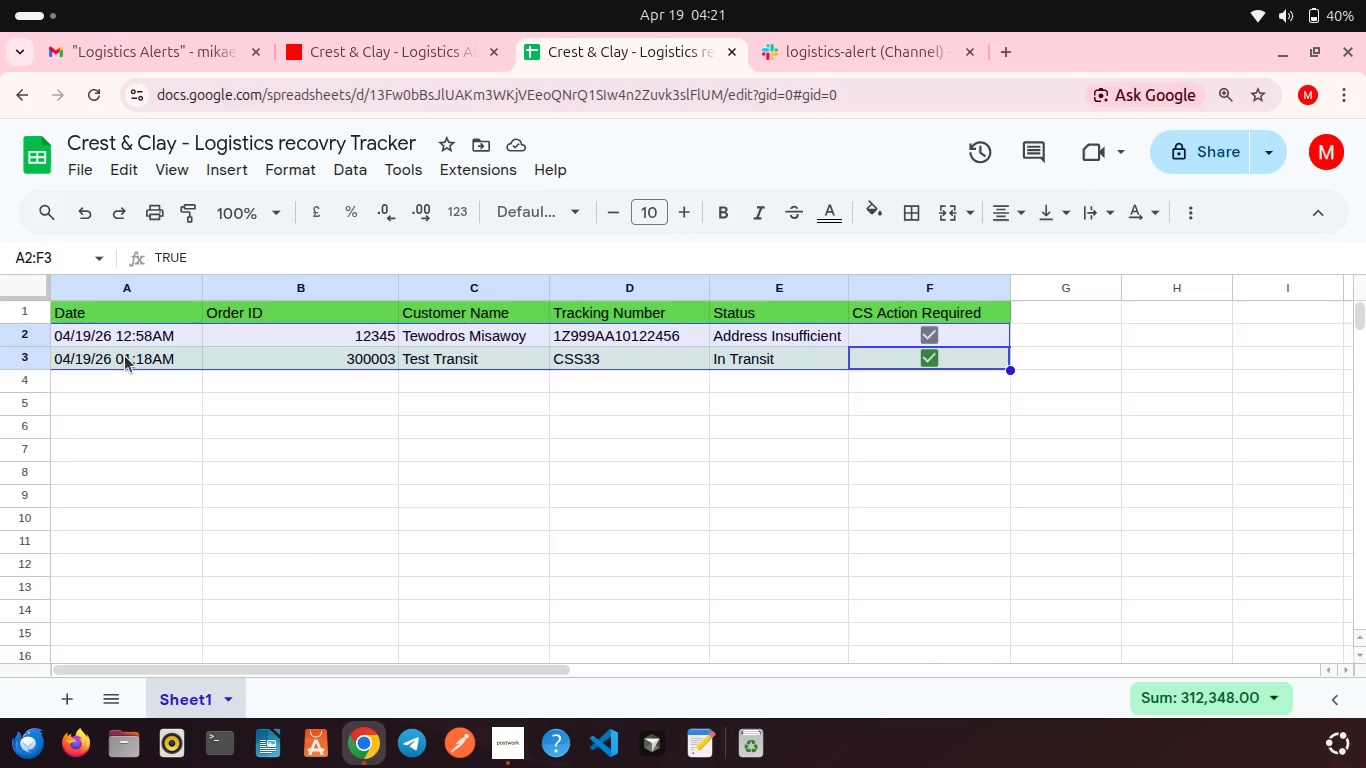 
right_click([125, 356])
 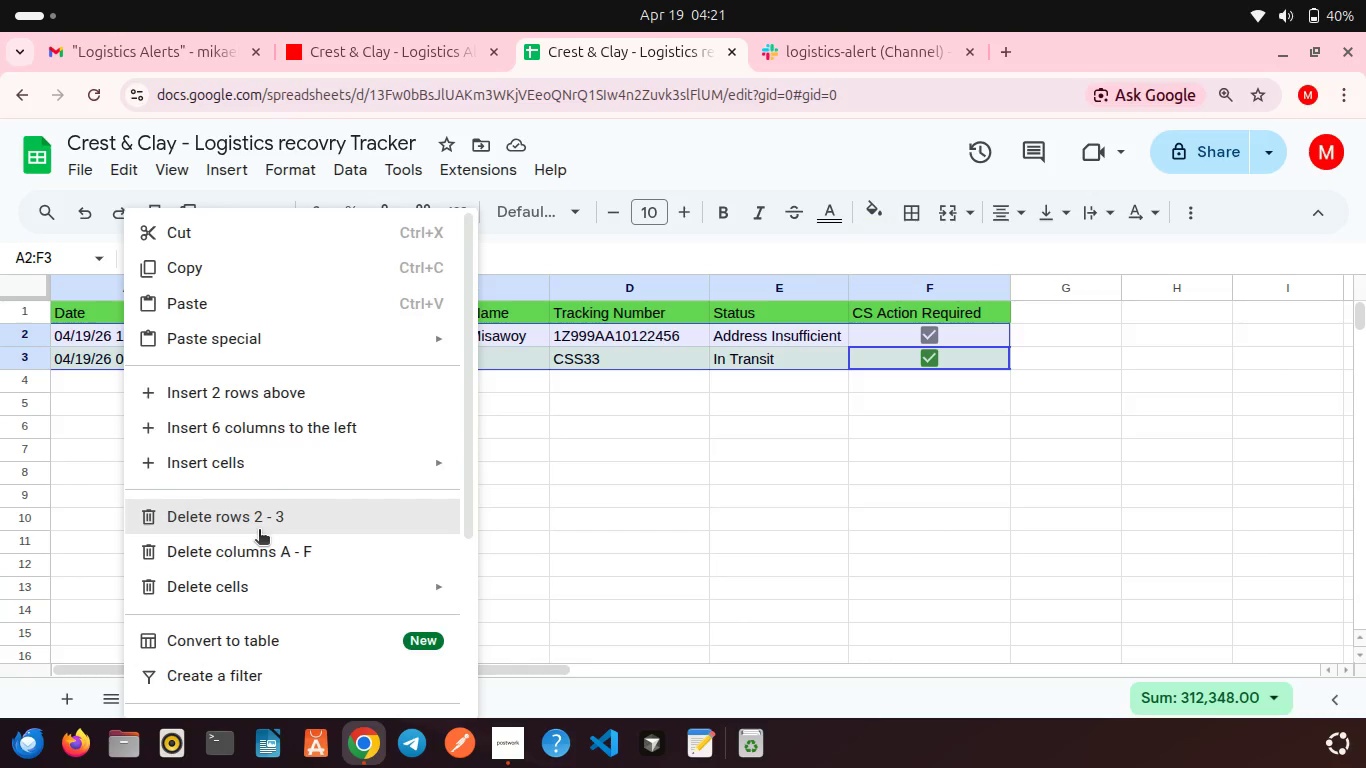 
left_click([252, 510])
 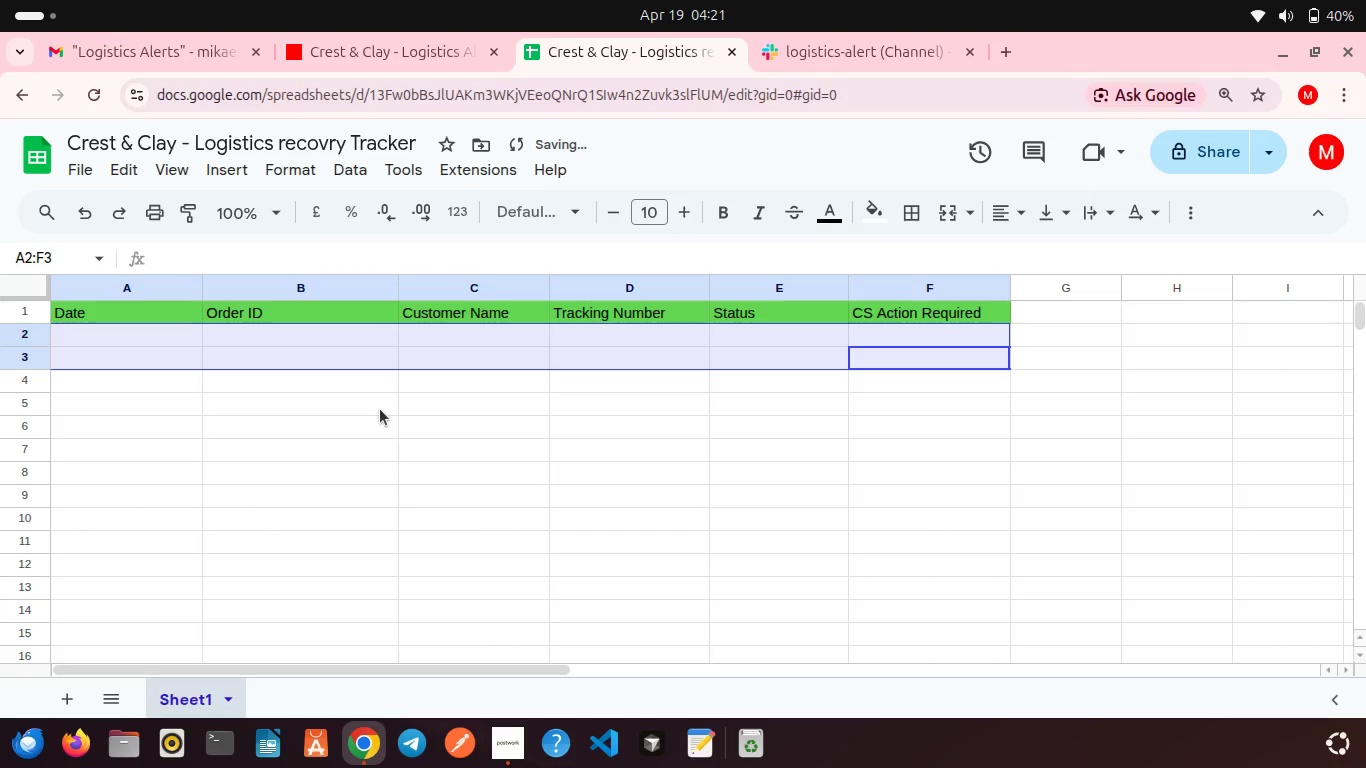 
right_click([380, 409])
 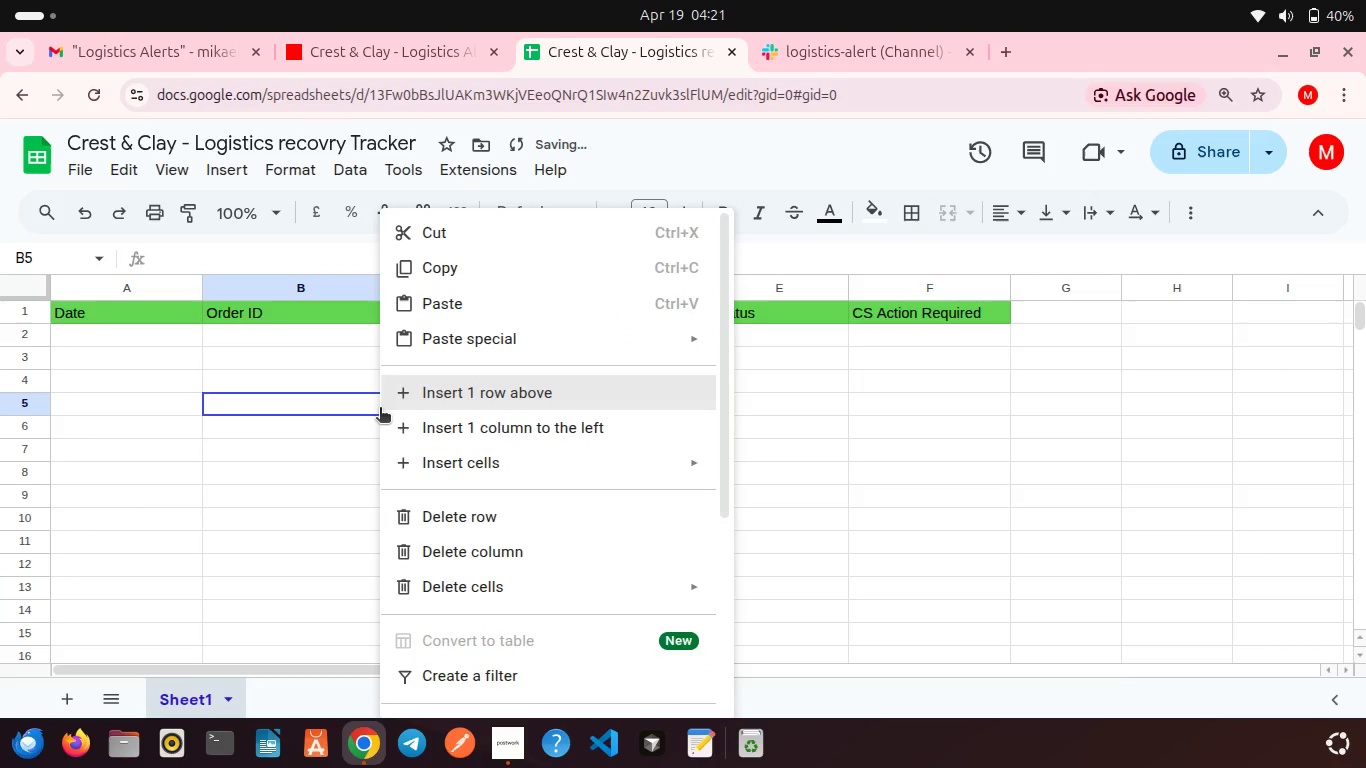 
left_click([380, 409])
 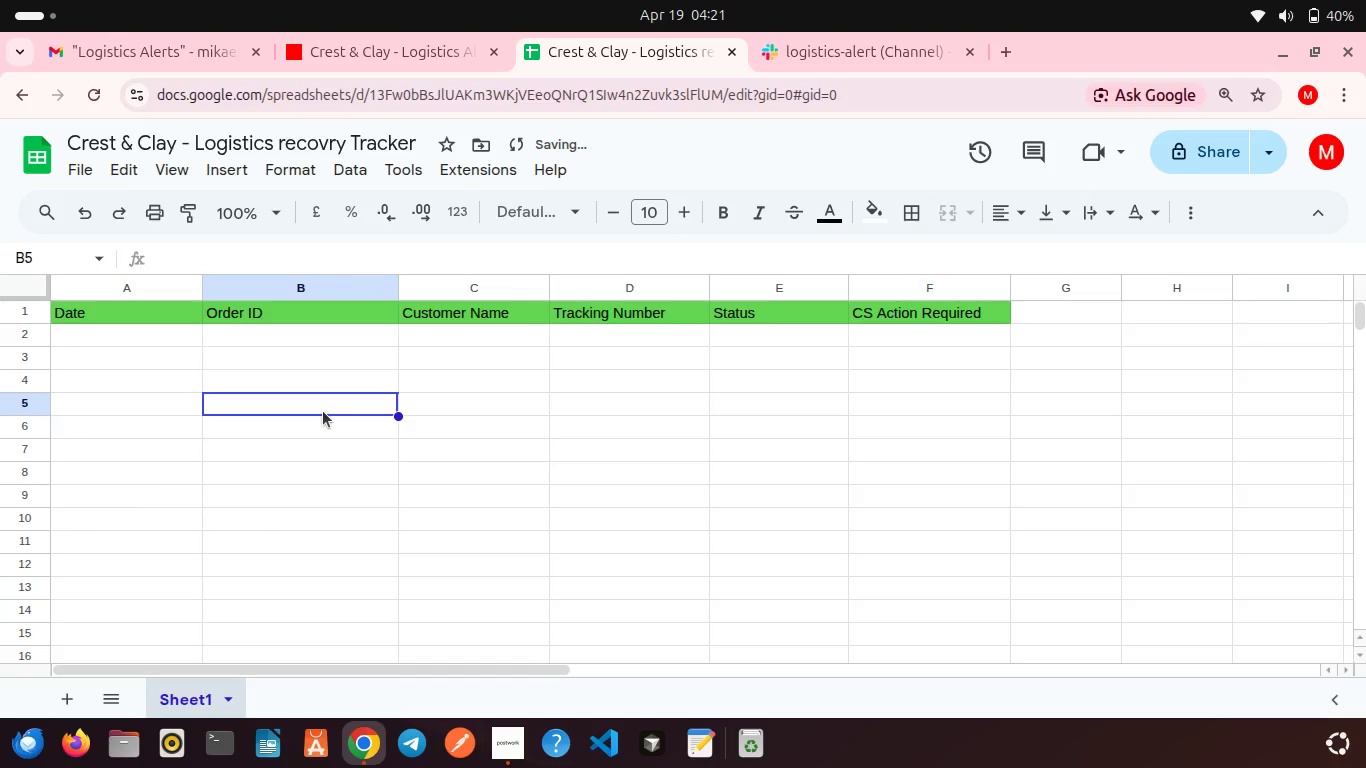 
left_click([323, 411])
 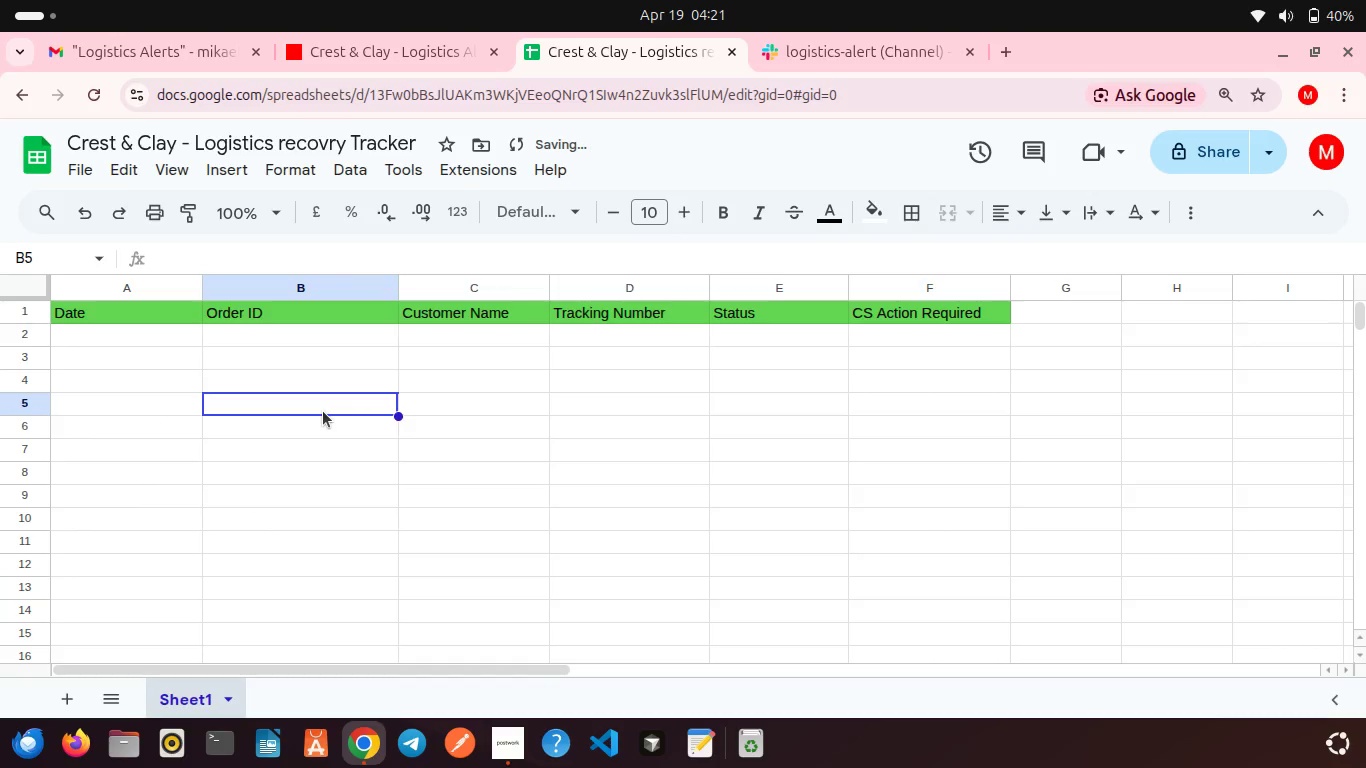 
scroll: coordinate [323, 411], scroll_direction: up, amount: 1.0
 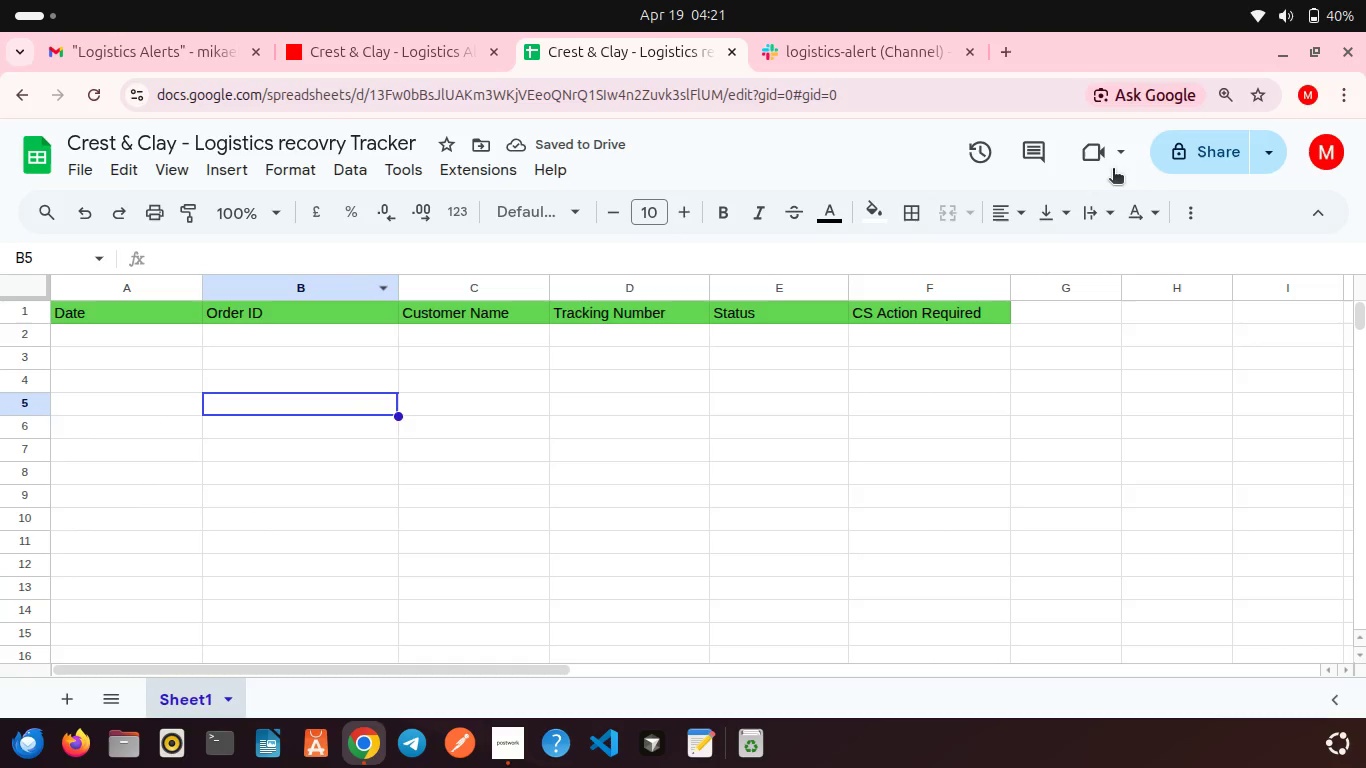 
left_click([1184, 147])
 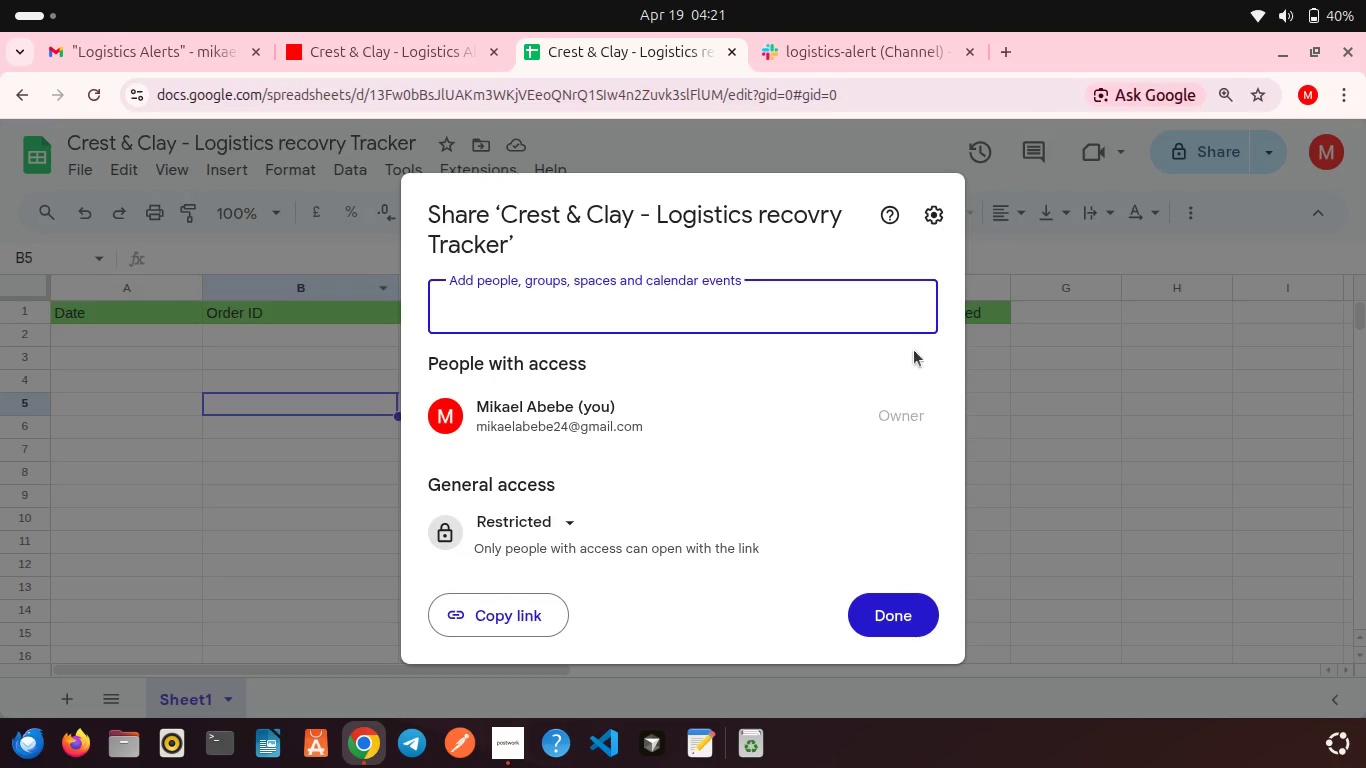 
left_click([539, 514])
 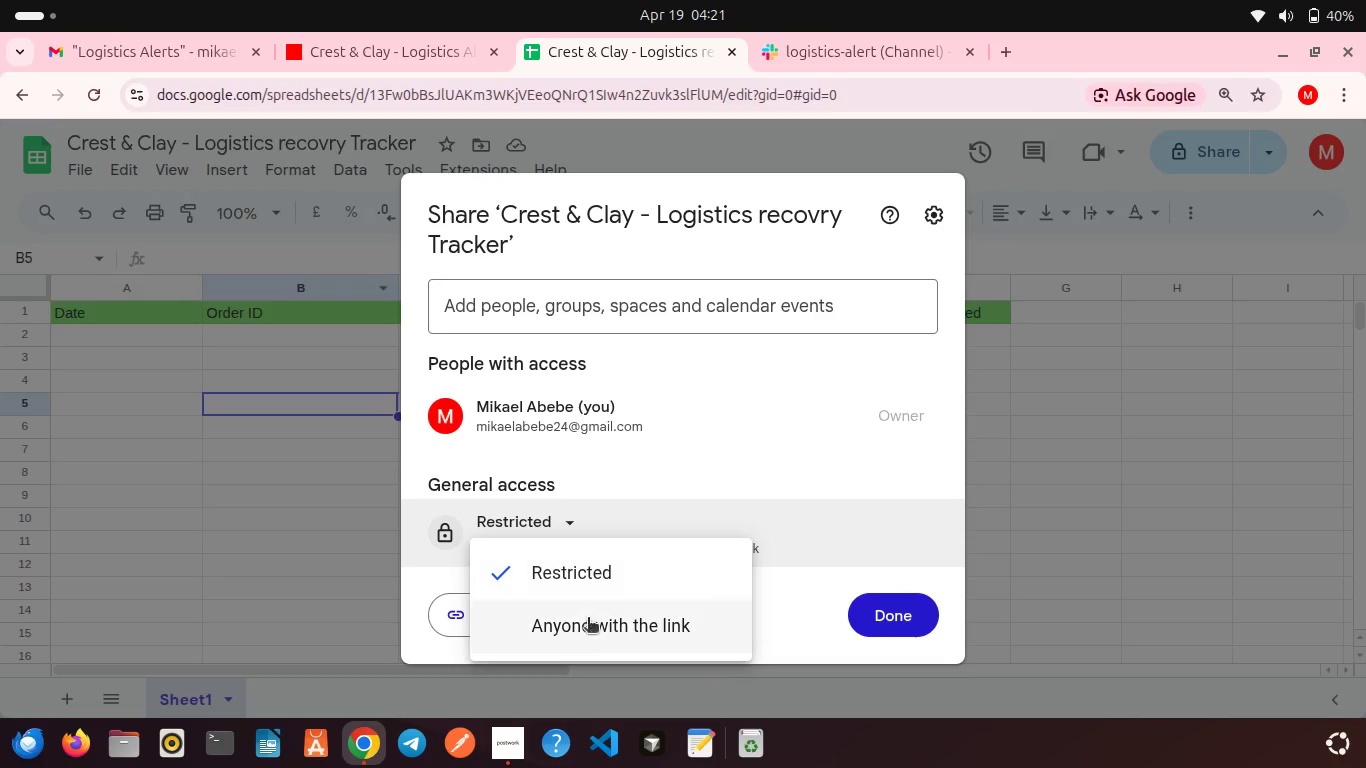 
left_click([585, 624])
 